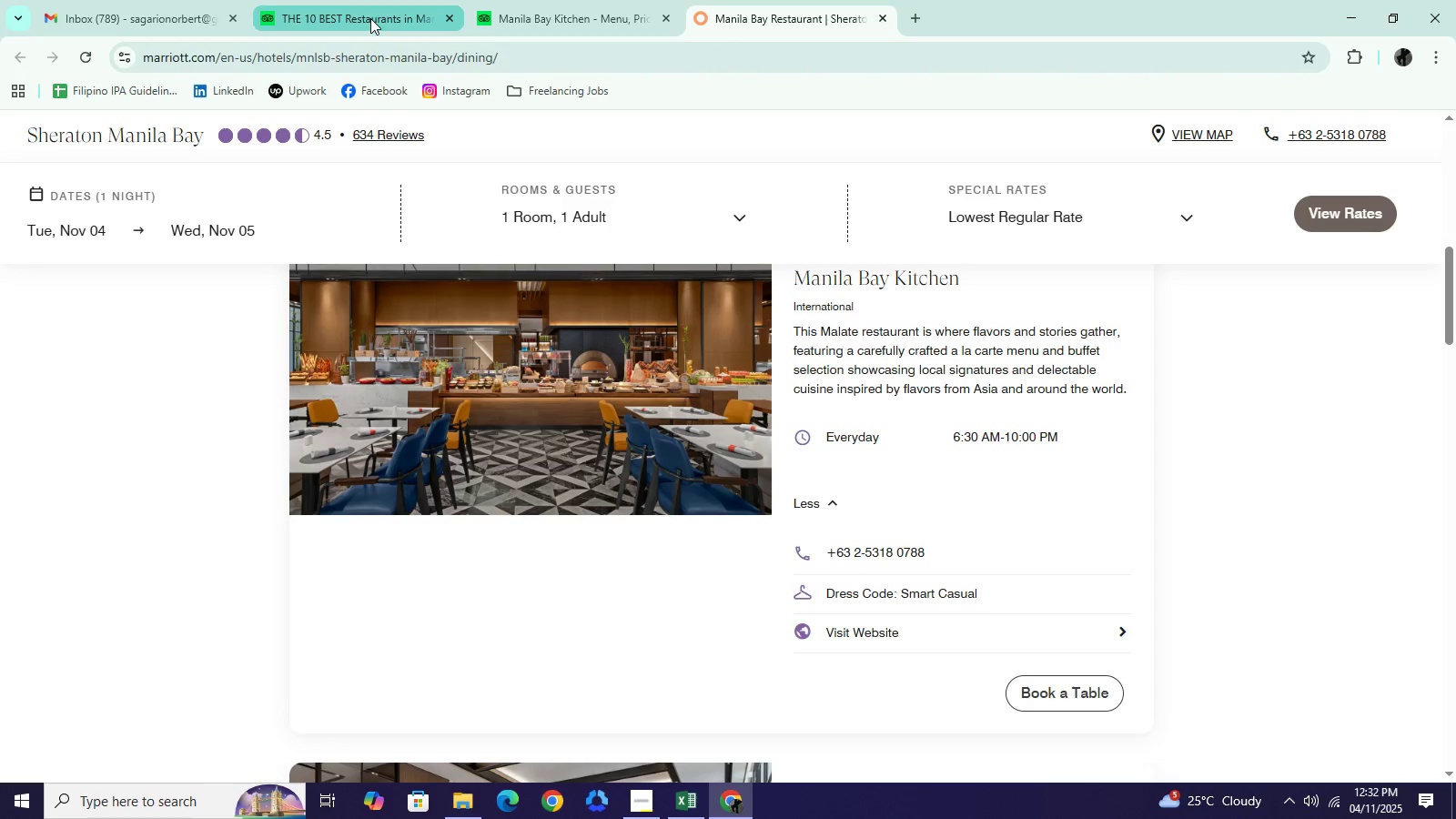 
left_click([370, 18])
 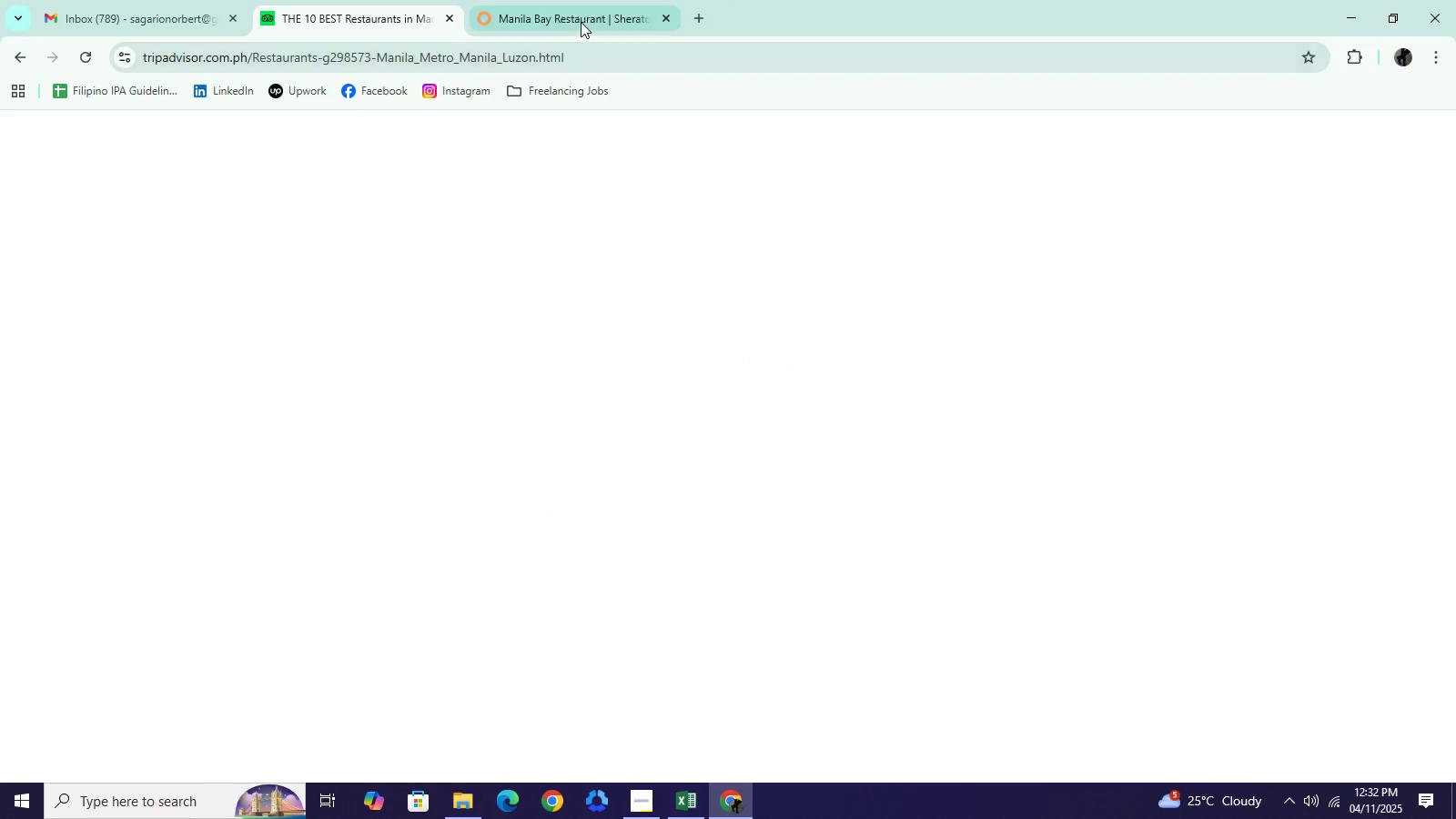 
left_click([581, 22])
 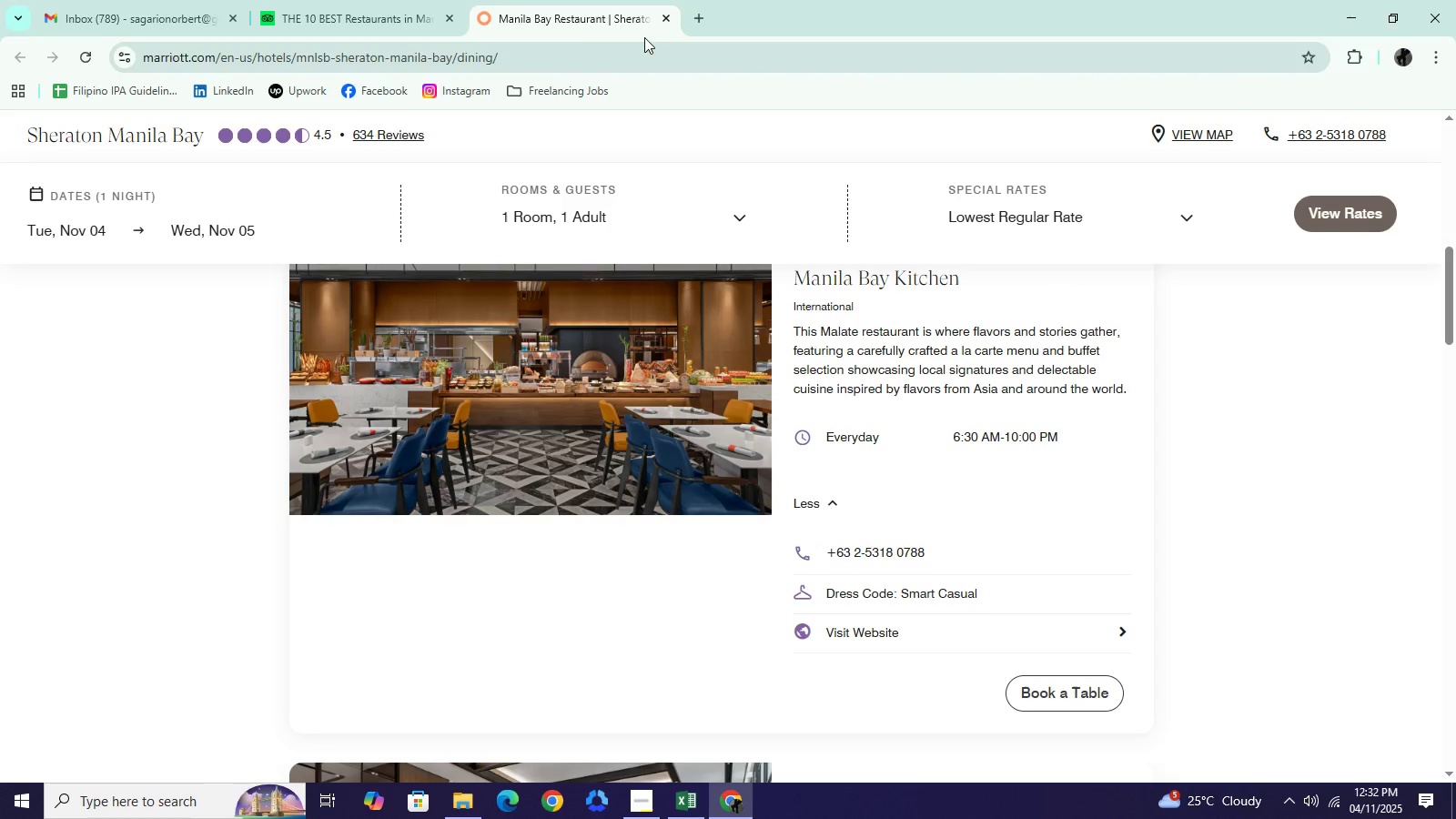 
left_click([663, 22])
 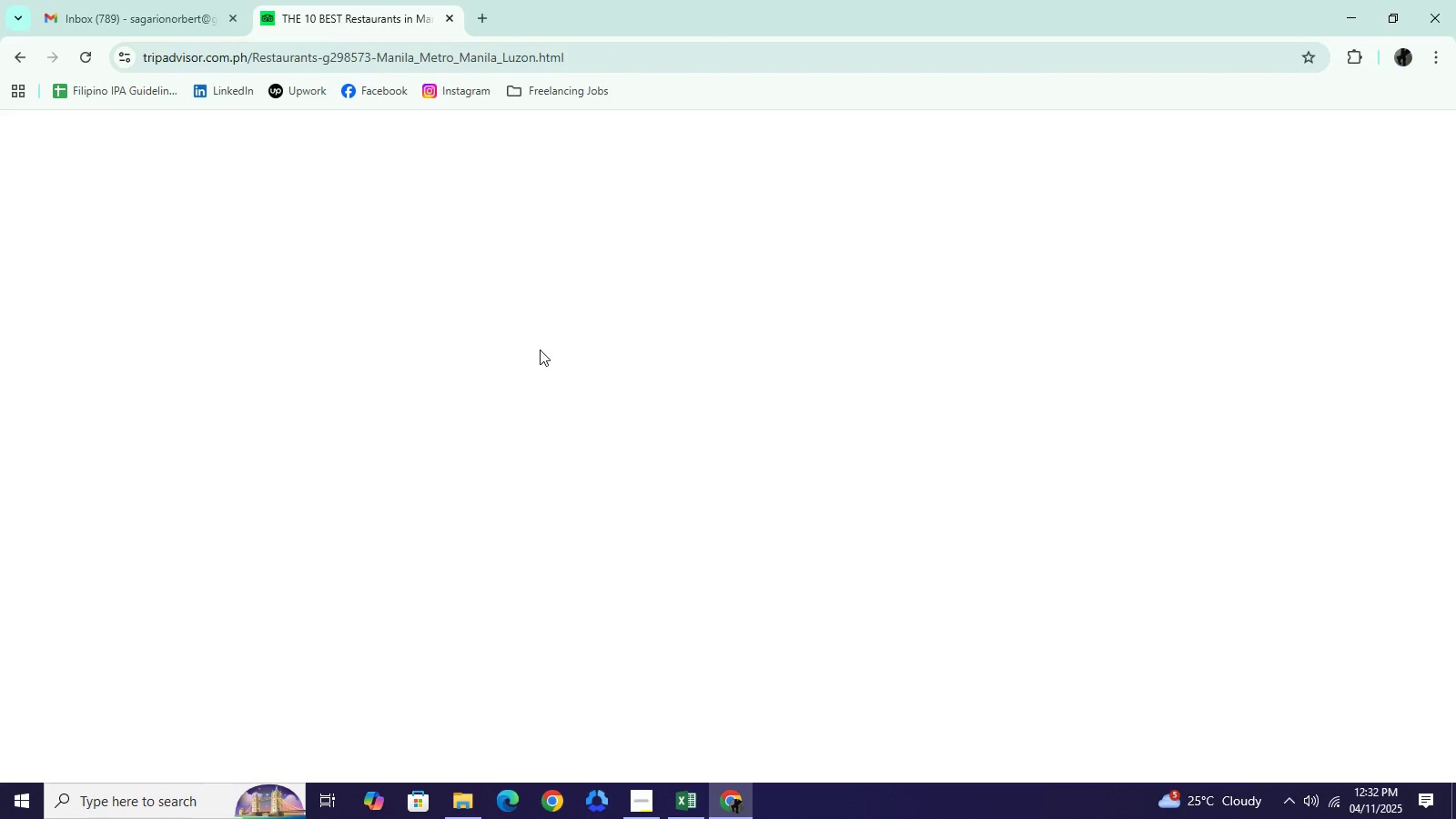 
scroll: coordinate [539, 389], scroll_direction: down, amount: 6.0
 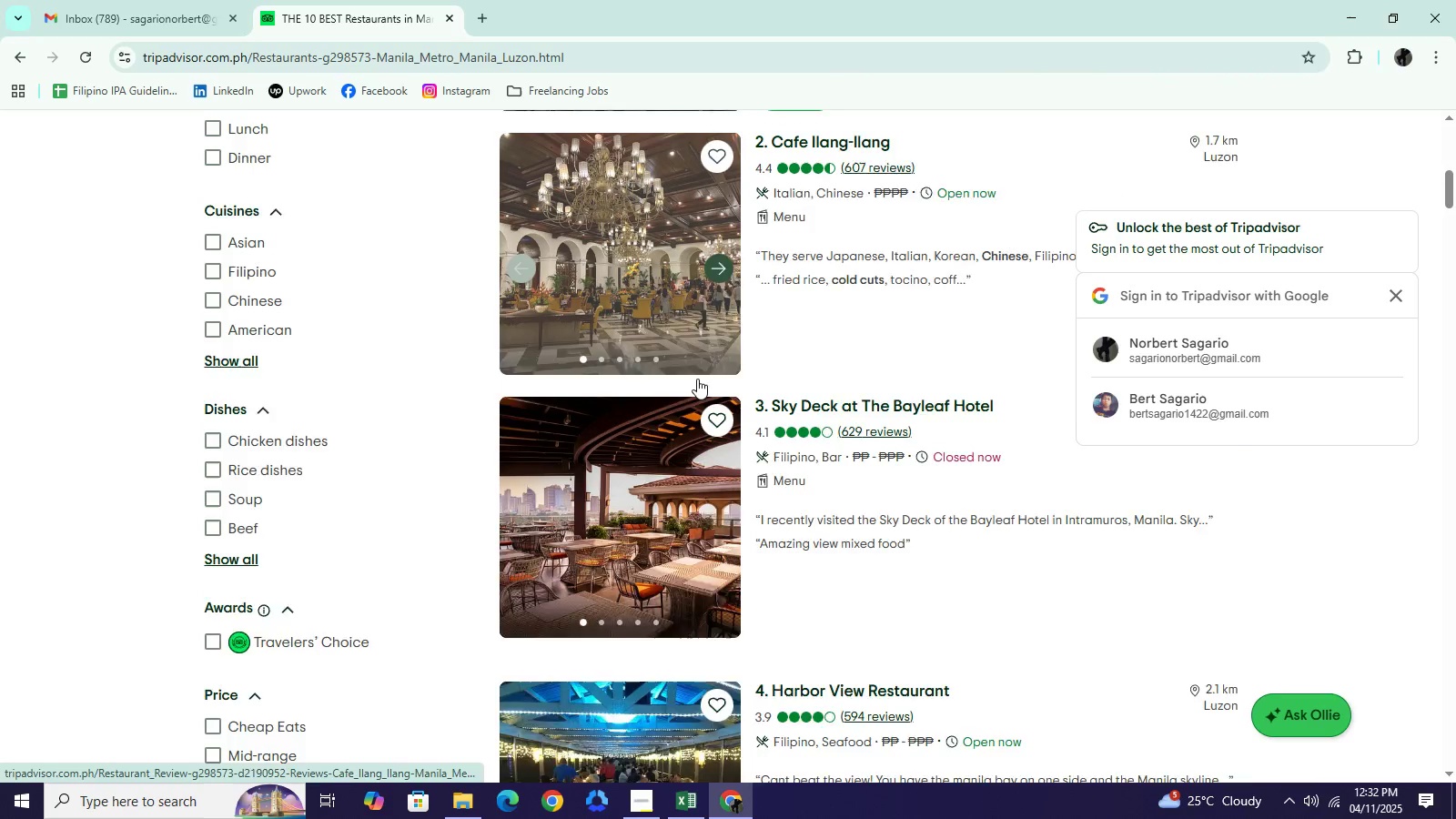 
scroll: coordinate [704, 370], scroll_direction: up, amount: 3.0
 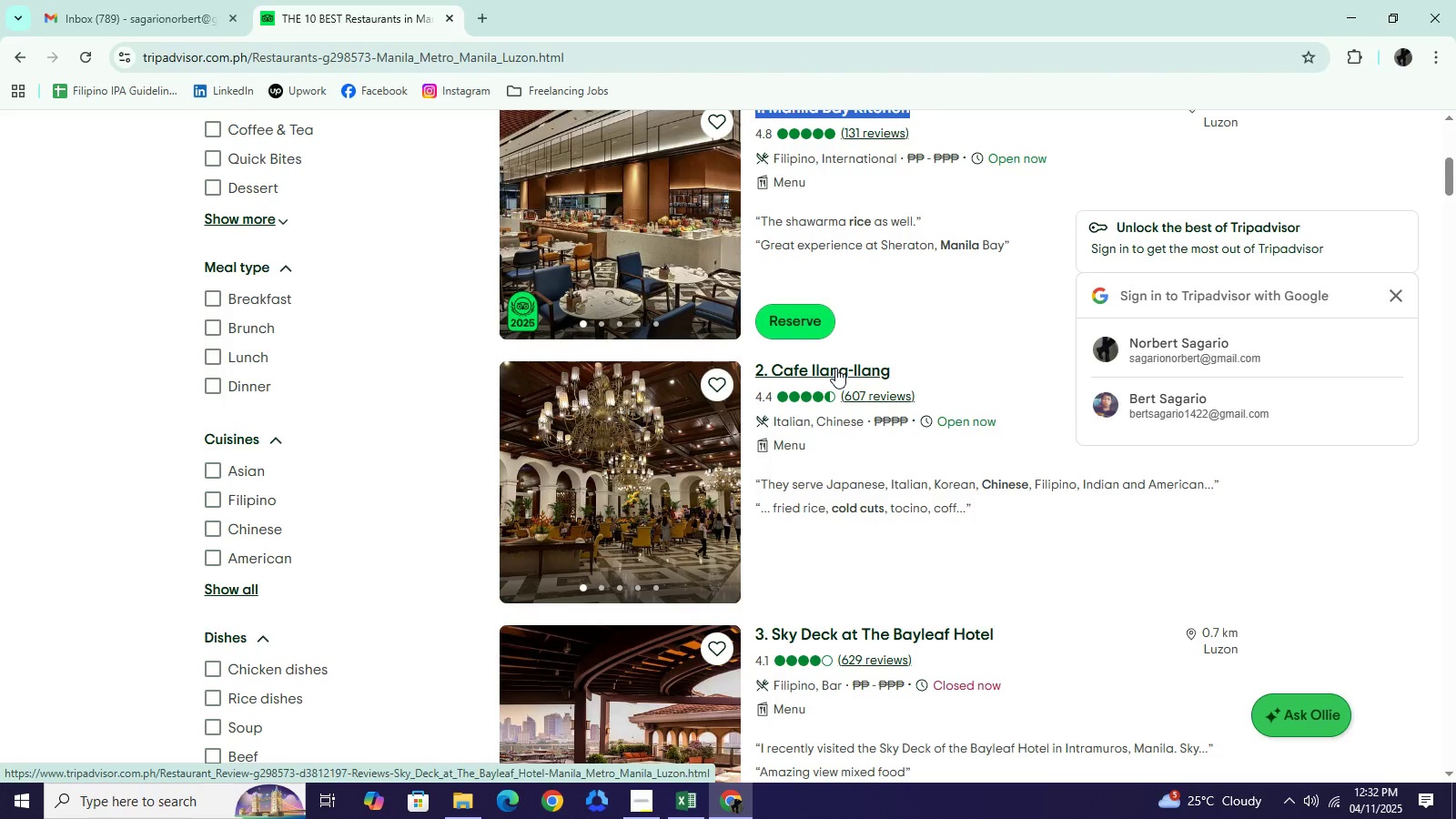 
left_click([835, 368])
 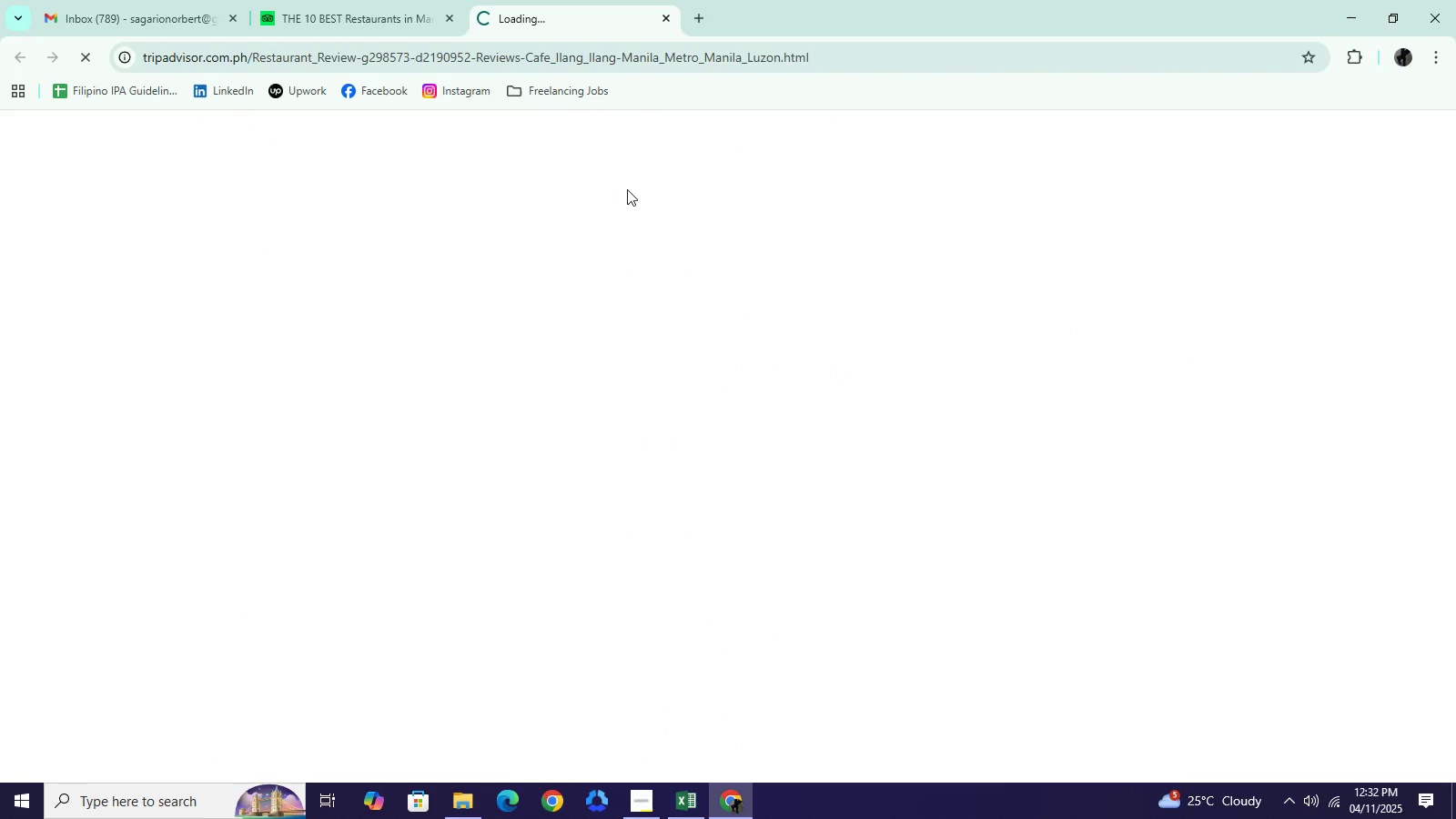 
mouse_move([629, 217])
 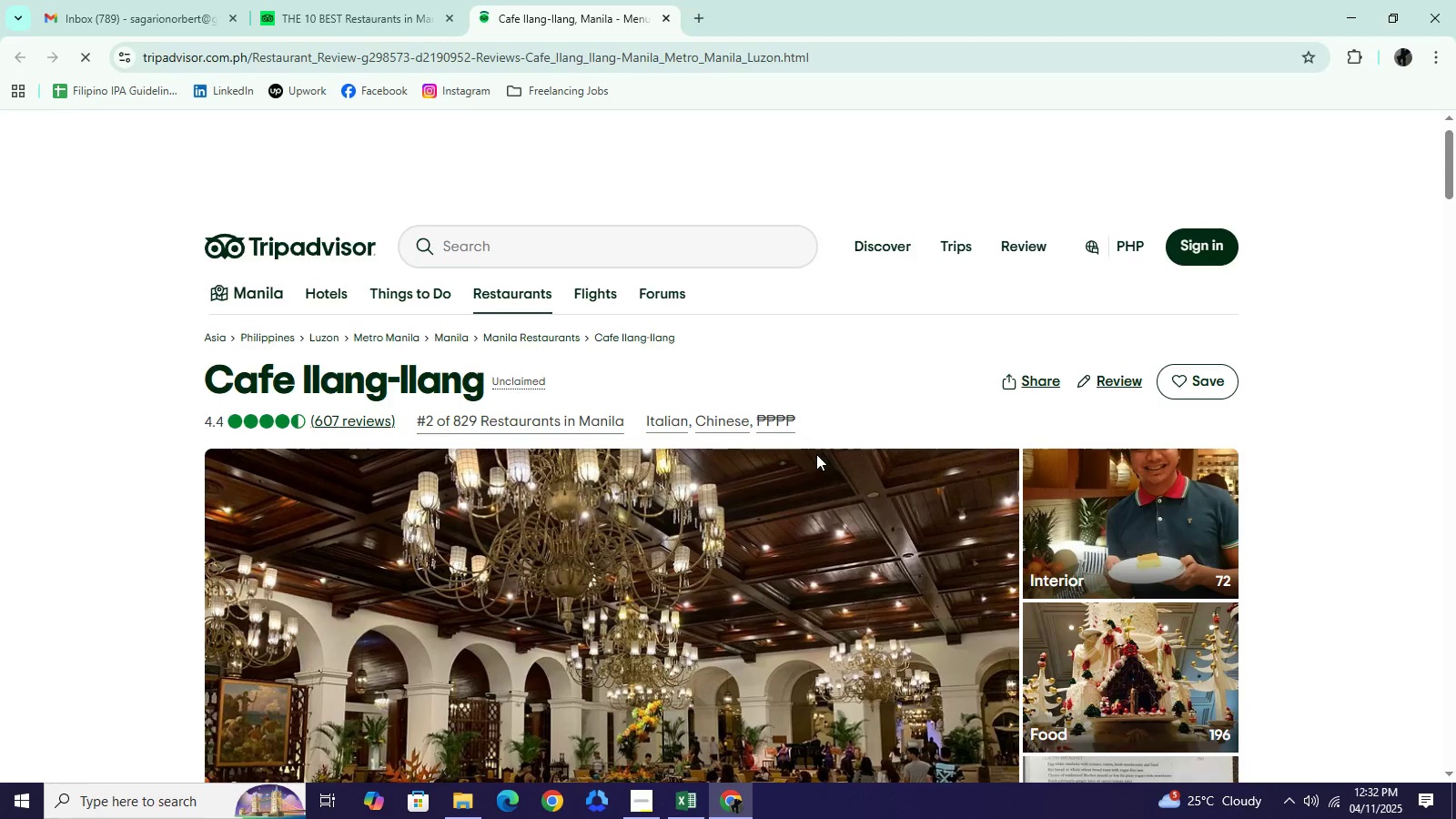 
scroll: coordinate [814, 467], scroll_direction: down, amount: 7.0
 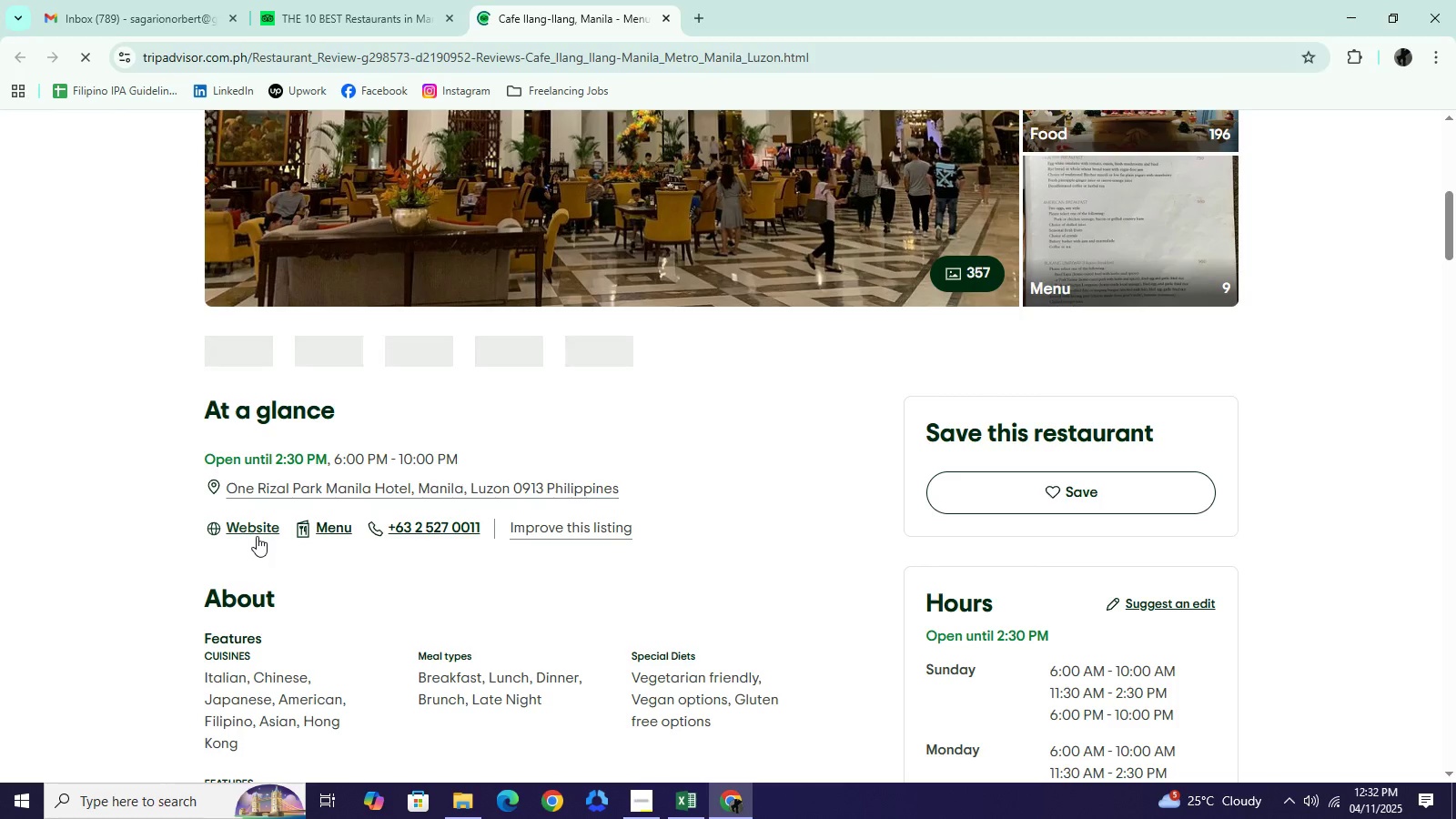 
left_click([255, 531])
 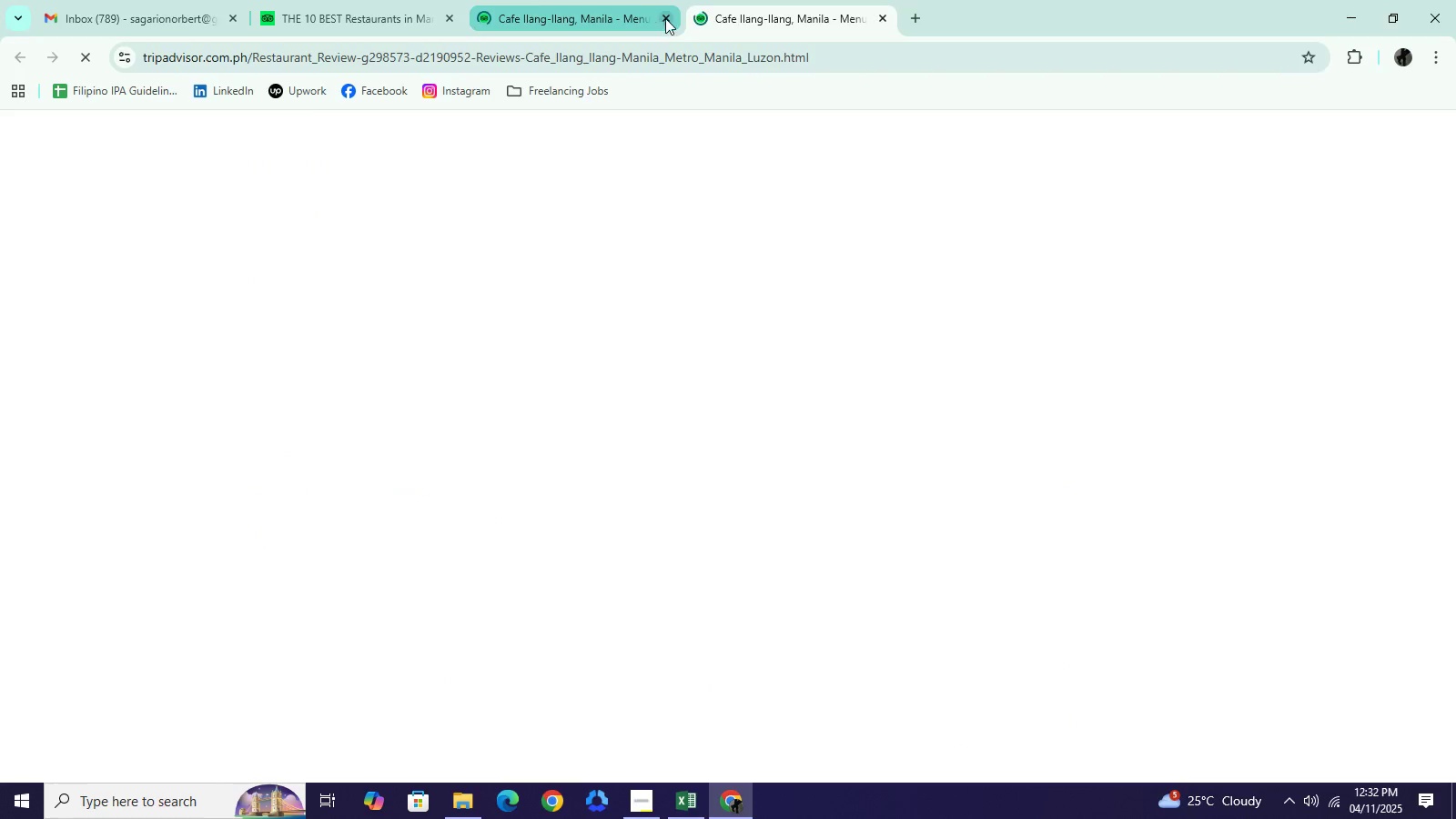 
left_click([672, 19])
 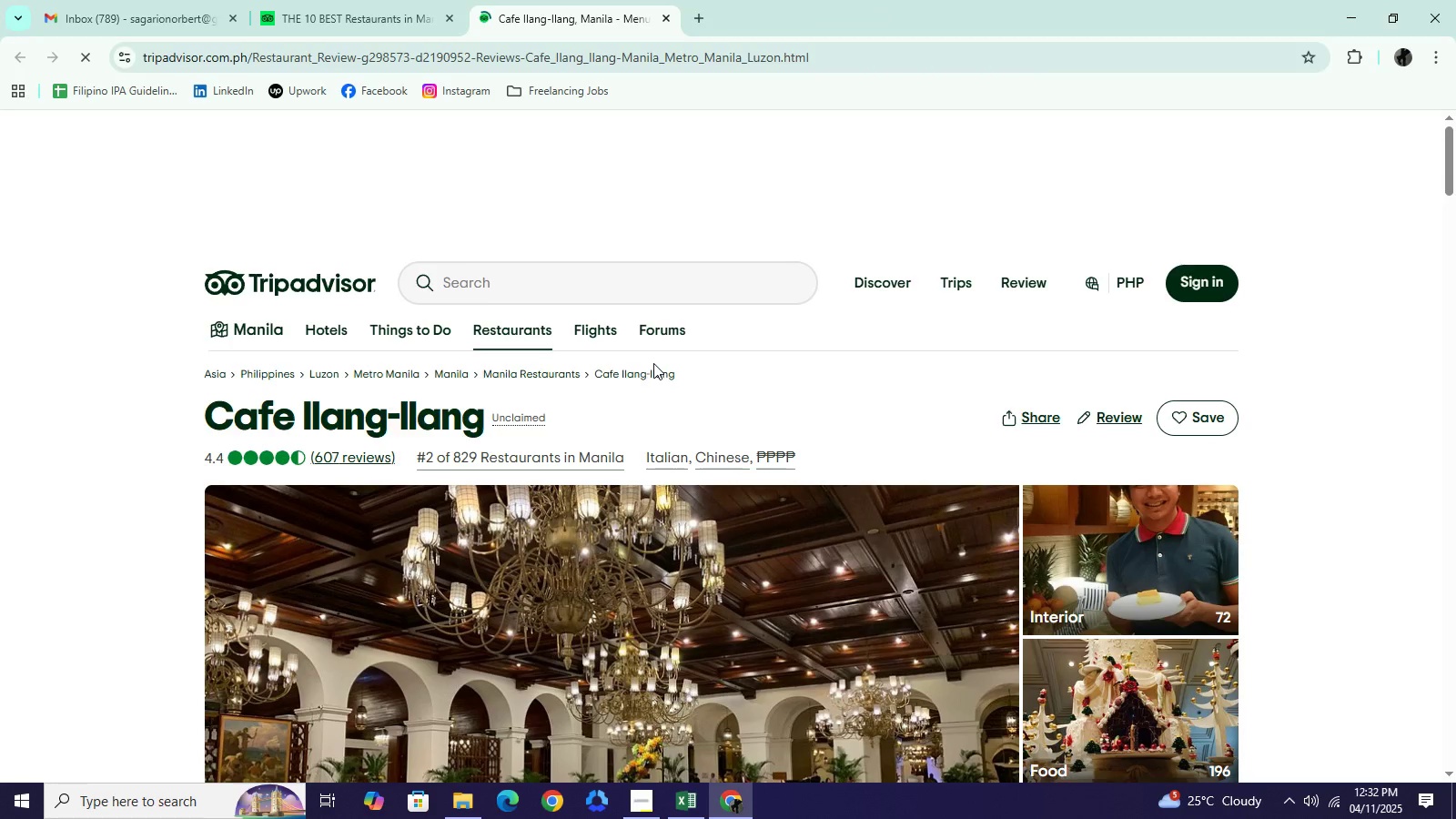 
scroll: coordinate [678, 426], scroll_direction: down, amount: 7.0
 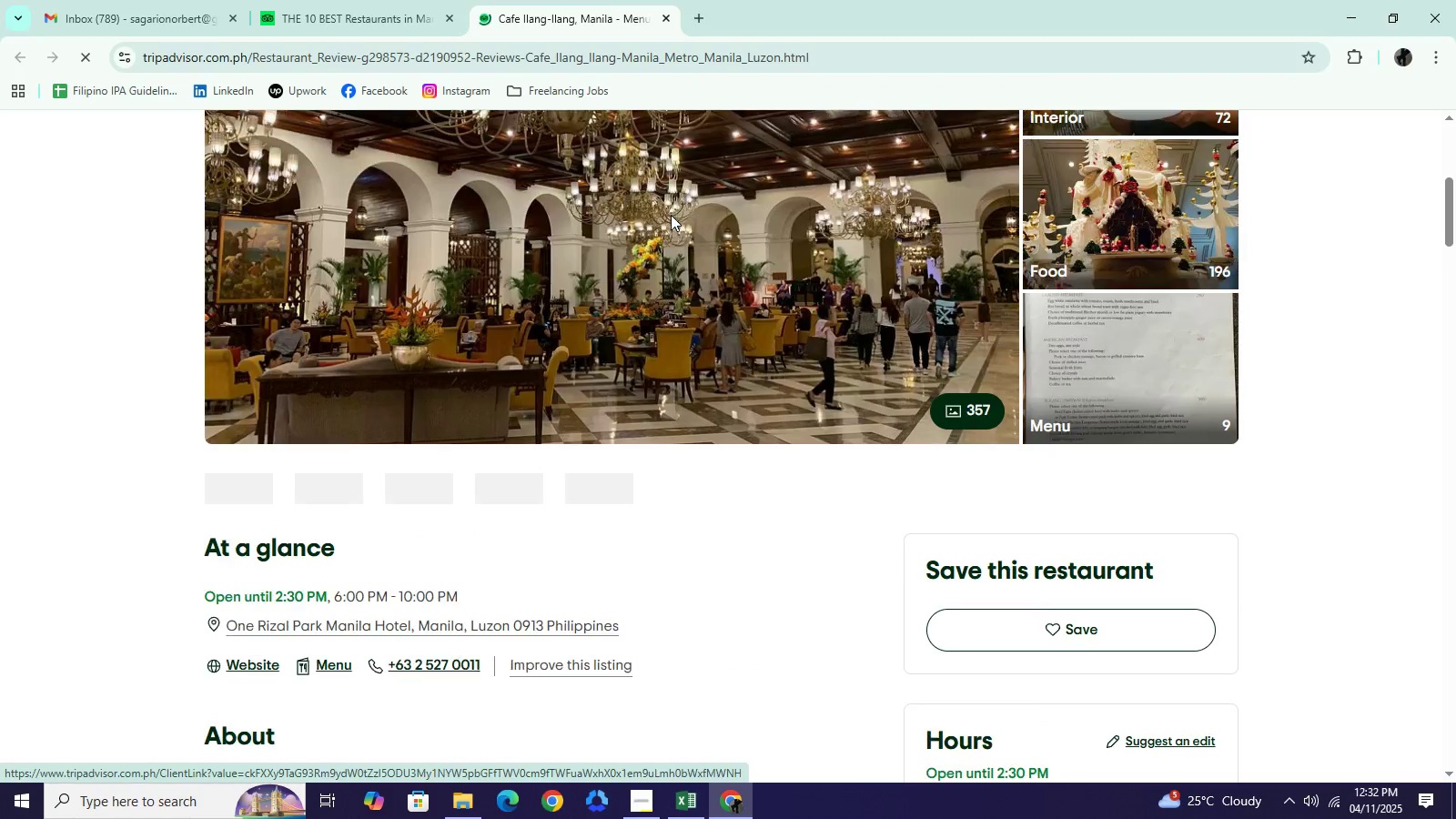 
scroll: coordinate [669, 219], scroll_direction: up, amount: 6.0
 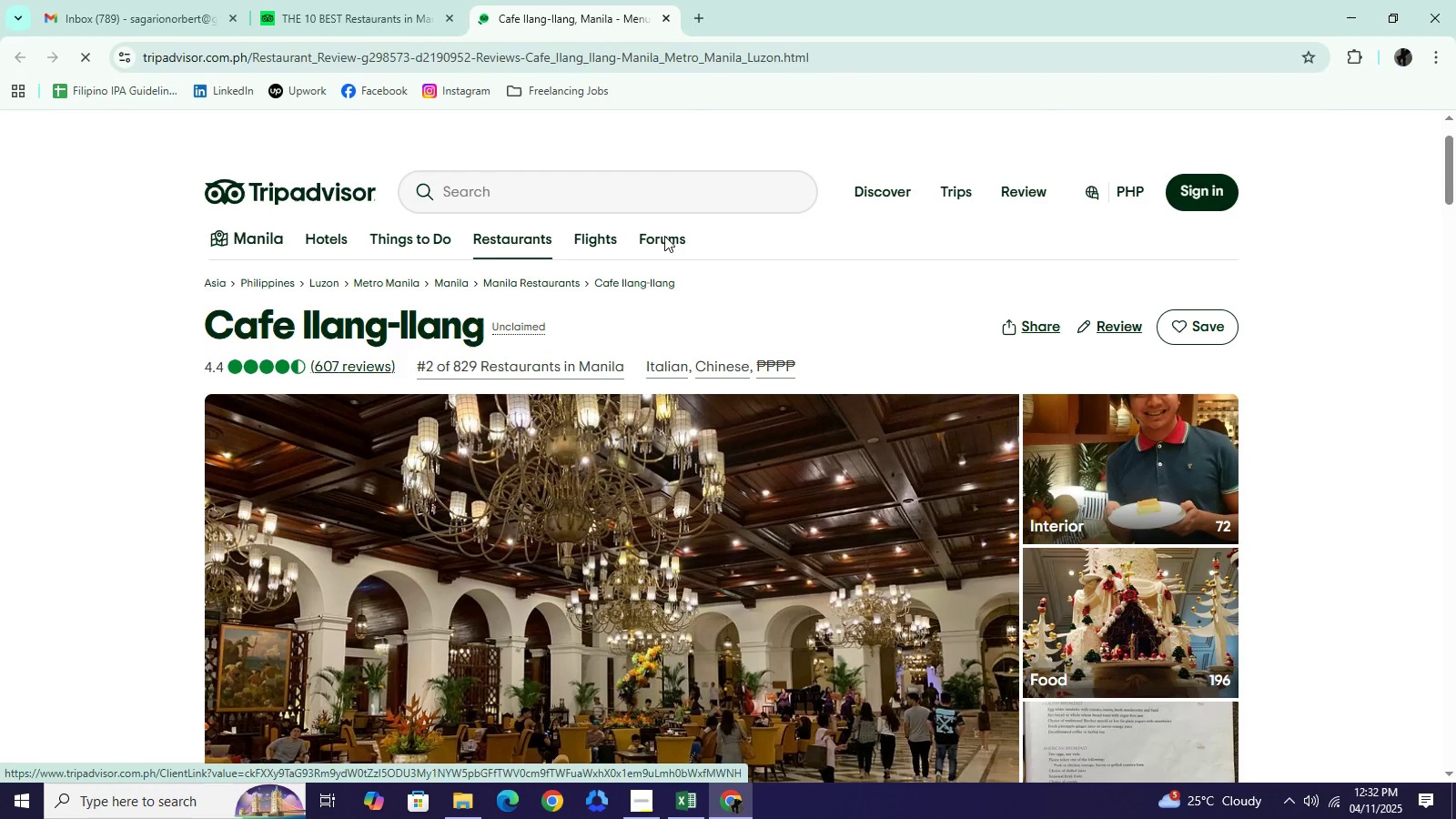 
scroll: coordinate [672, 383], scroll_direction: down, amount: 14.0
 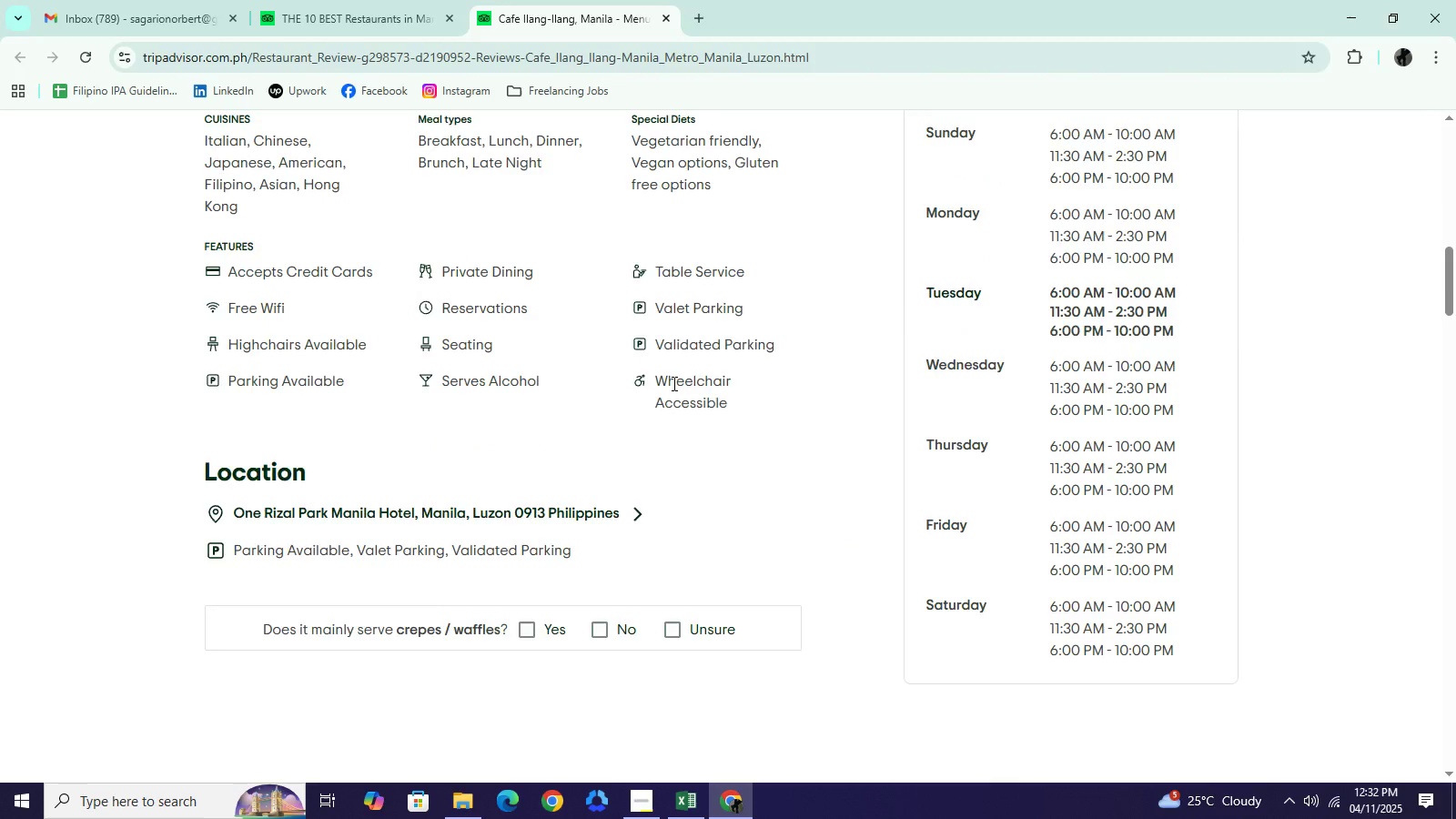 
scroll: coordinate [666, 397], scroll_direction: up, amount: 8.0
 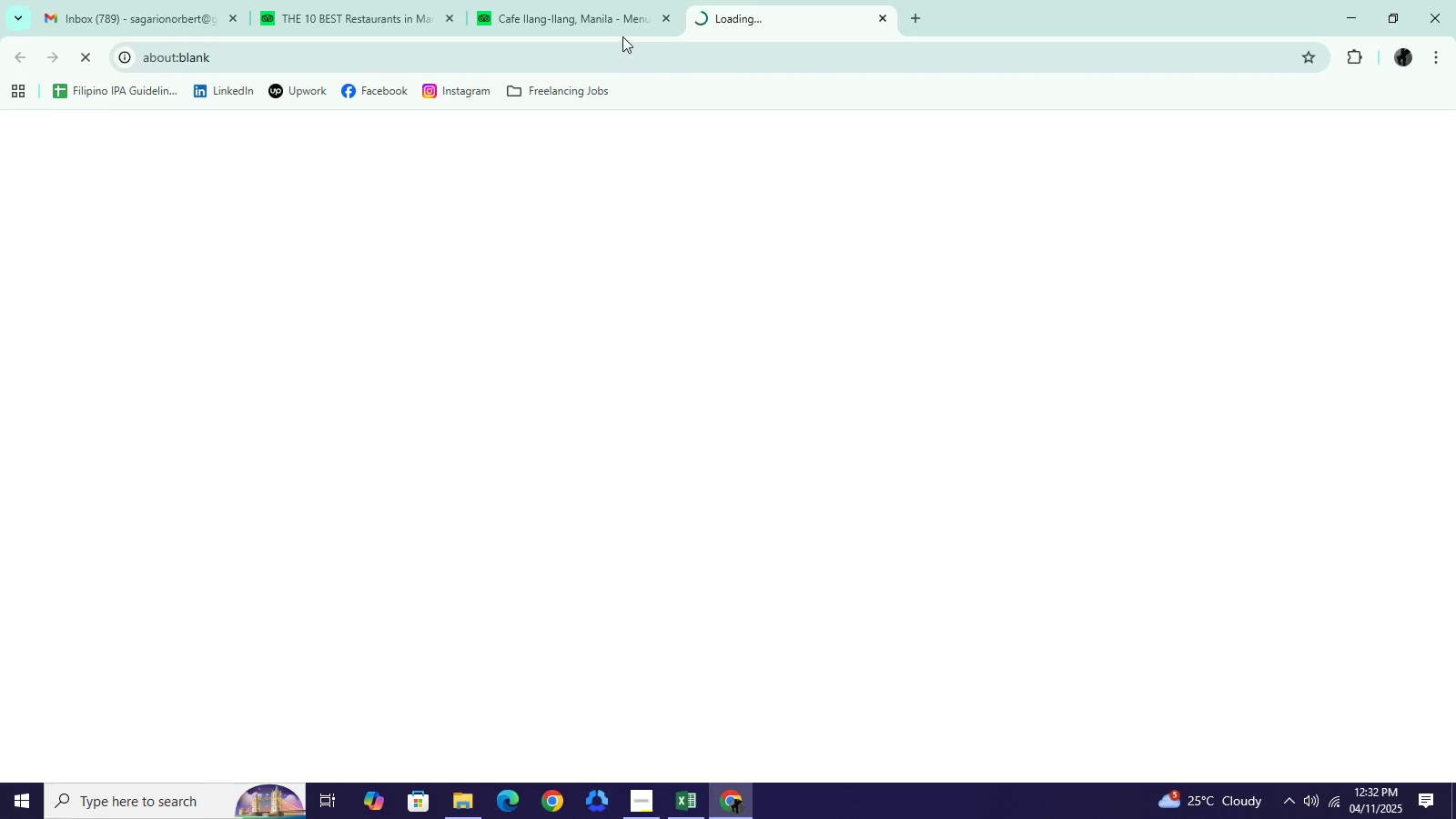 
wait(7.24)
 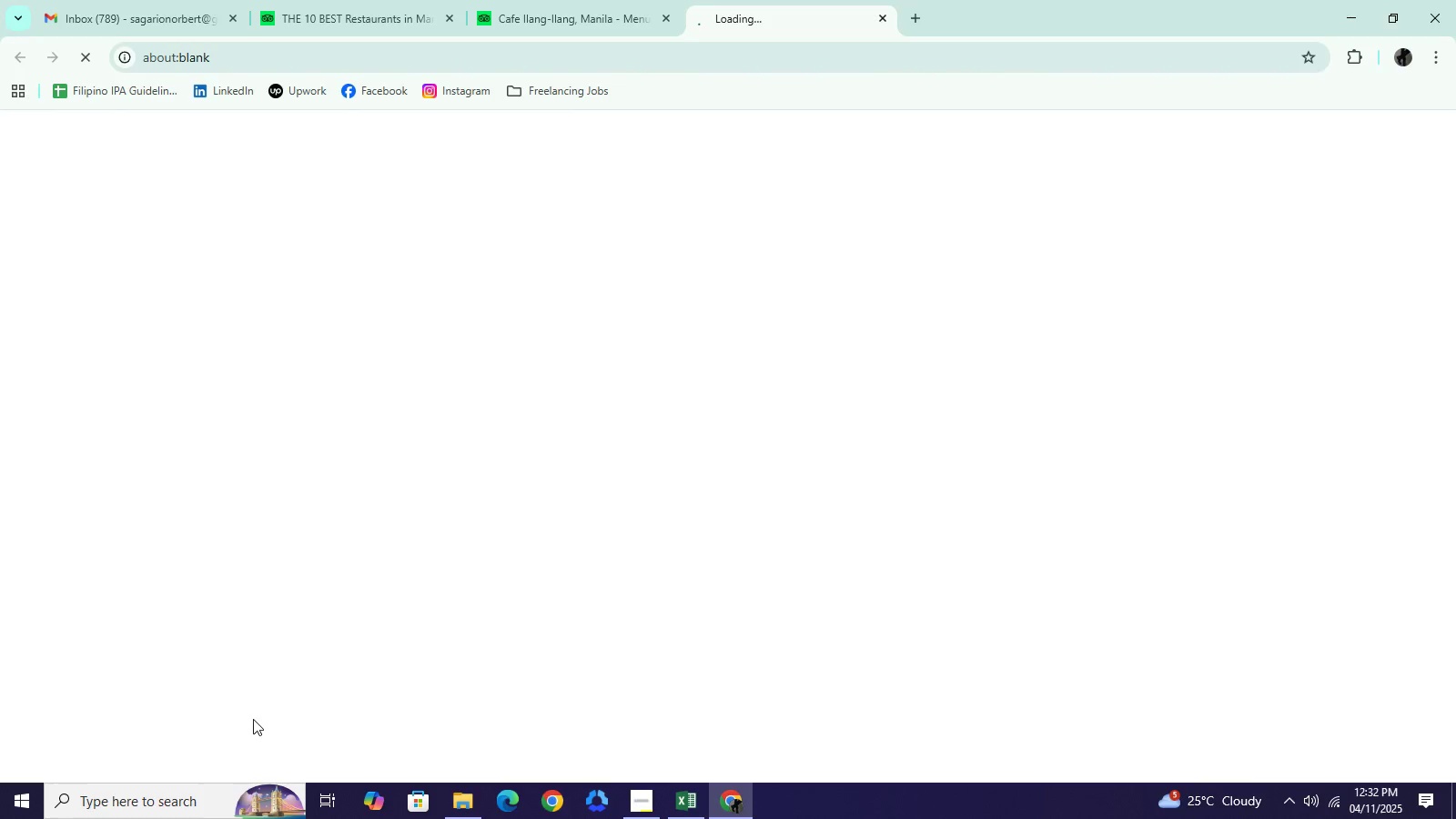 
left_click([620, 30])
 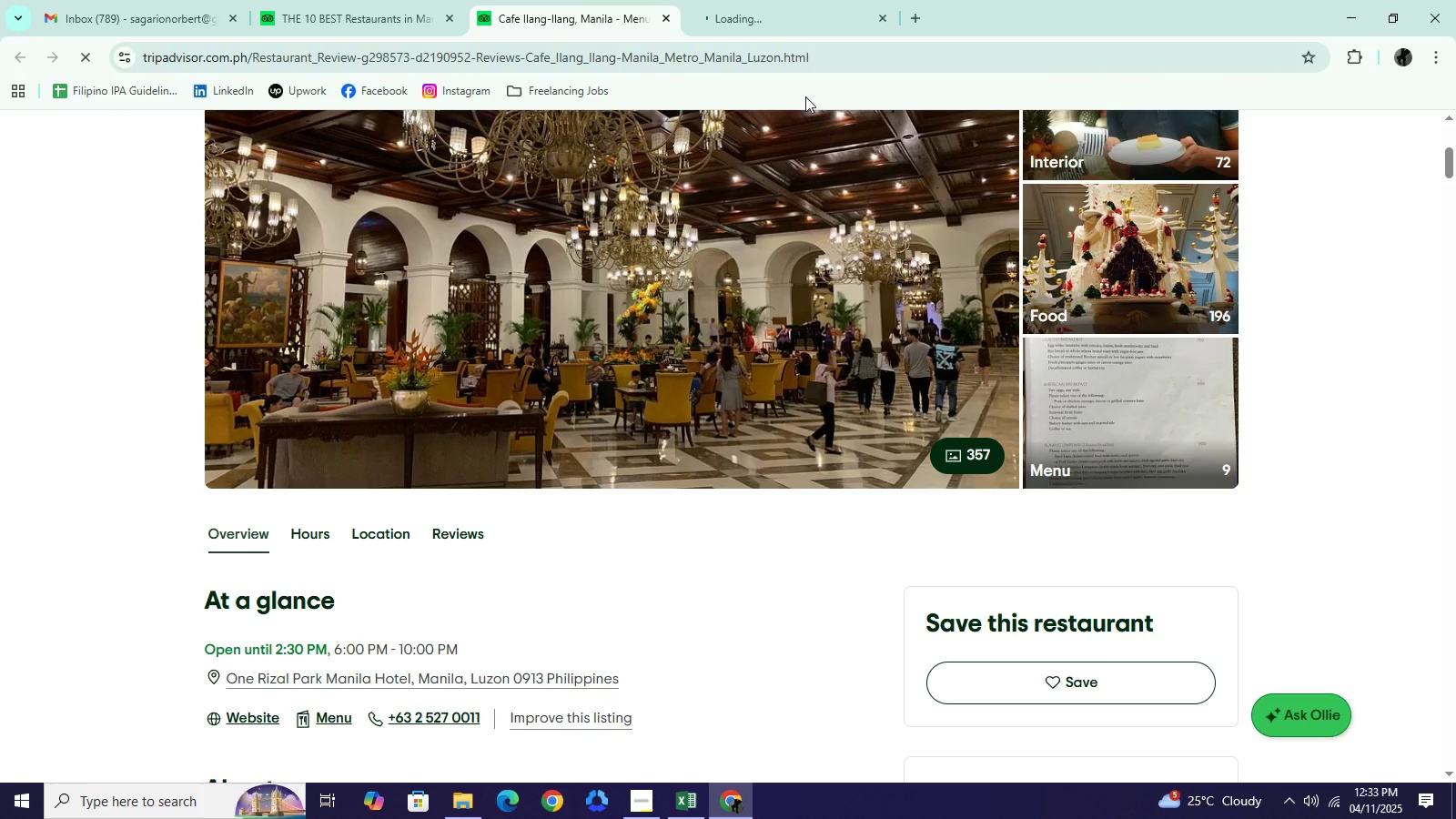 
wait(7.0)
 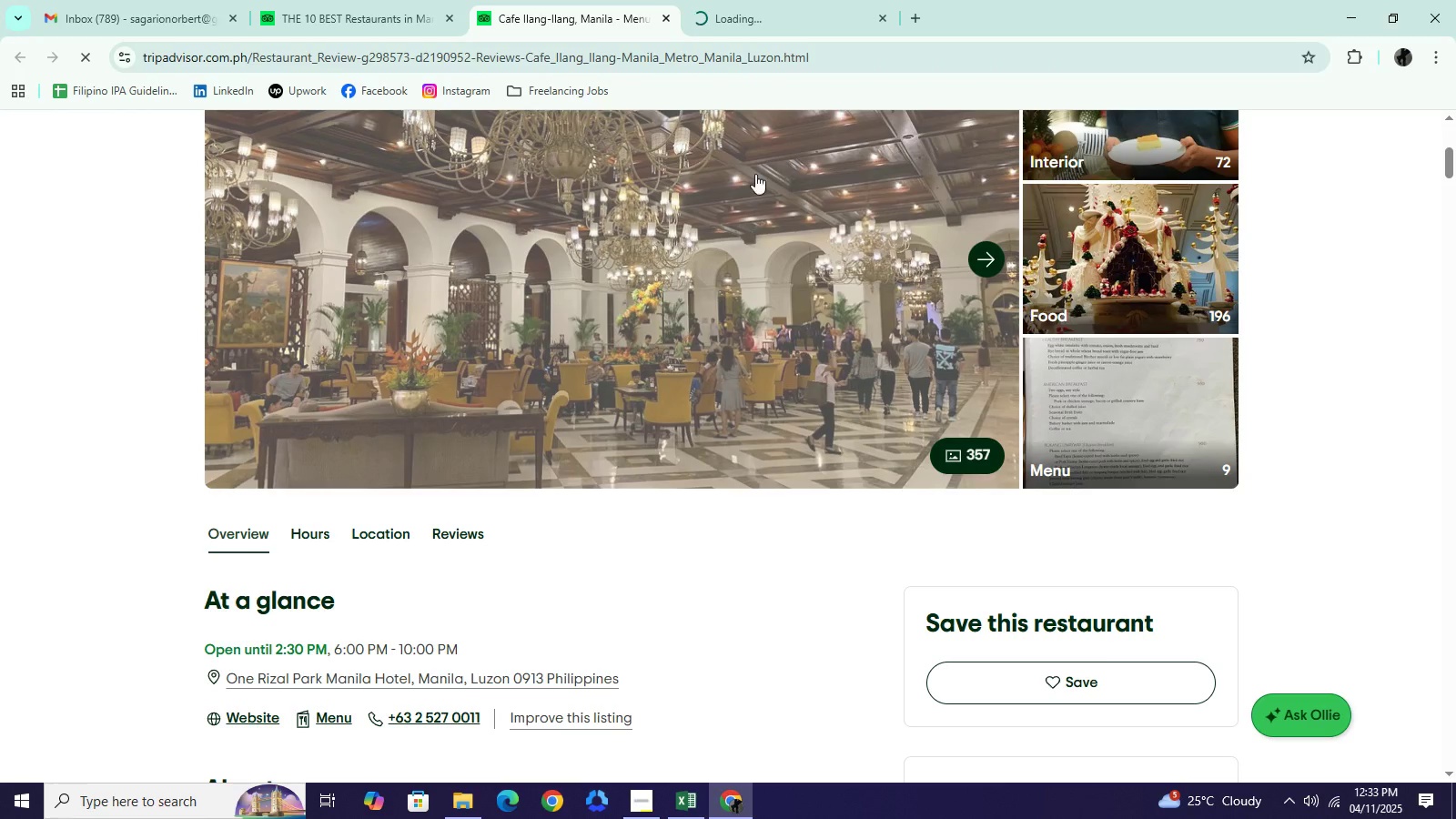 
scroll: coordinate [745, 363], scroll_direction: up, amount: 3.0
 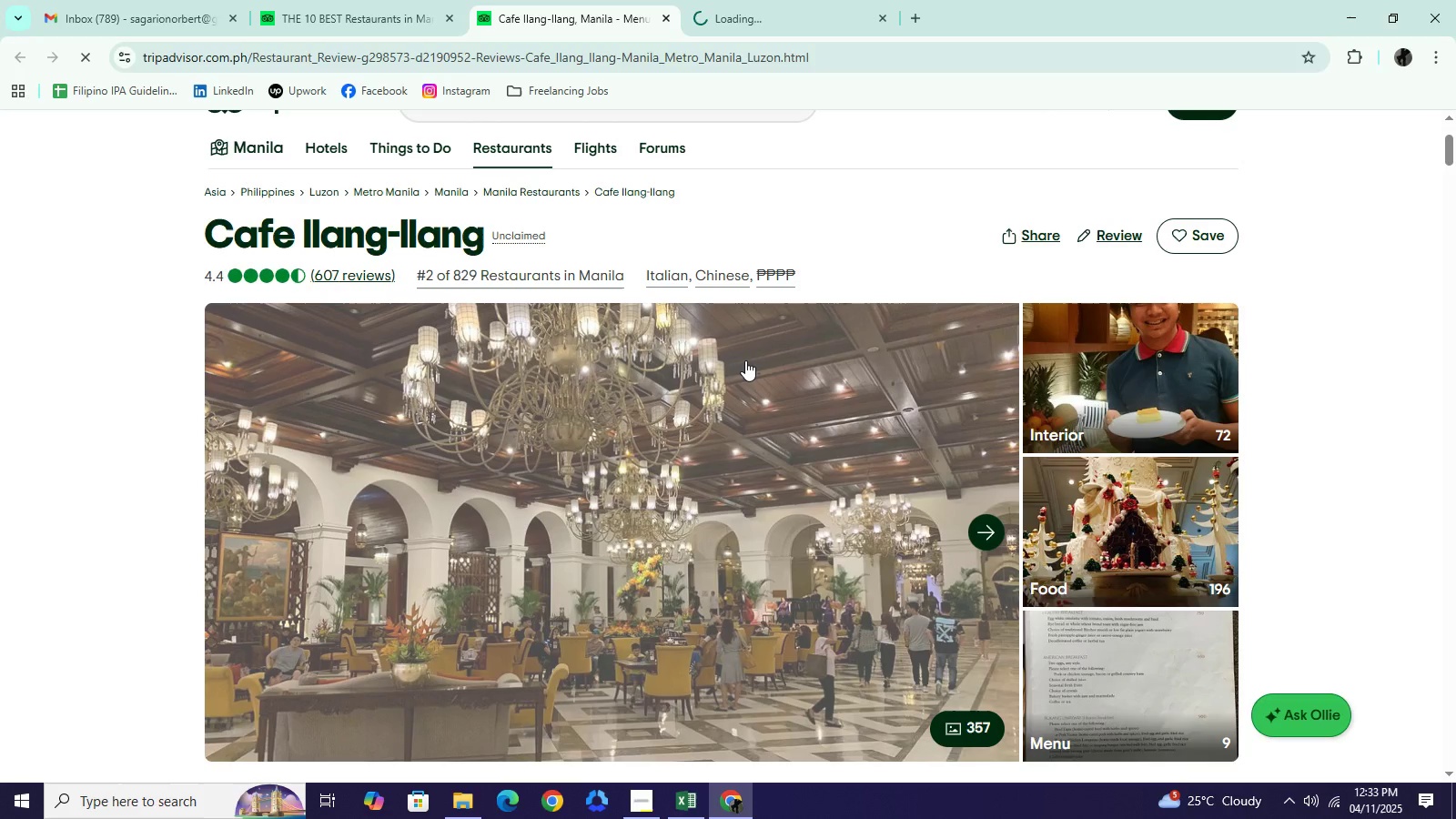 
scroll: coordinate [745, 374], scroll_direction: down, amount: 9.0
 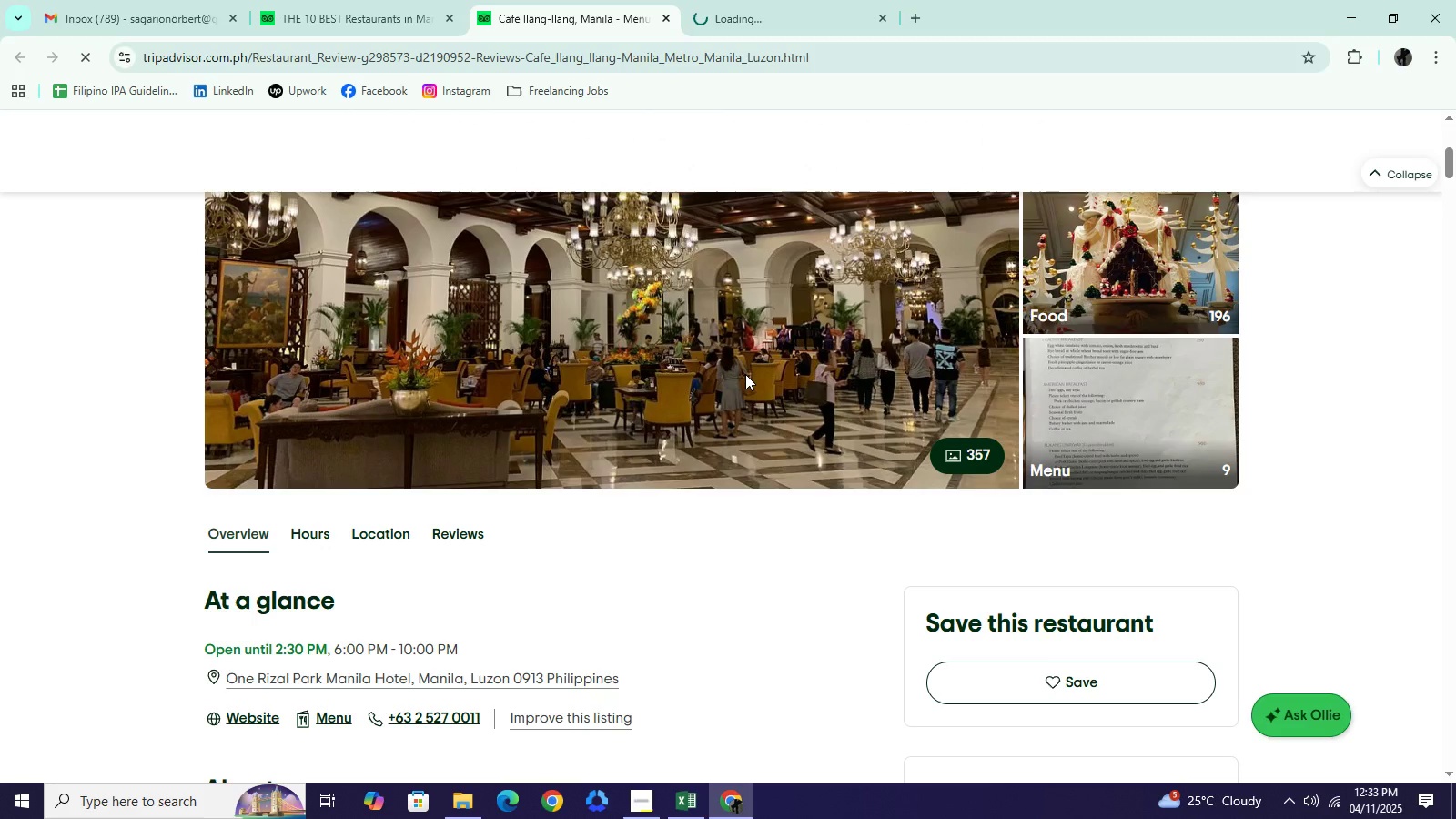 
scroll: coordinate [744, 373], scroll_direction: up, amount: 10.0
 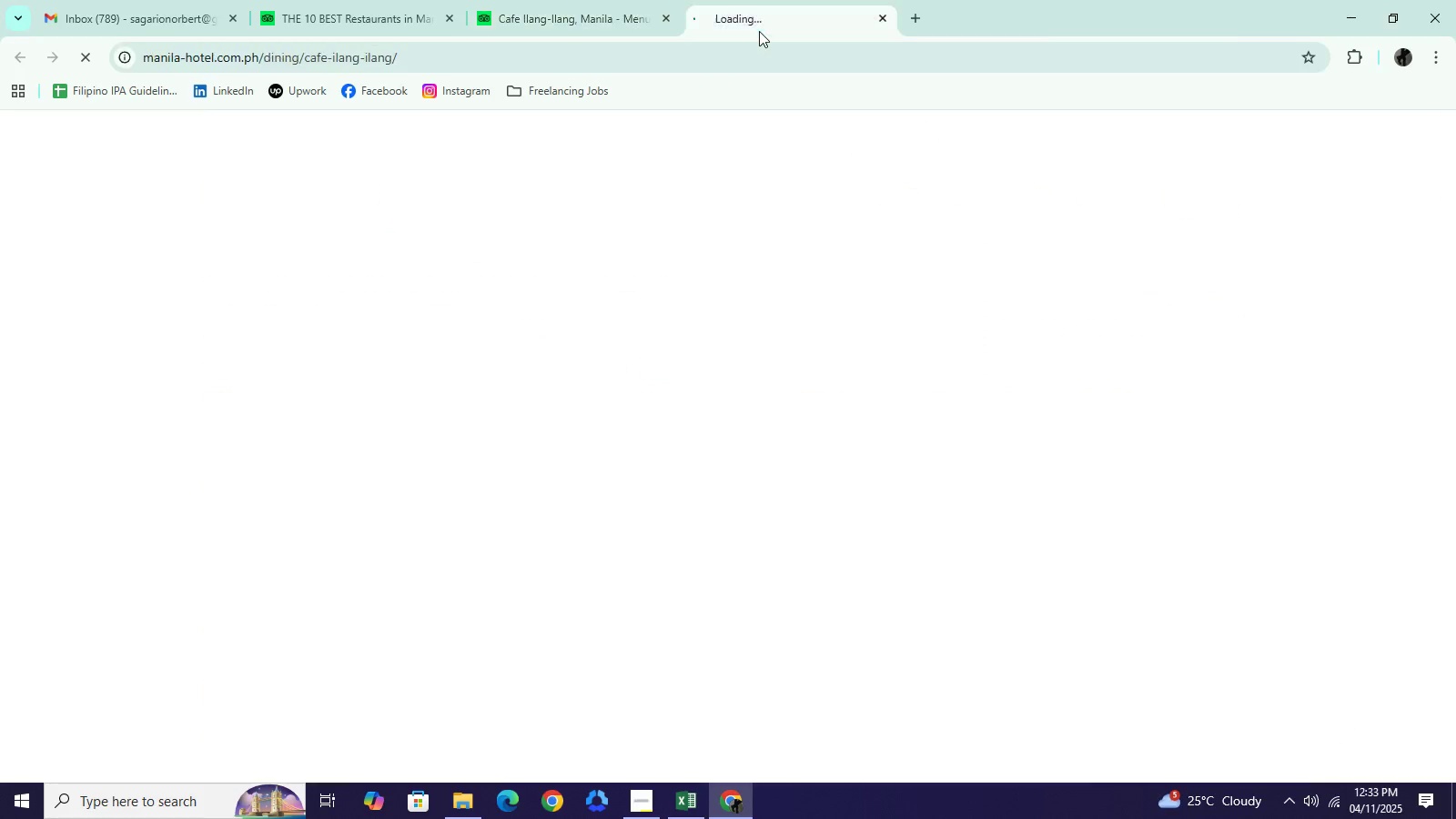 
left_click([759, 31])
 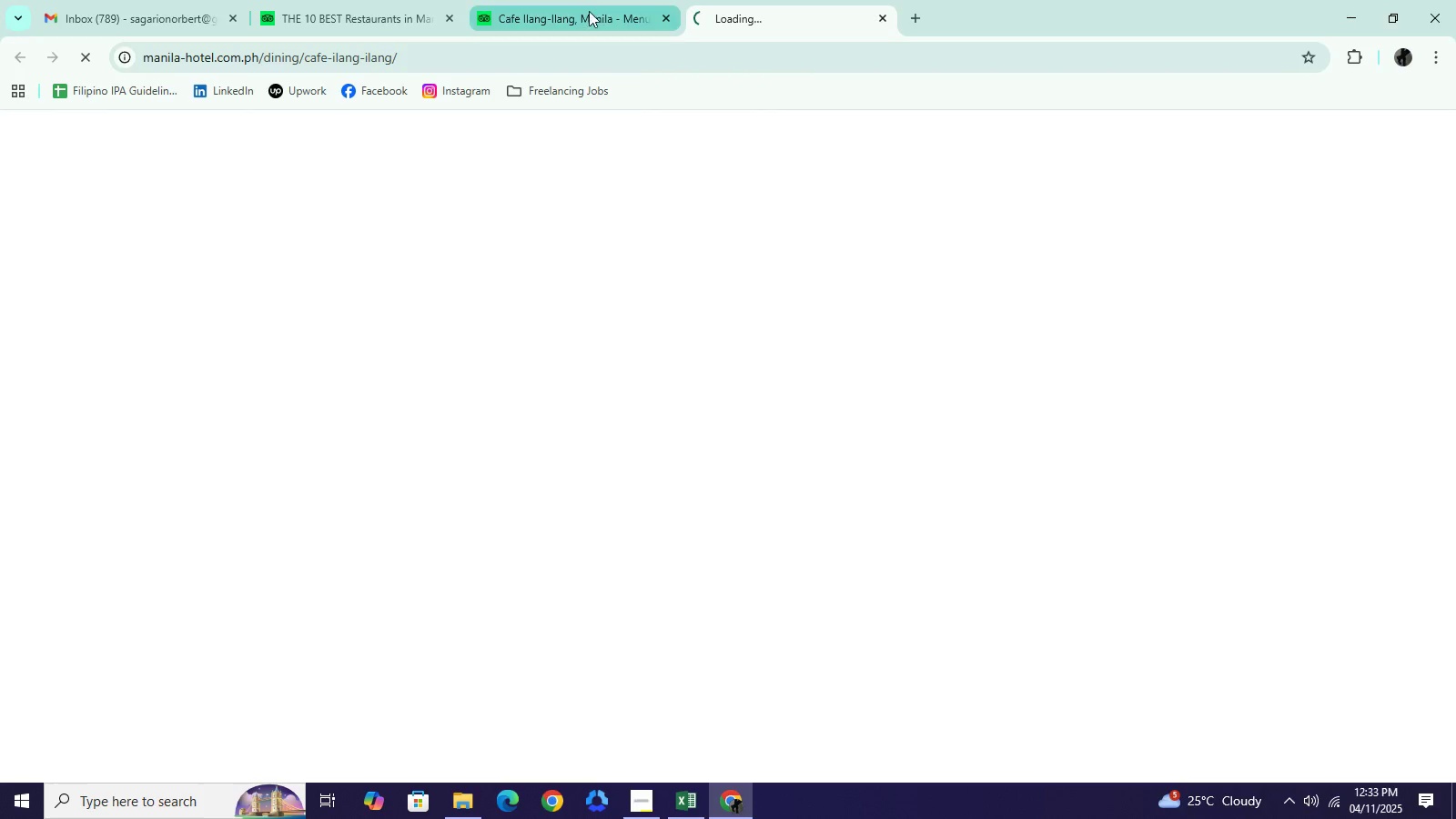 
left_click([586, 11])
 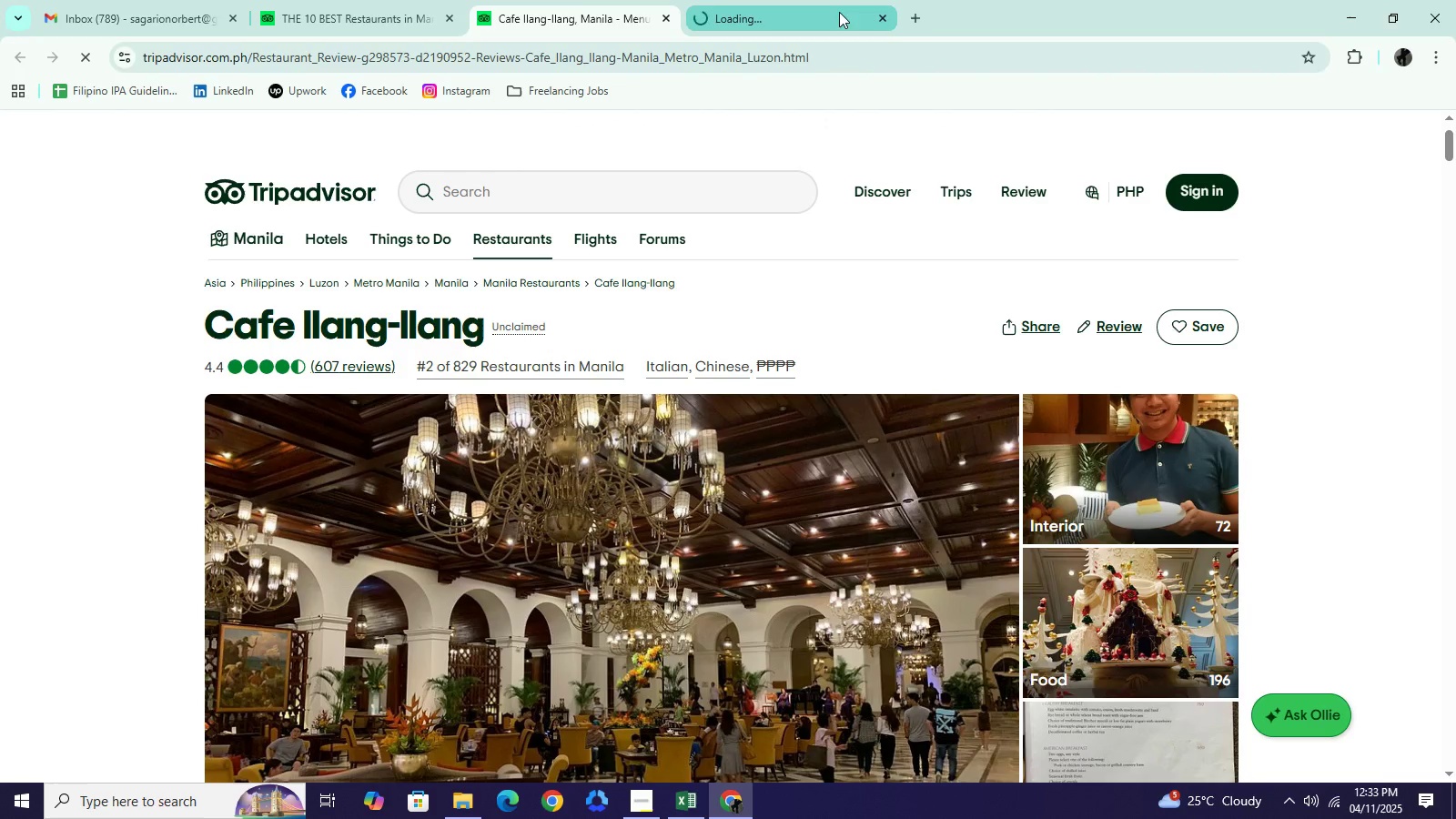 
left_click([885, 14])
 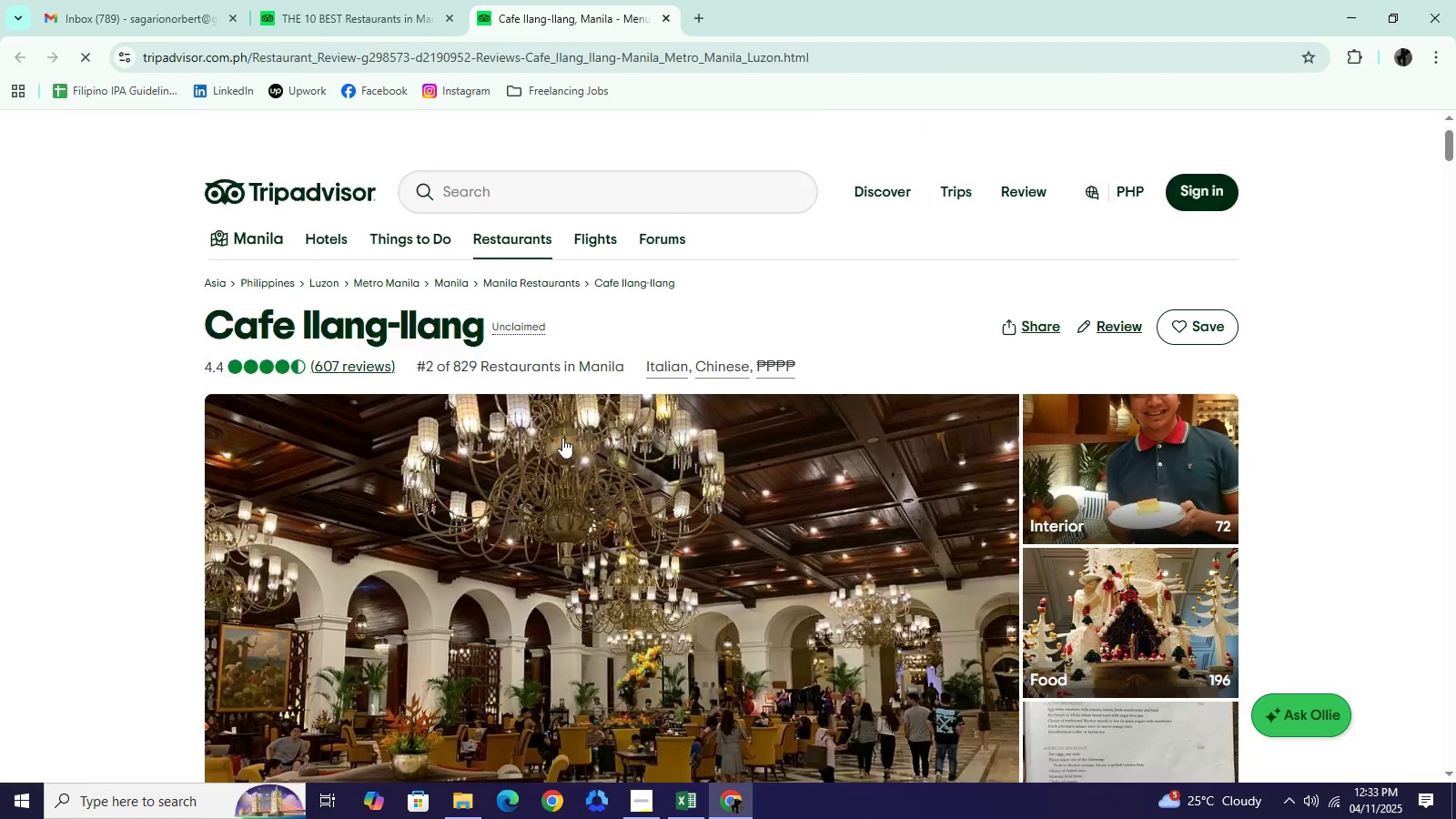 
scroll: coordinate [334, 638], scroll_direction: down, amount: 5.0
 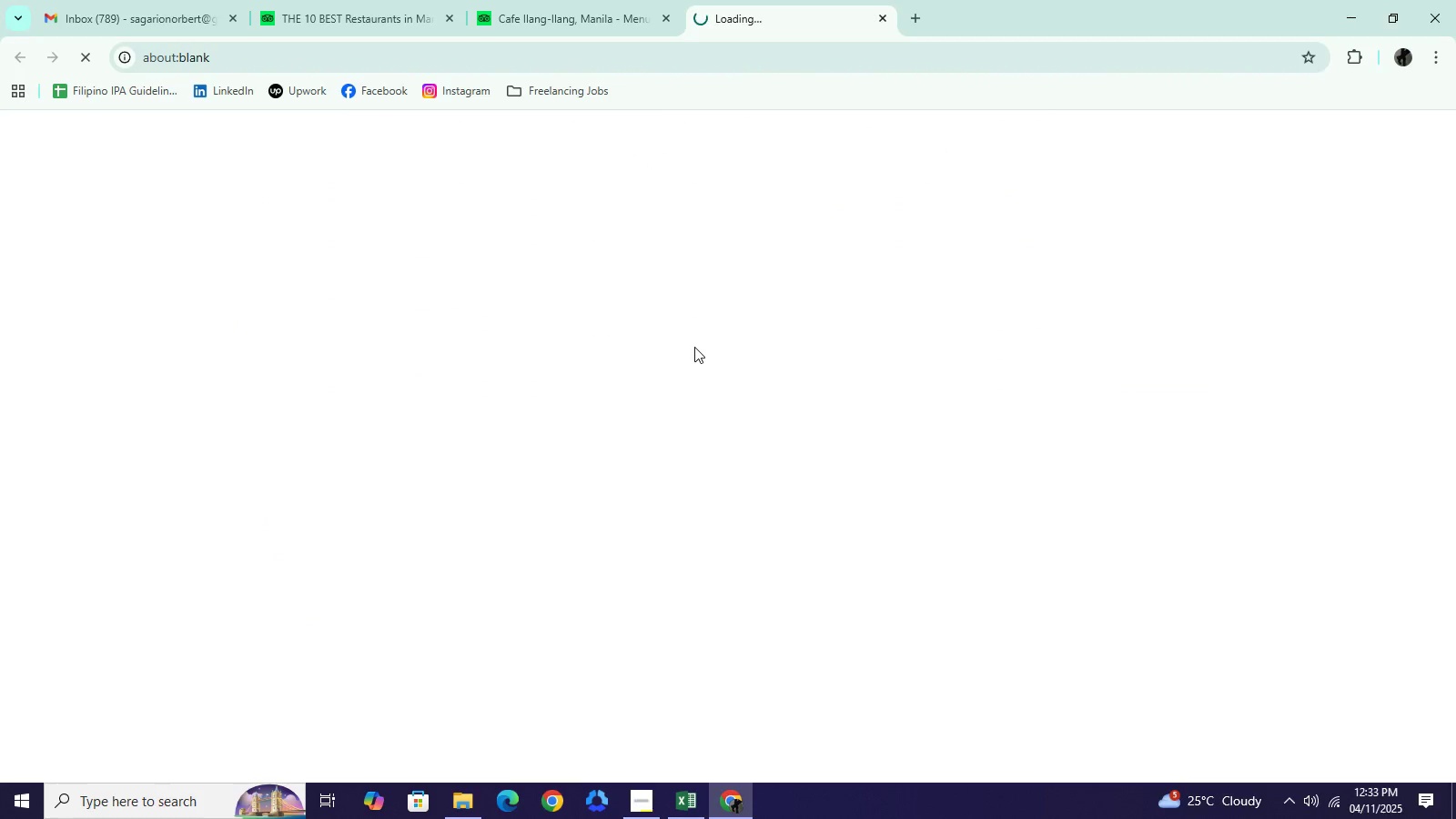 
wait(14.46)
 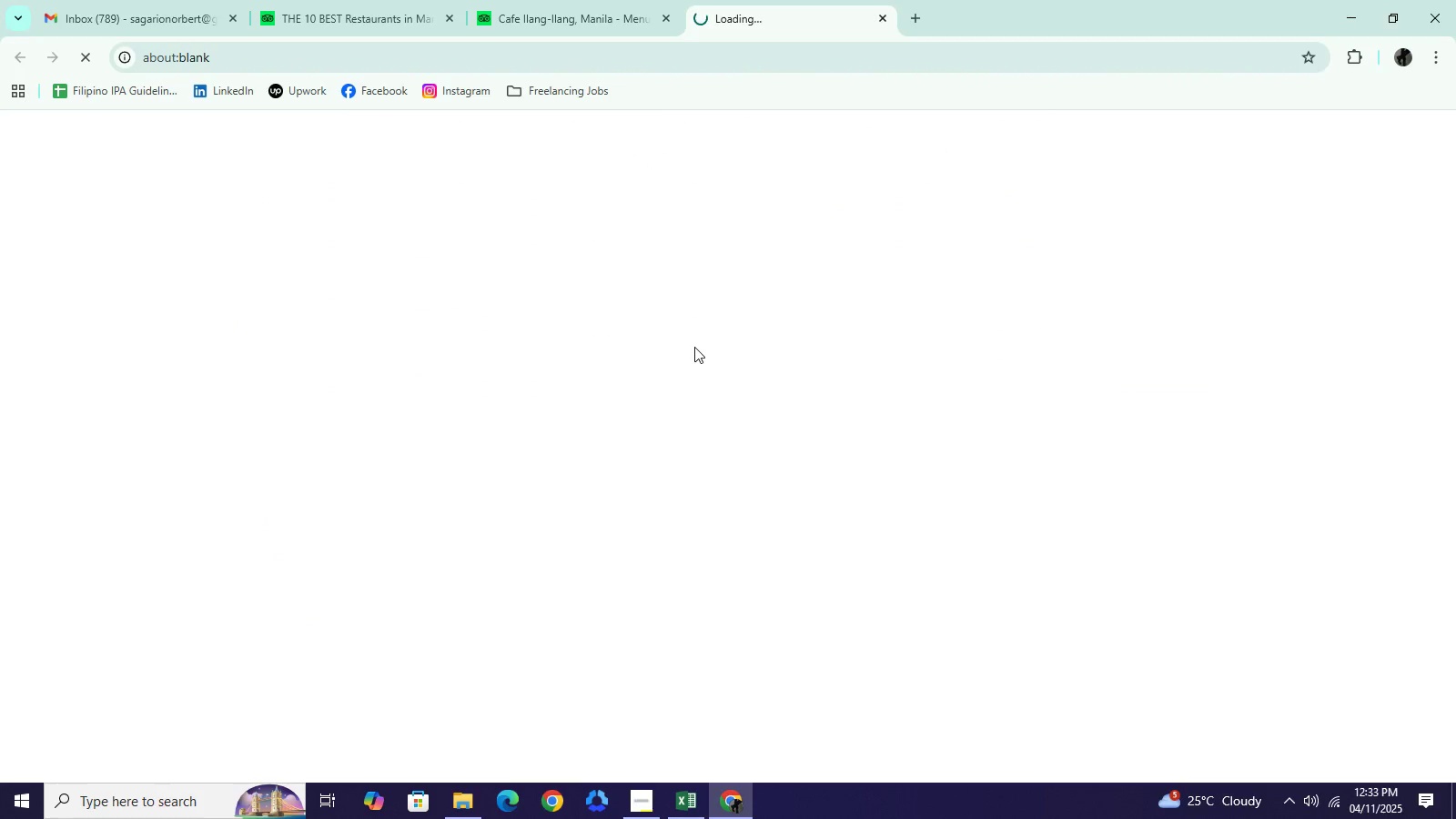 
left_click([852, 631])
 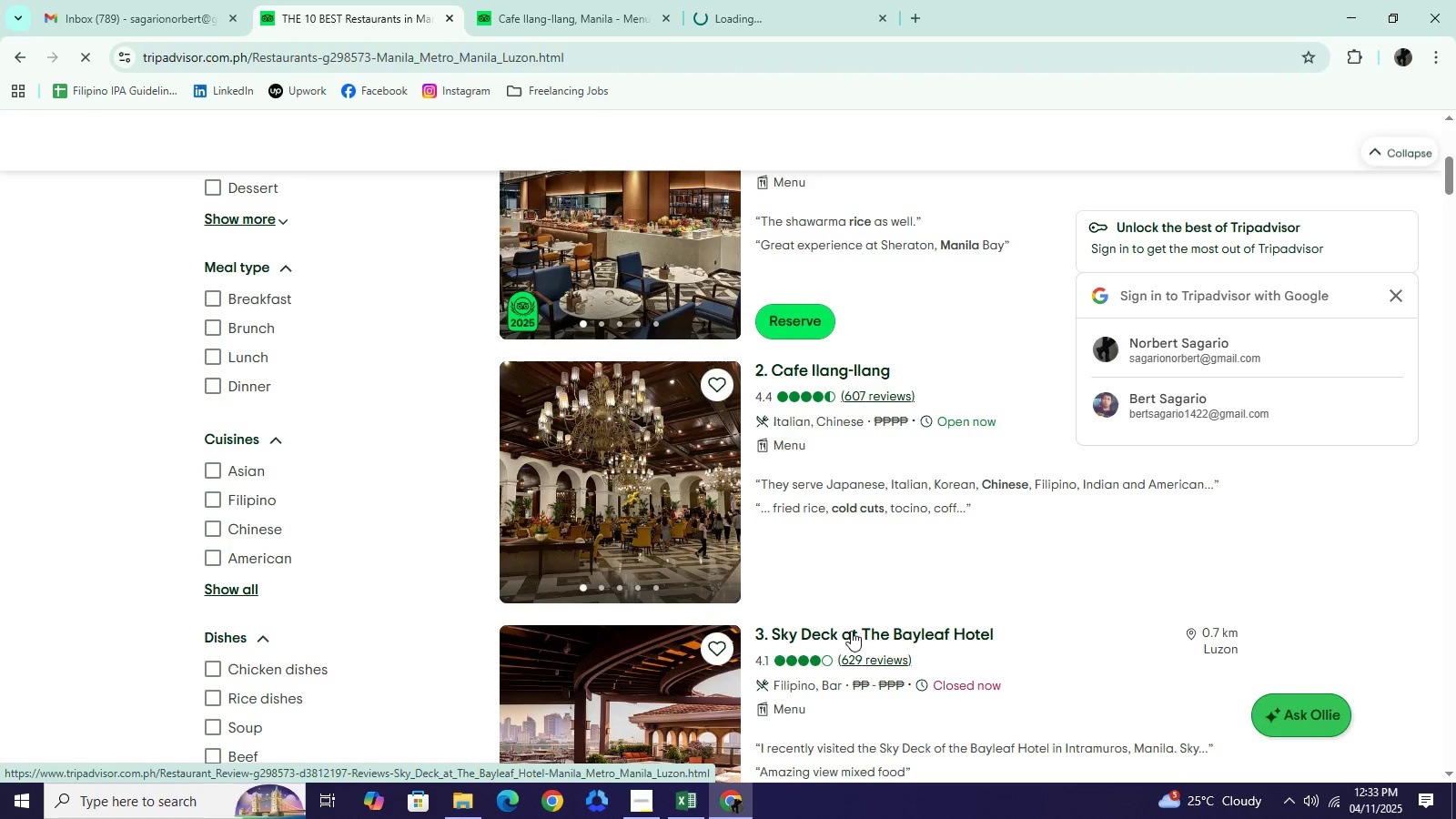 
wait(5.48)
 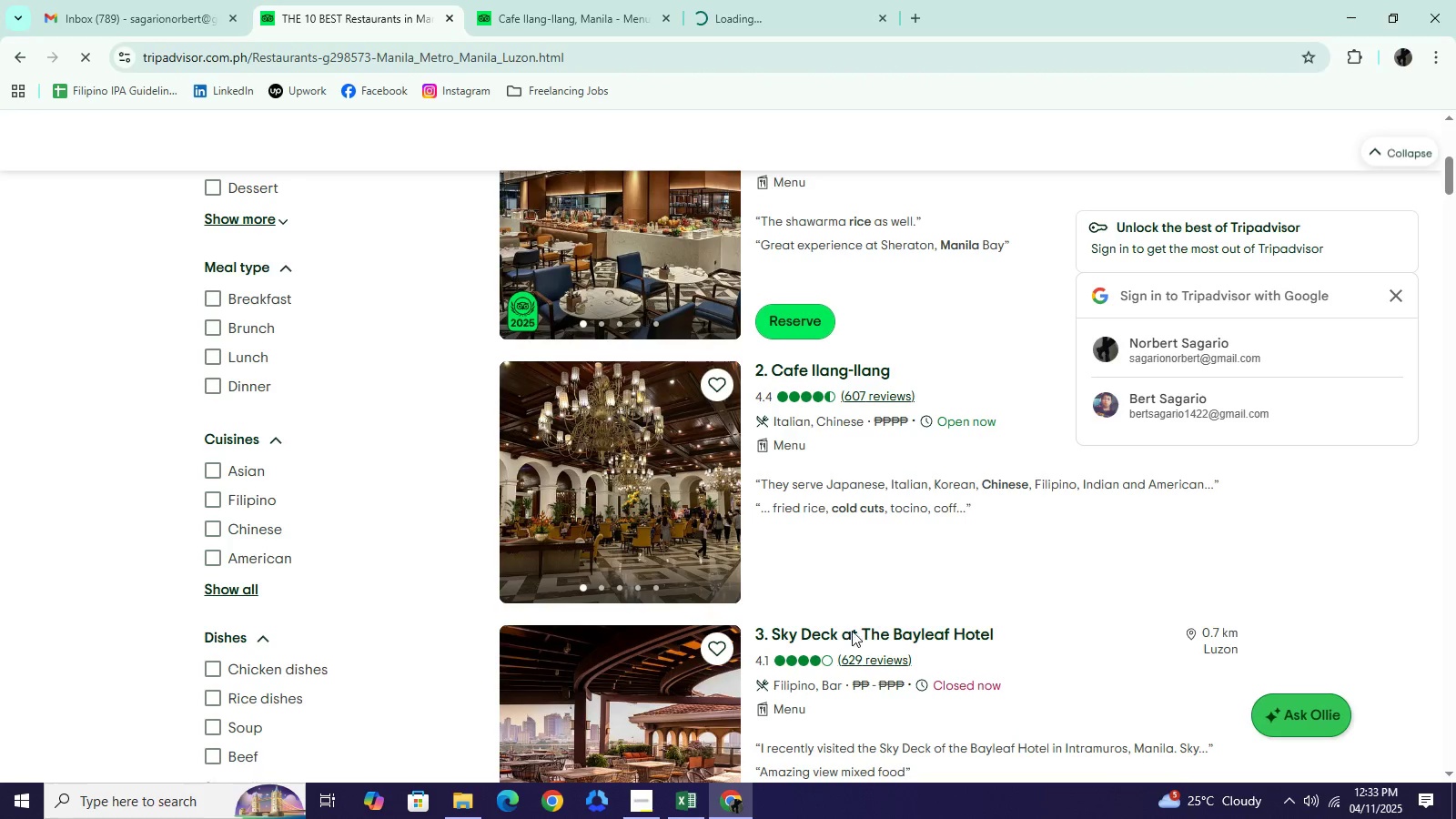 
scroll: coordinate [836, 584], scroll_direction: down, amount: 4.0
 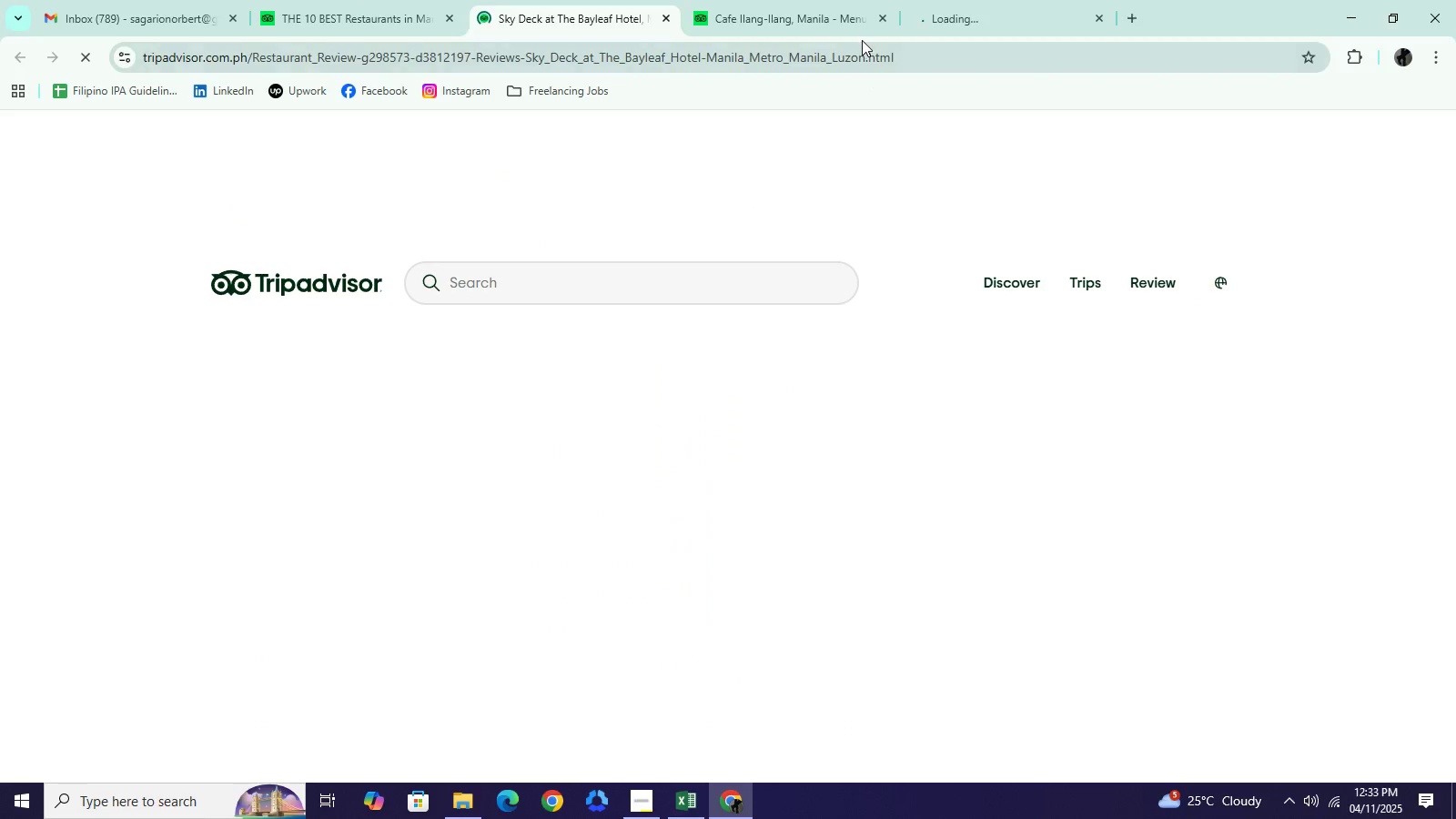 
wait(6.37)
 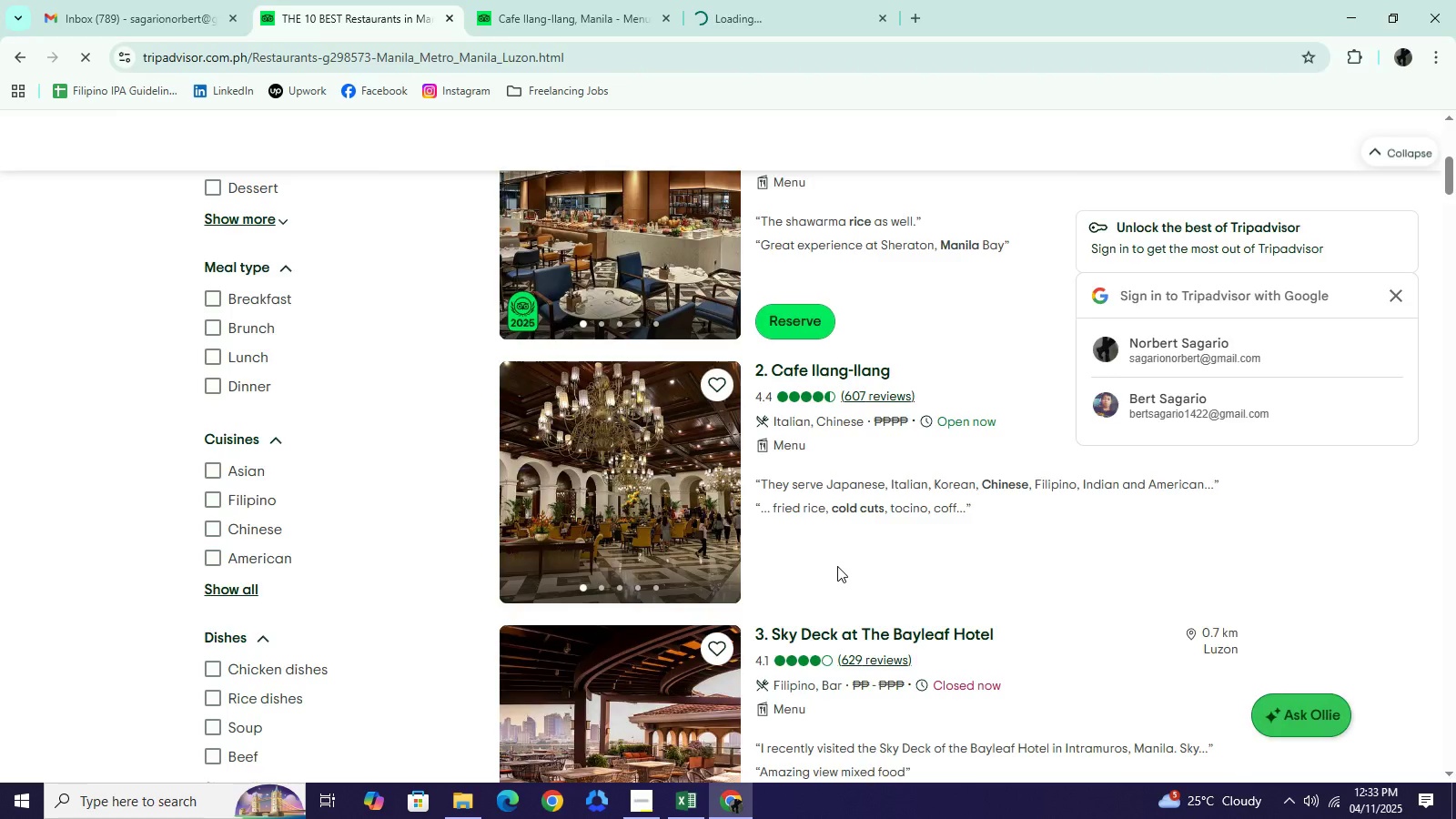 
scroll: coordinate [480, 473], scroll_direction: down, amount: 8.0
 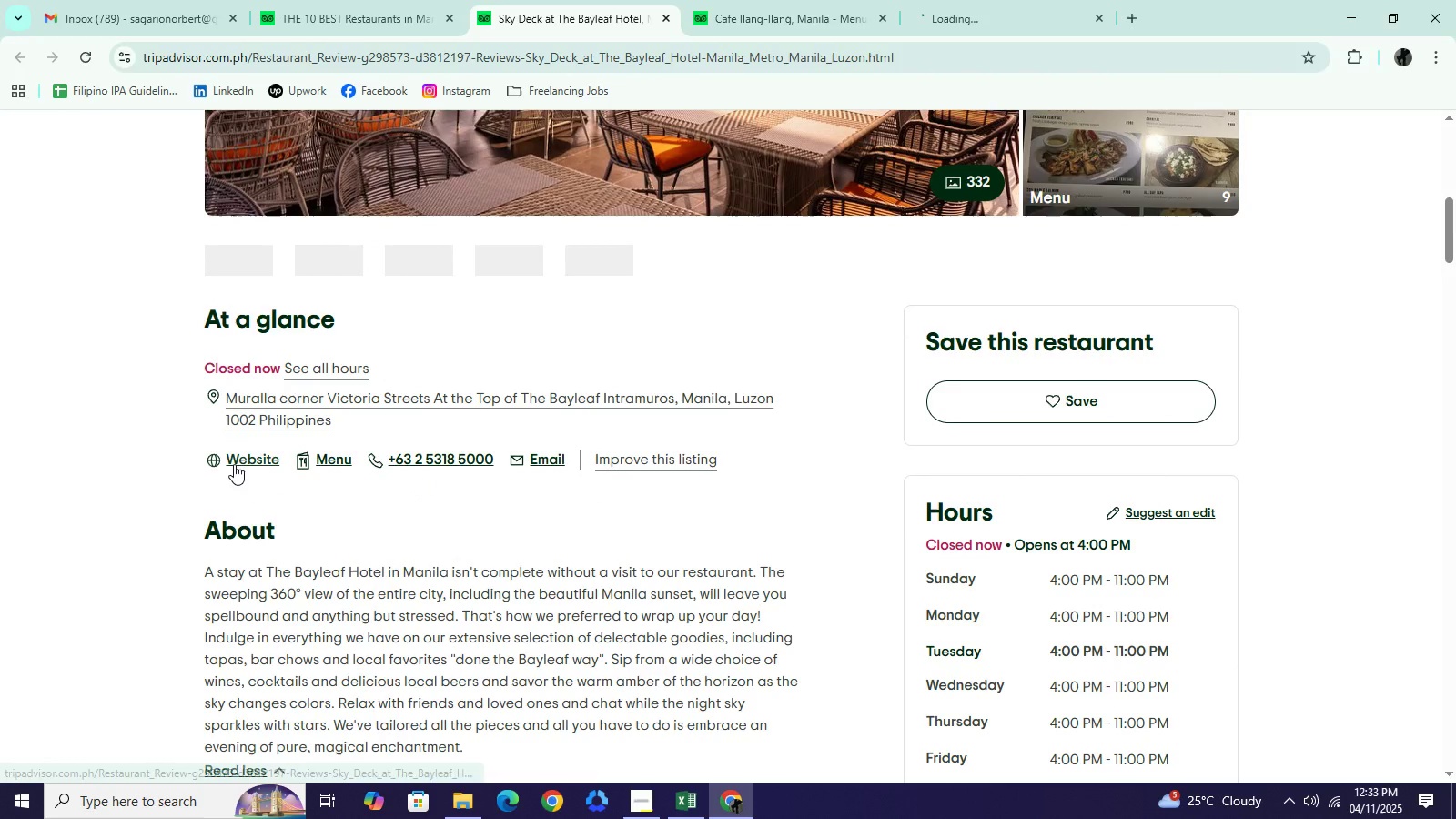 
left_click([234, 464])
 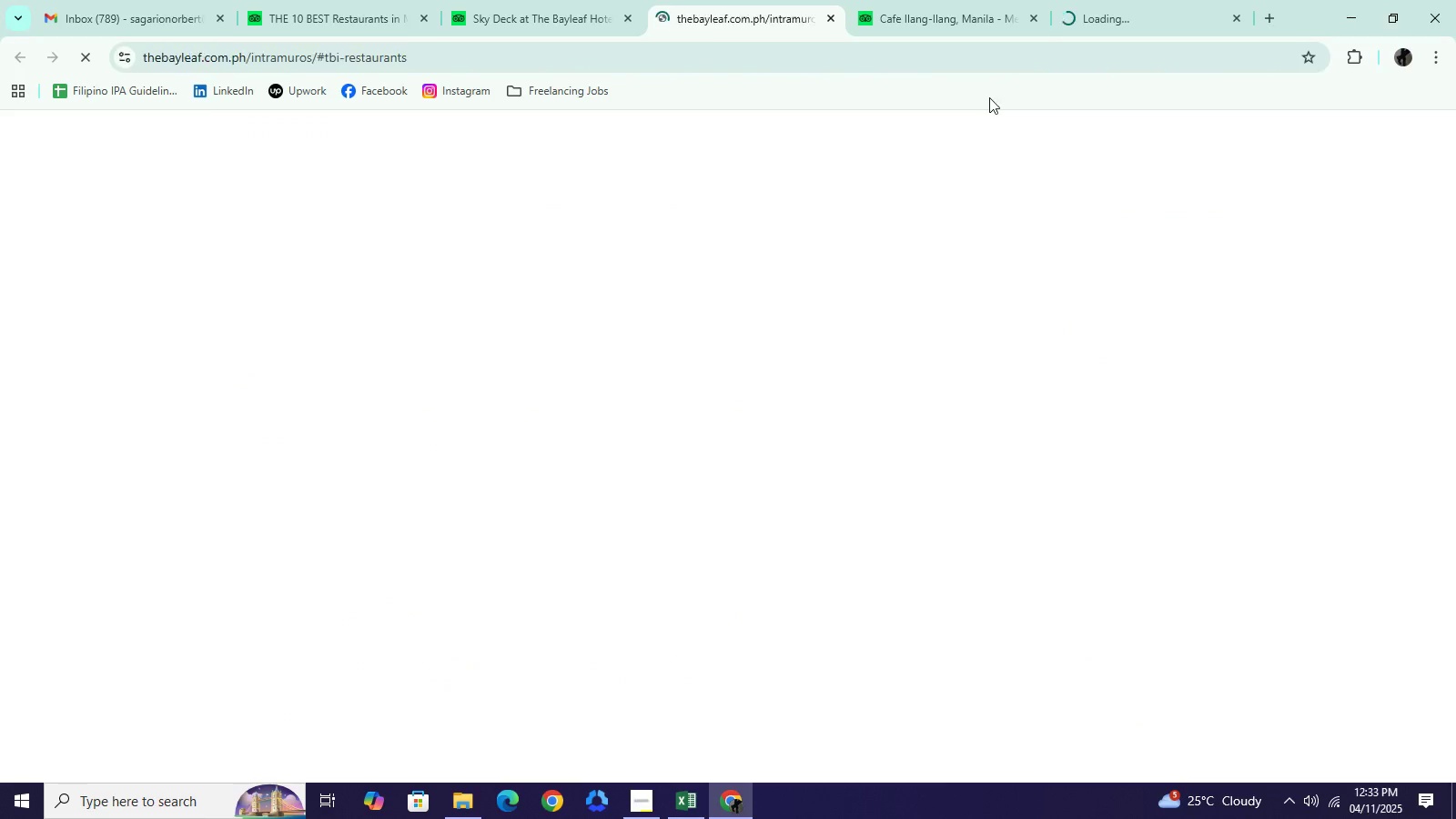 
mouse_move([1041, 41])
 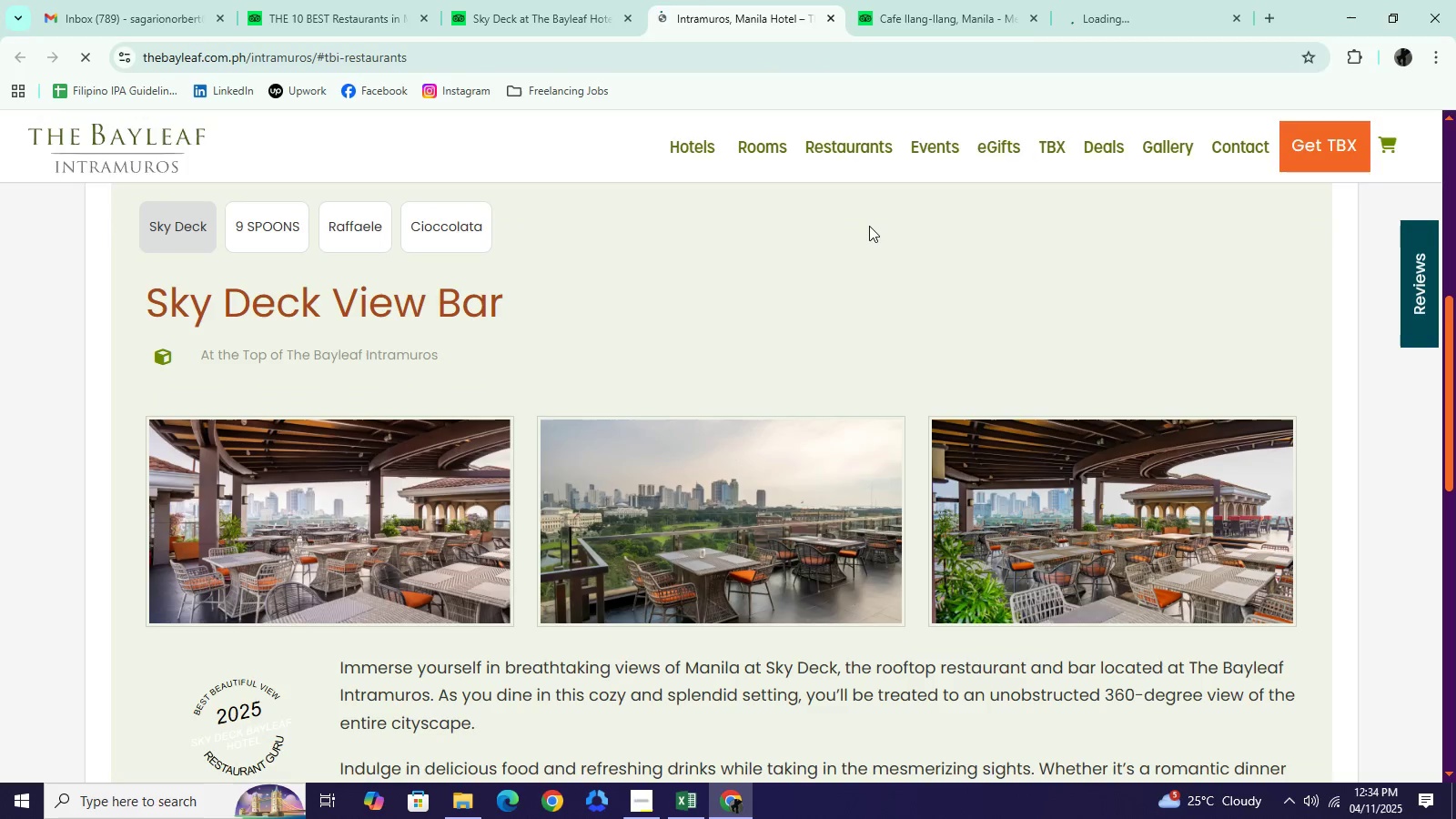 
scroll: coordinate [867, 226], scroll_direction: up, amount: 4.0
 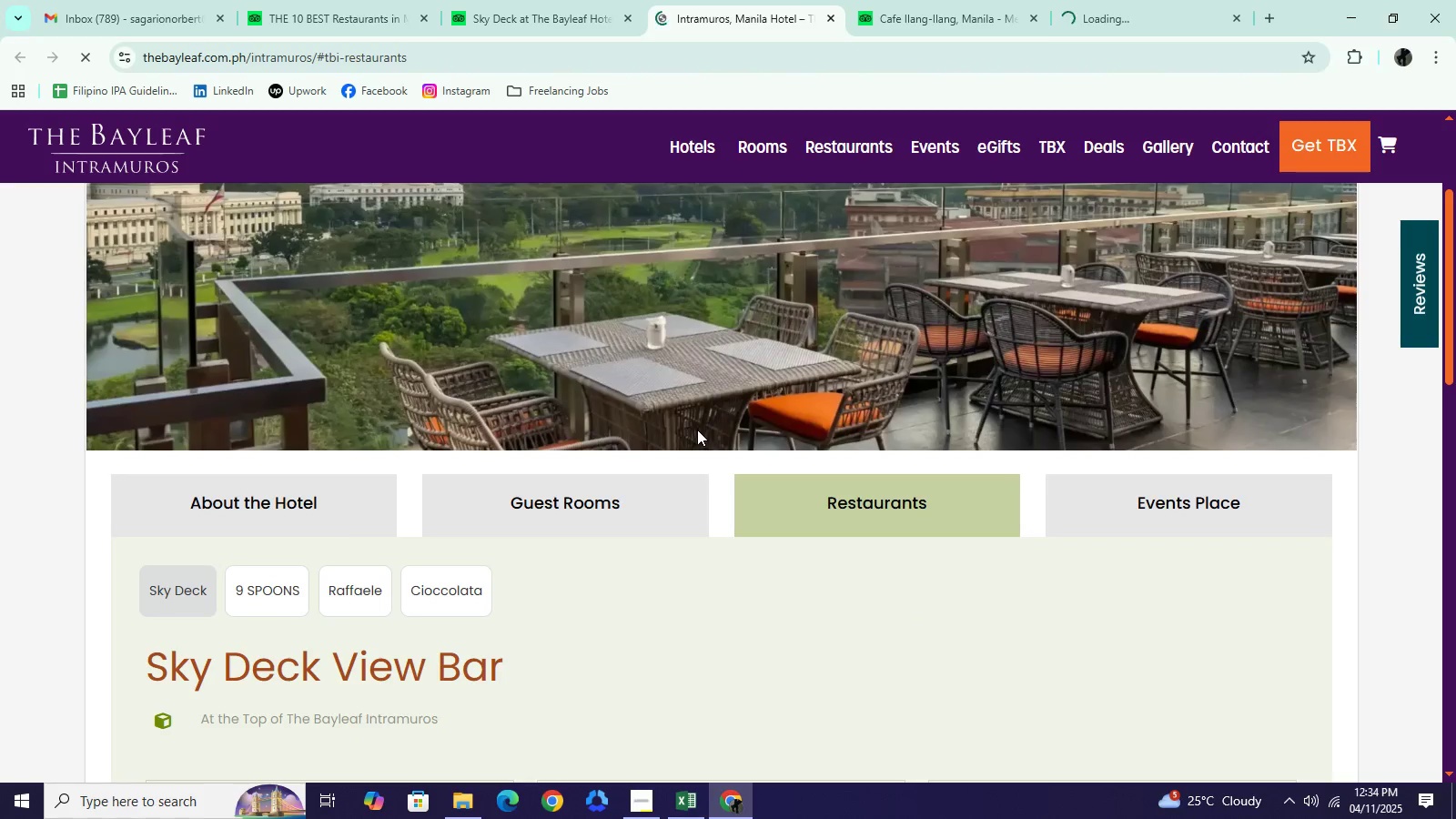 
scroll: coordinate [683, 453], scroll_direction: down, amount: 15.0
 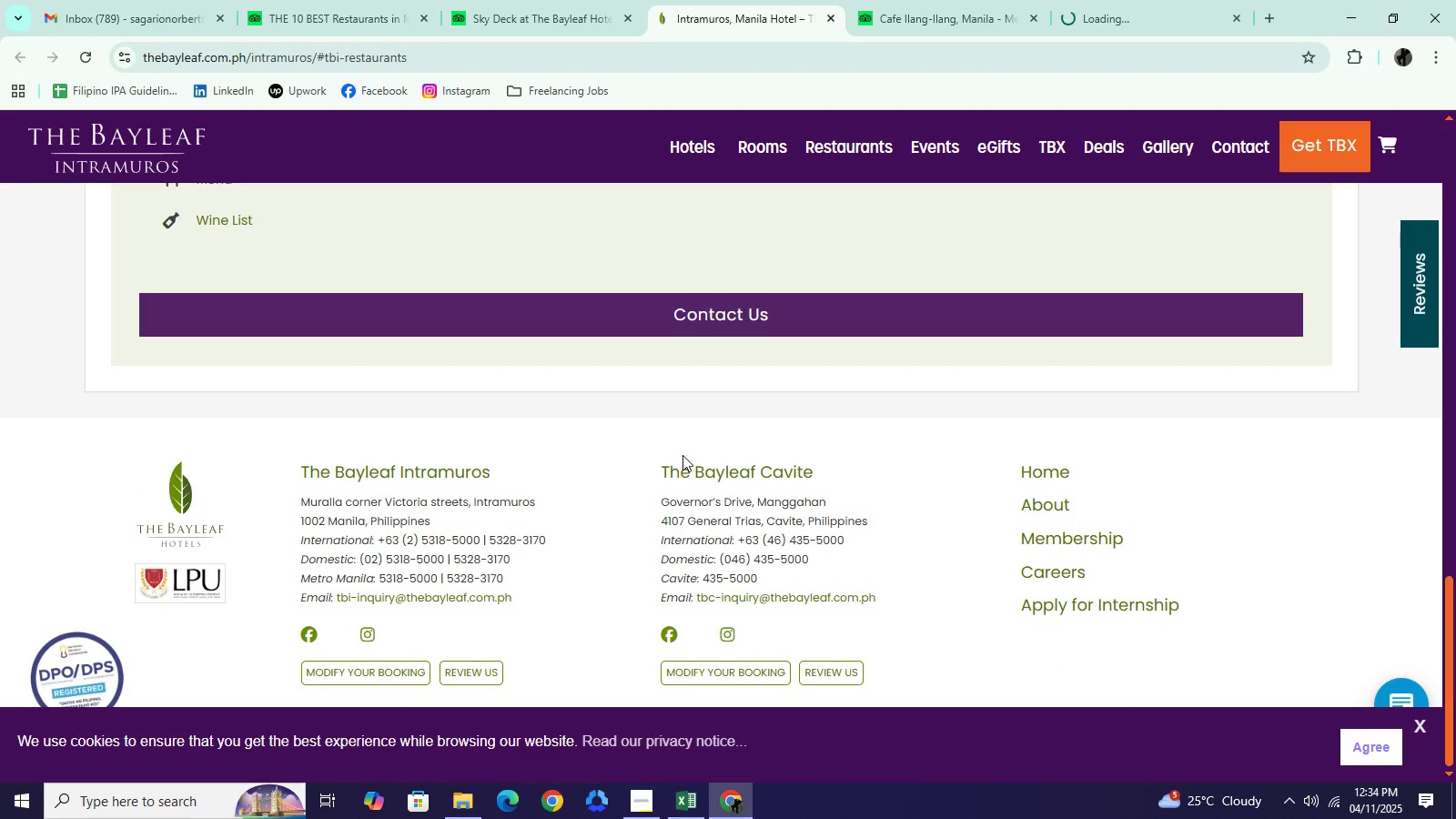 
scroll: coordinate [682, 455], scroll_direction: down, amount: 2.0
 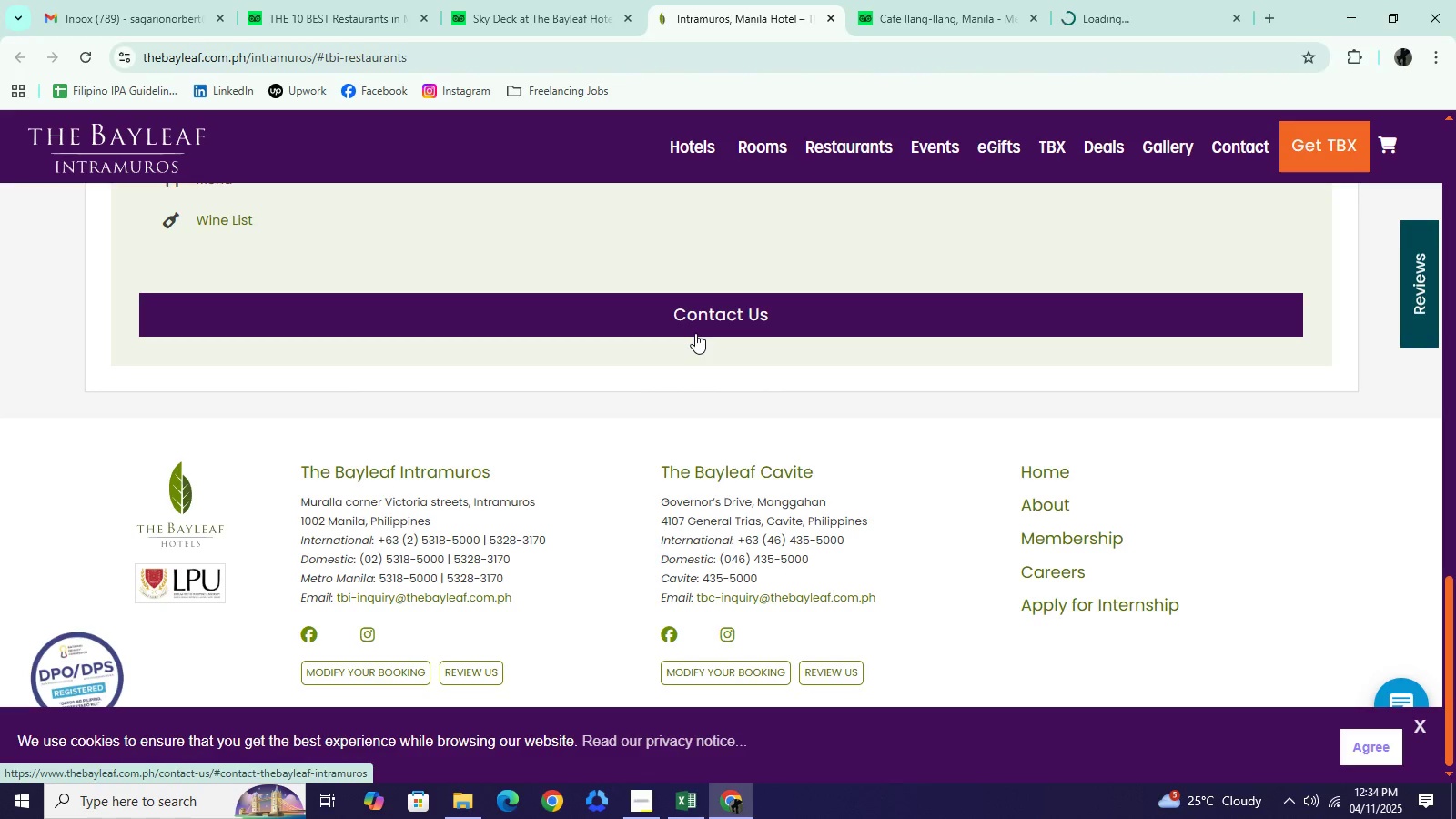 
wait(7.35)
 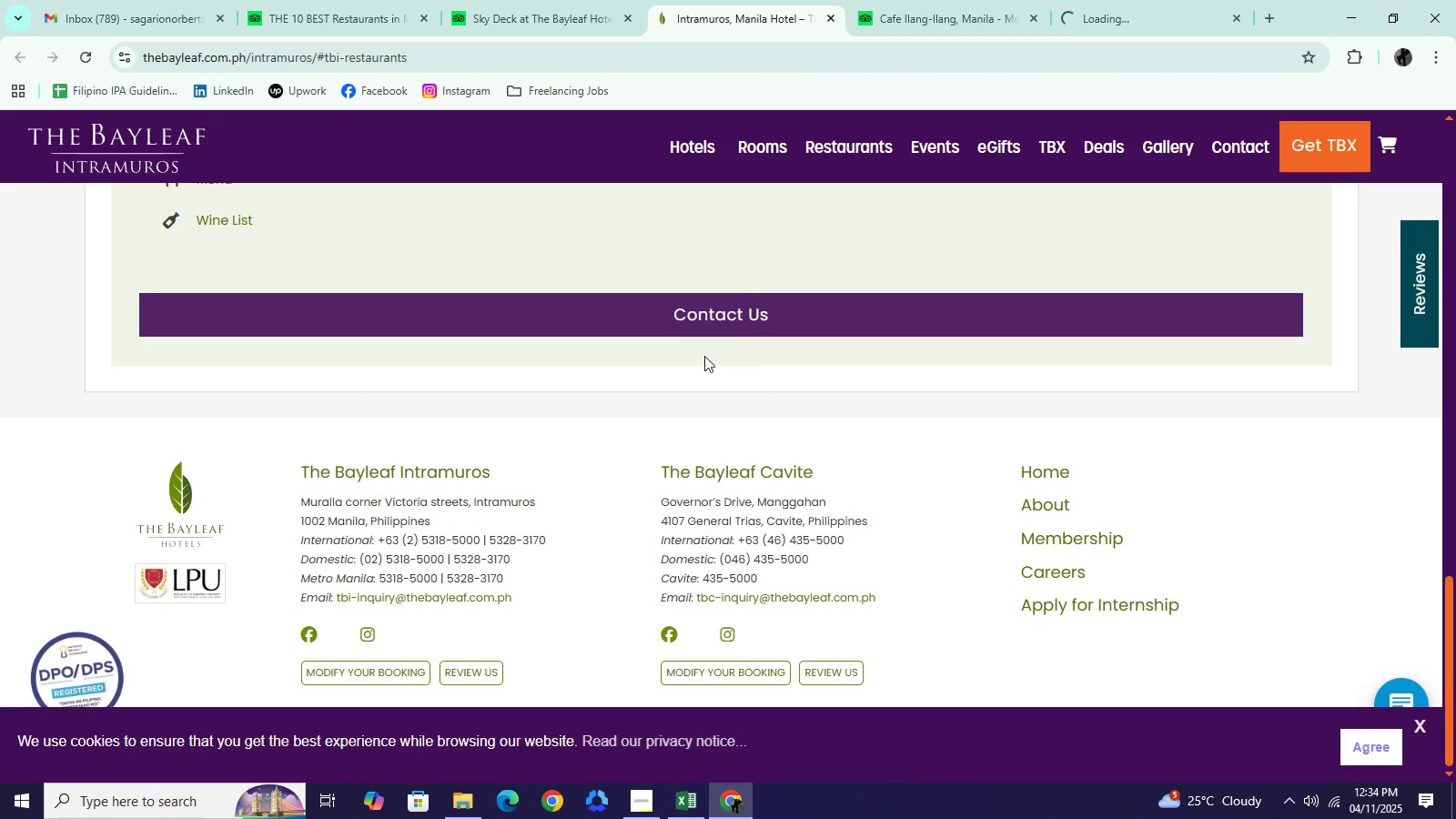 
scroll: coordinate [682, 382], scroll_direction: up, amount: 14.0
 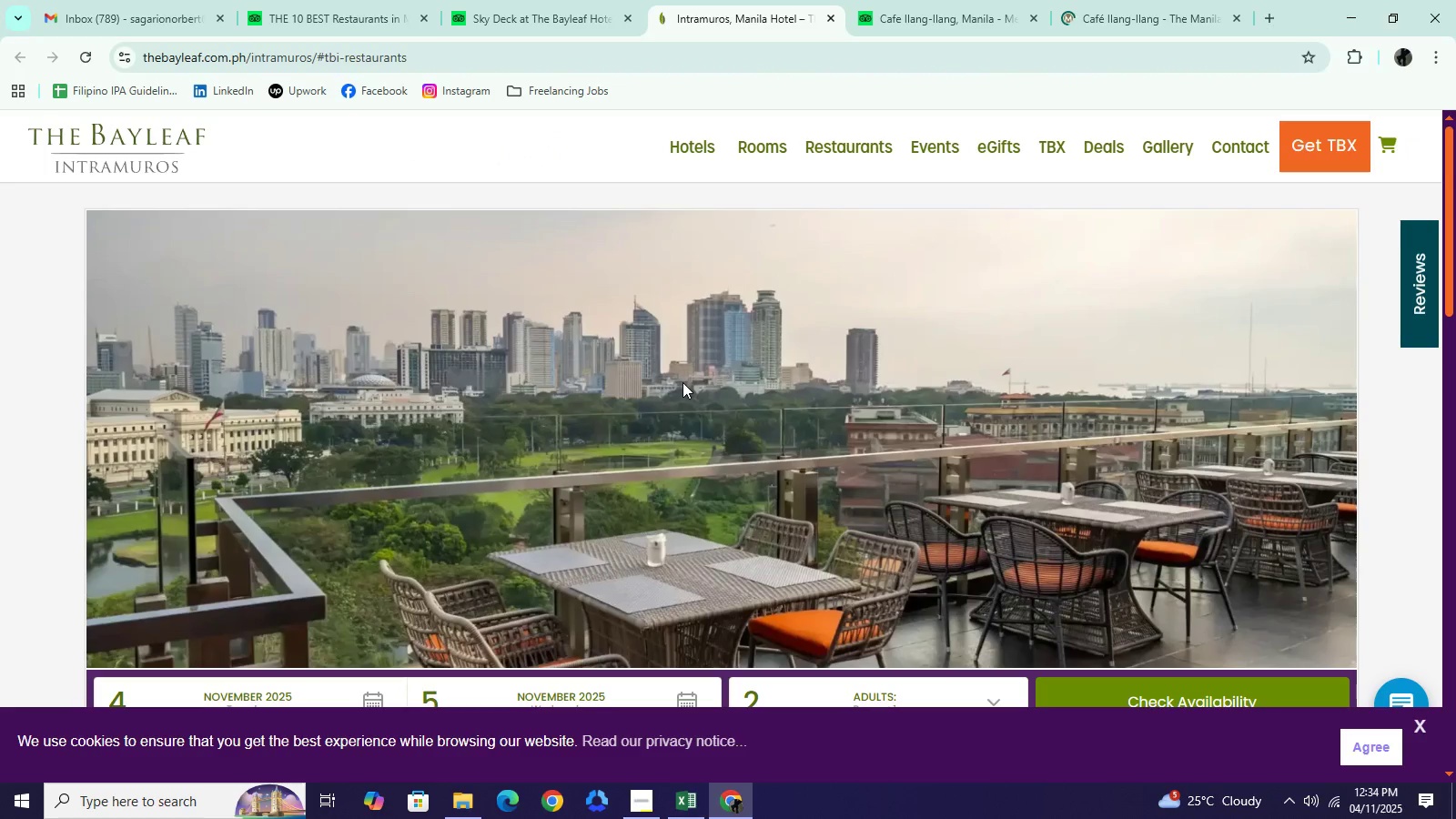 
scroll: coordinate [678, 395], scroll_direction: down, amount: 8.0
 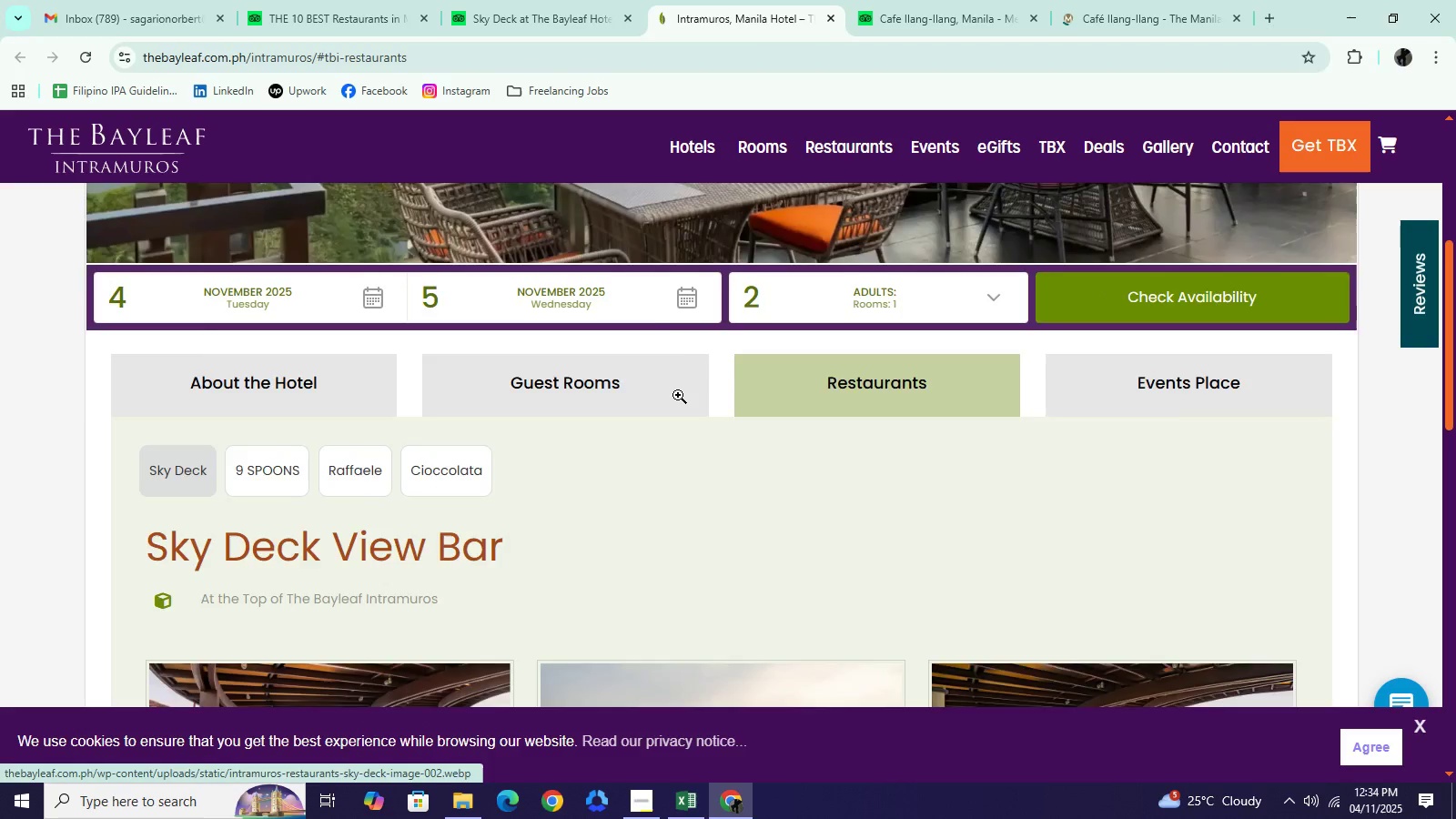 
scroll: coordinate [678, 395], scroll_direction: up, amount: 4.0
 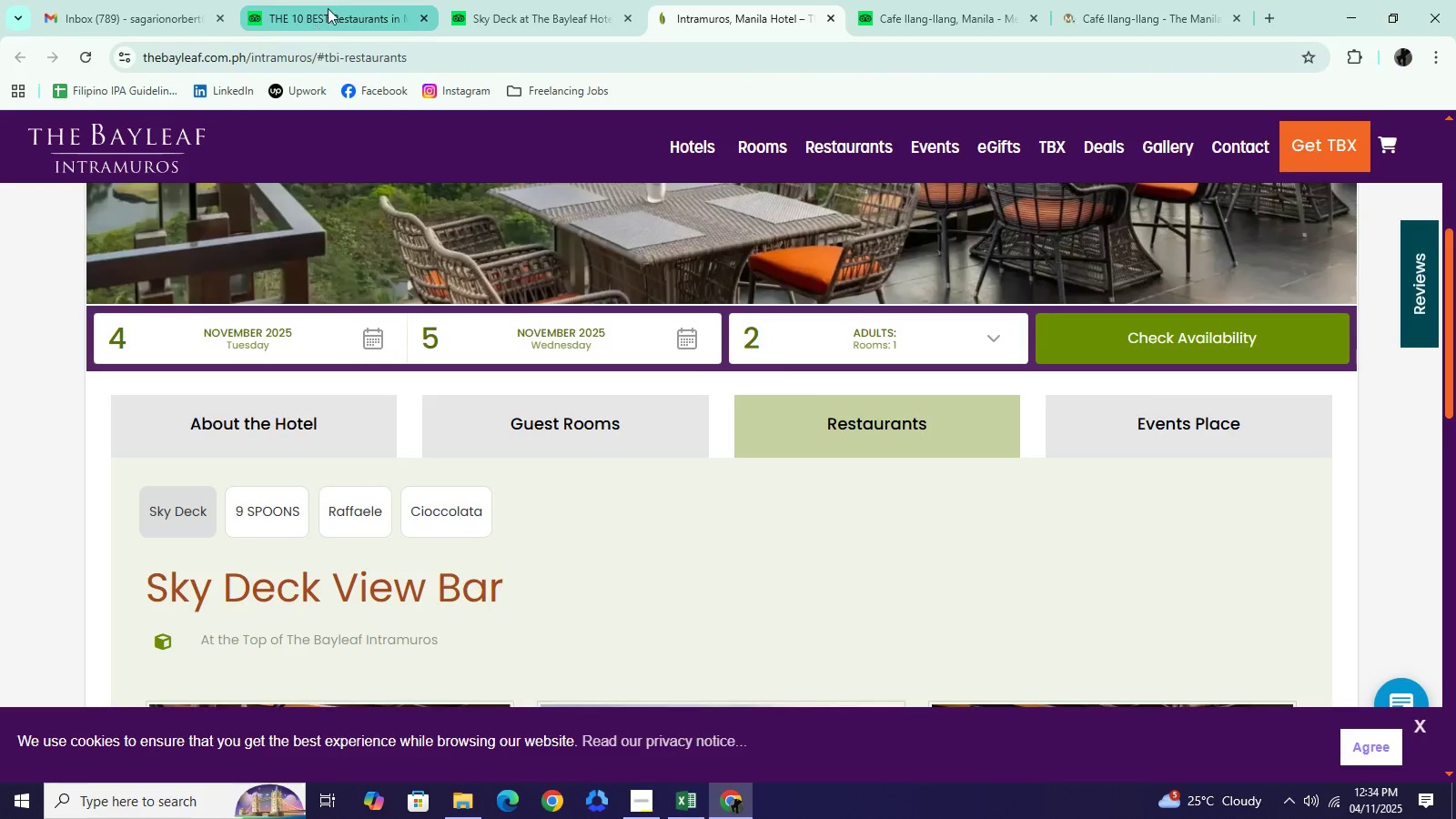 
left_click_drag(start_coordinate=[327, 8], to_coordinate=[329, 3])
 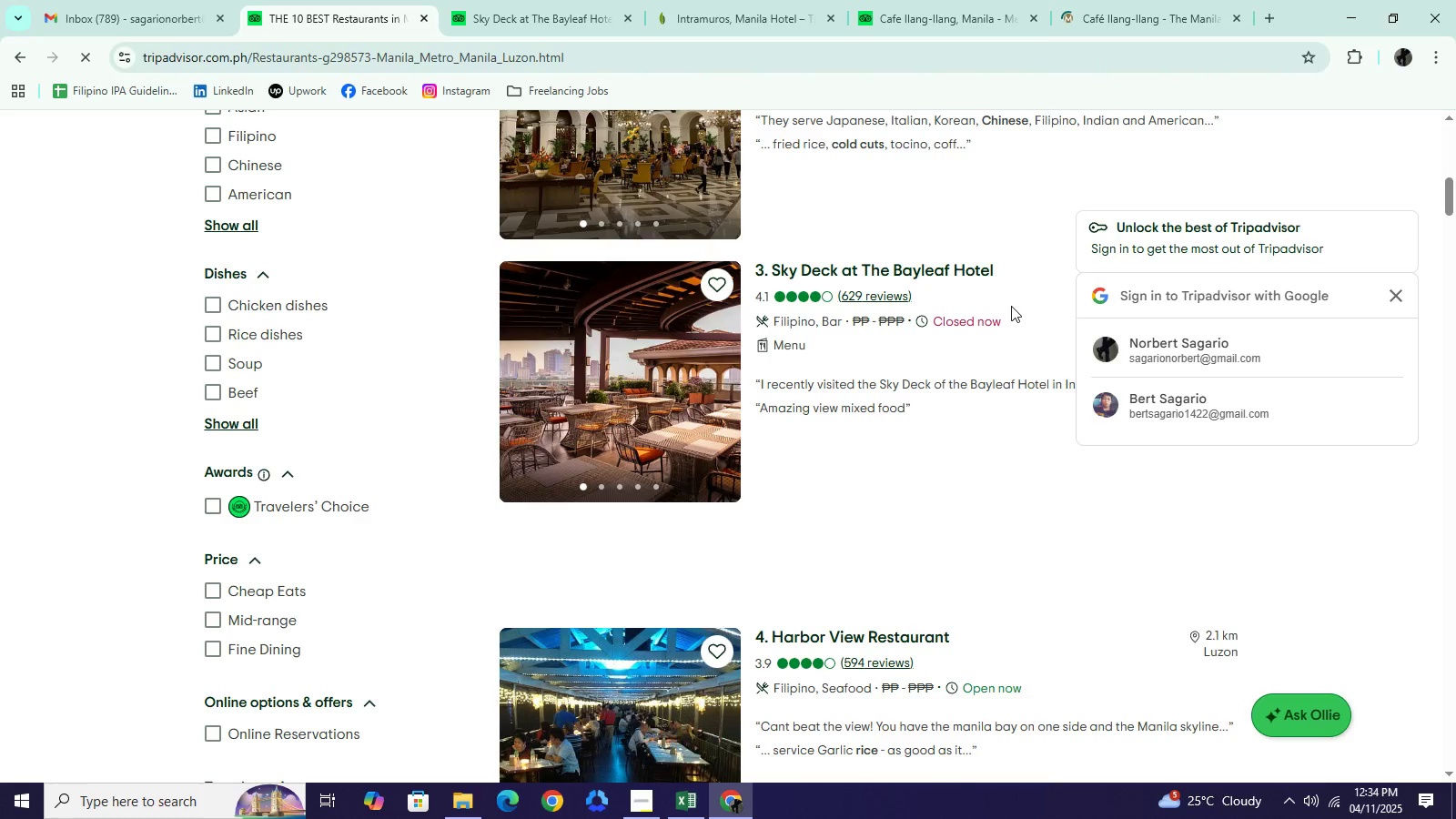 
left_click_drag(start_coordinate=[1022, 265], to_coordinate=[758, 269])
 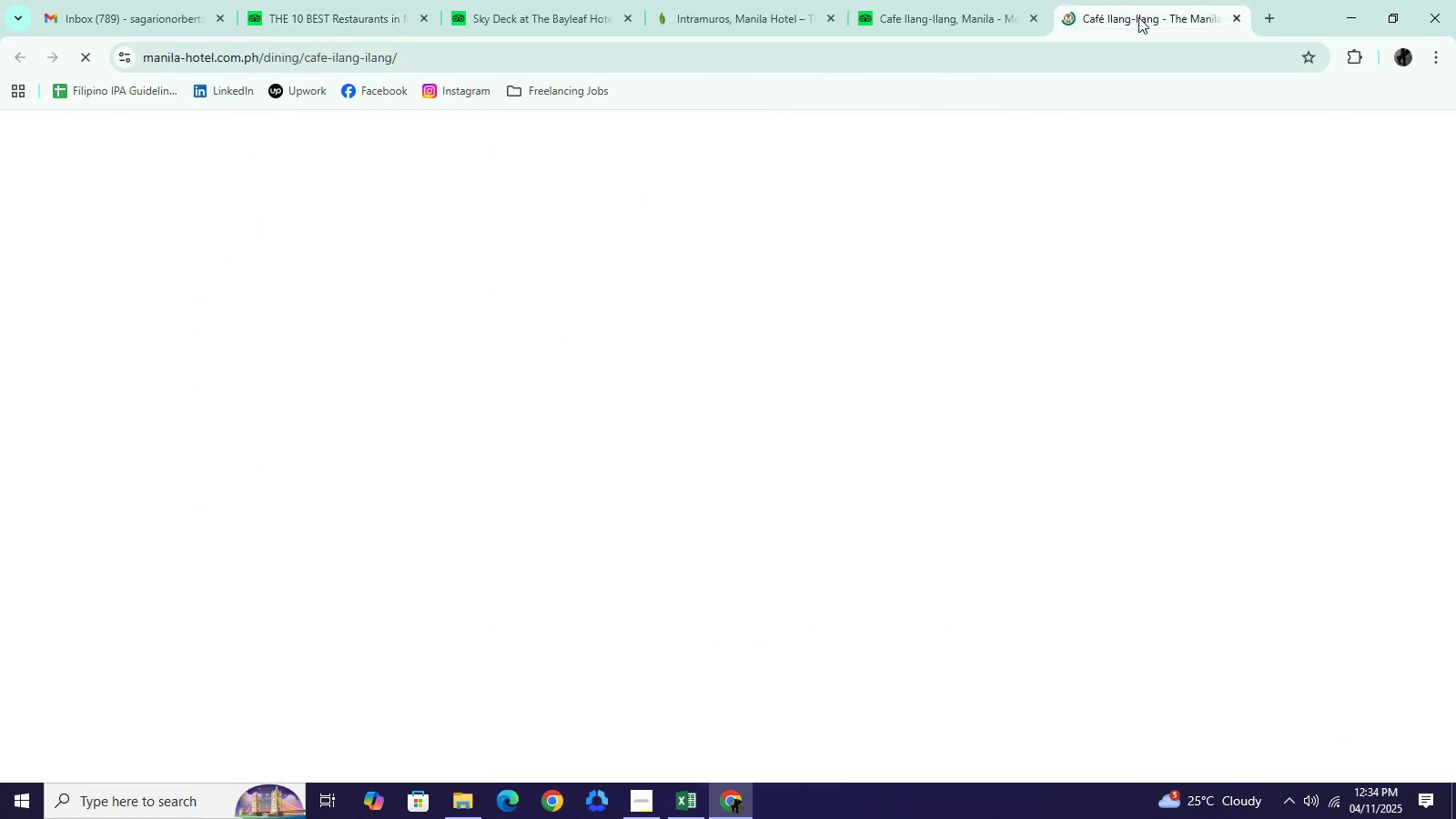 
left_click([1138, 17])
 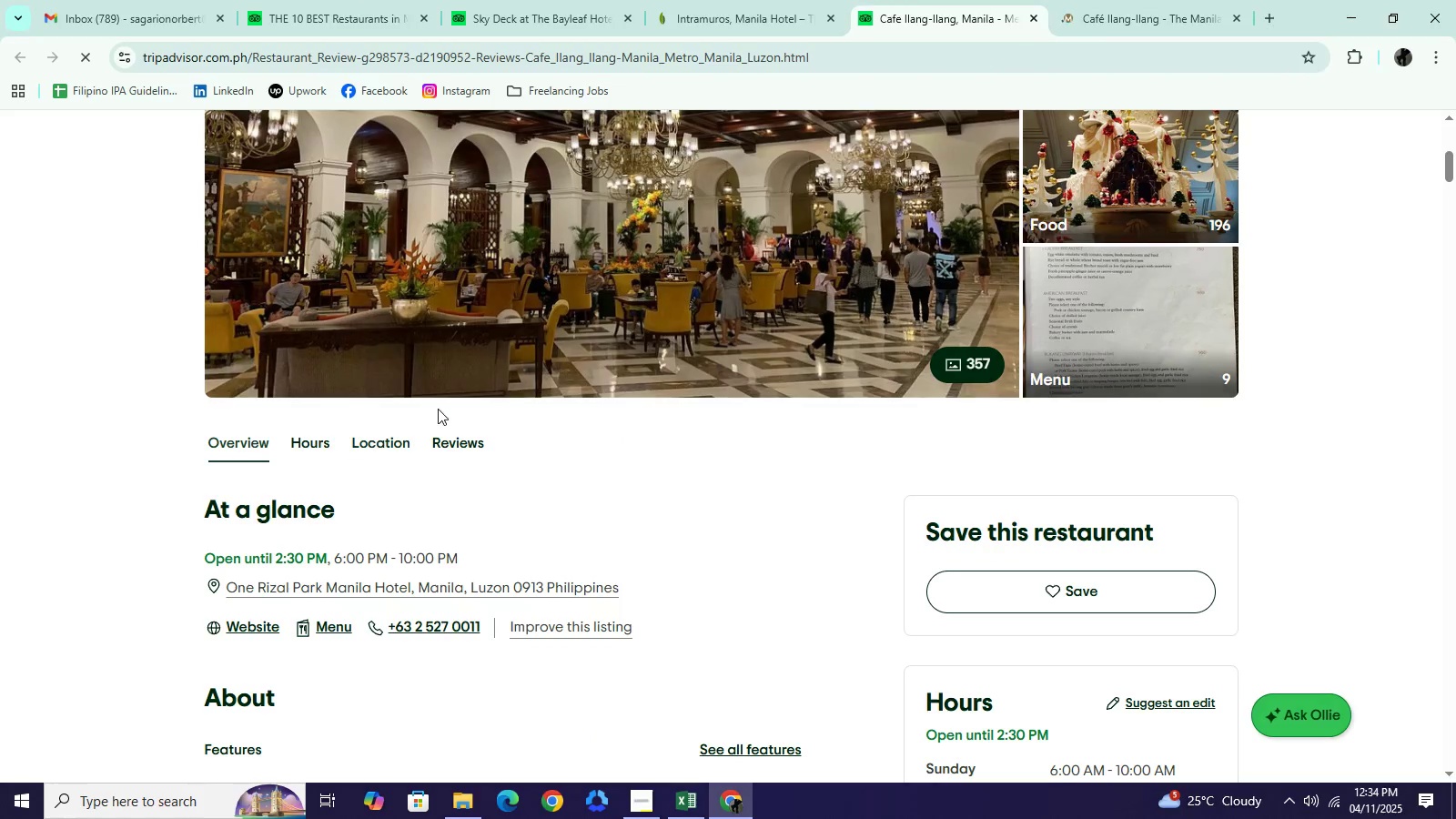 
scroll: coordinate [439, 408], scroll_direction: up, amount: 5.0
 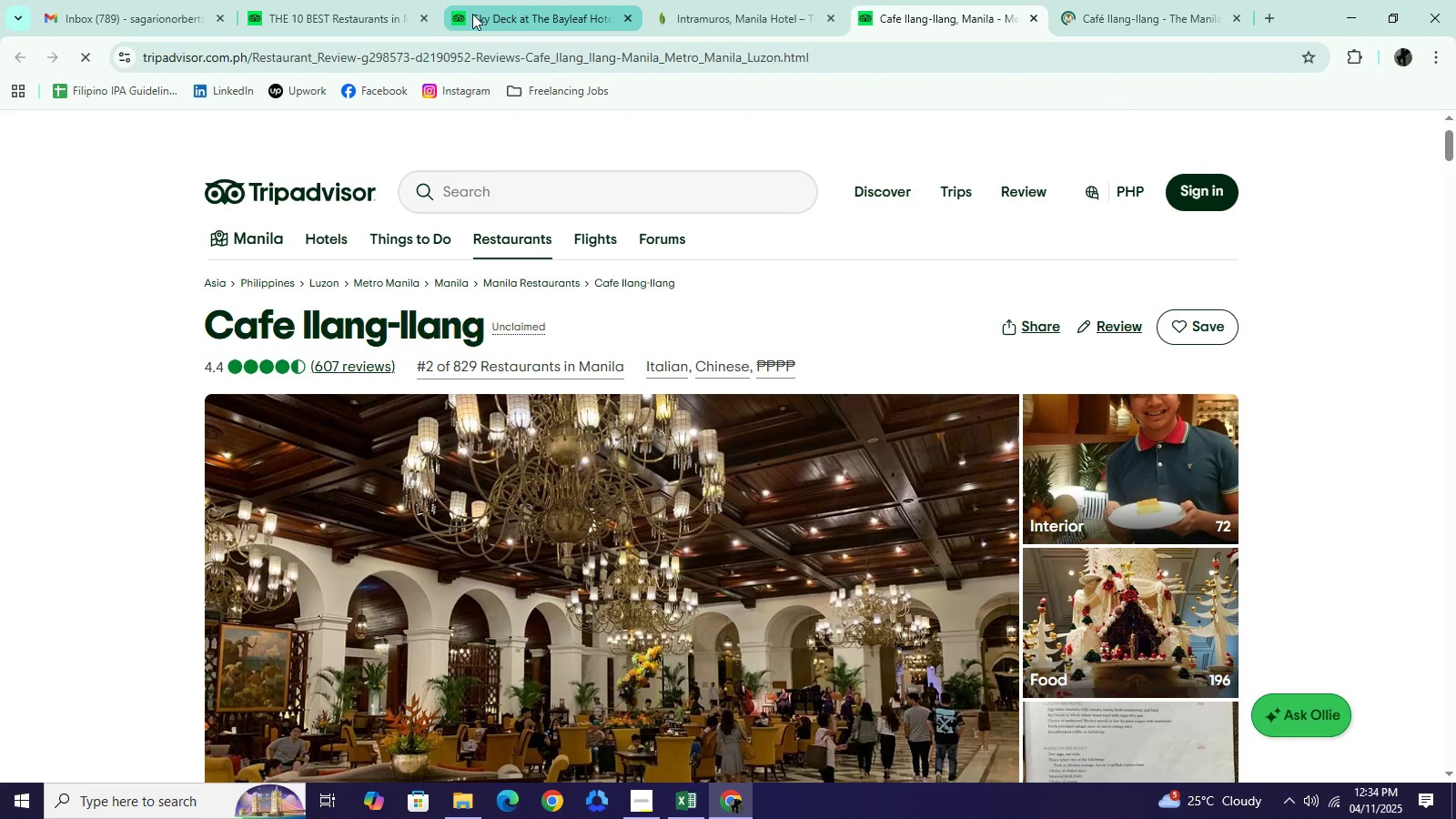 
left_click([472, 12])
 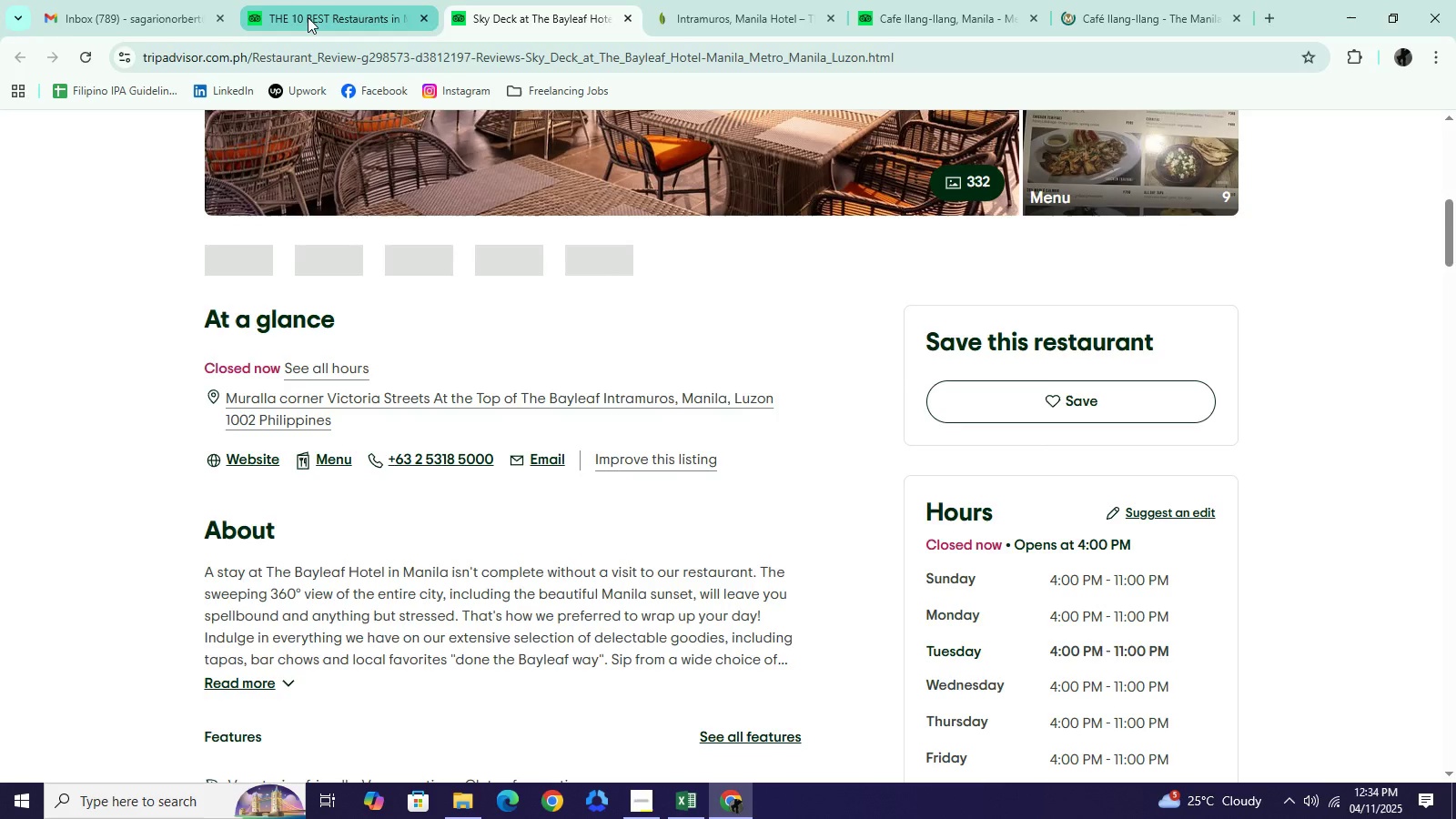 
left_click([308, 17])
 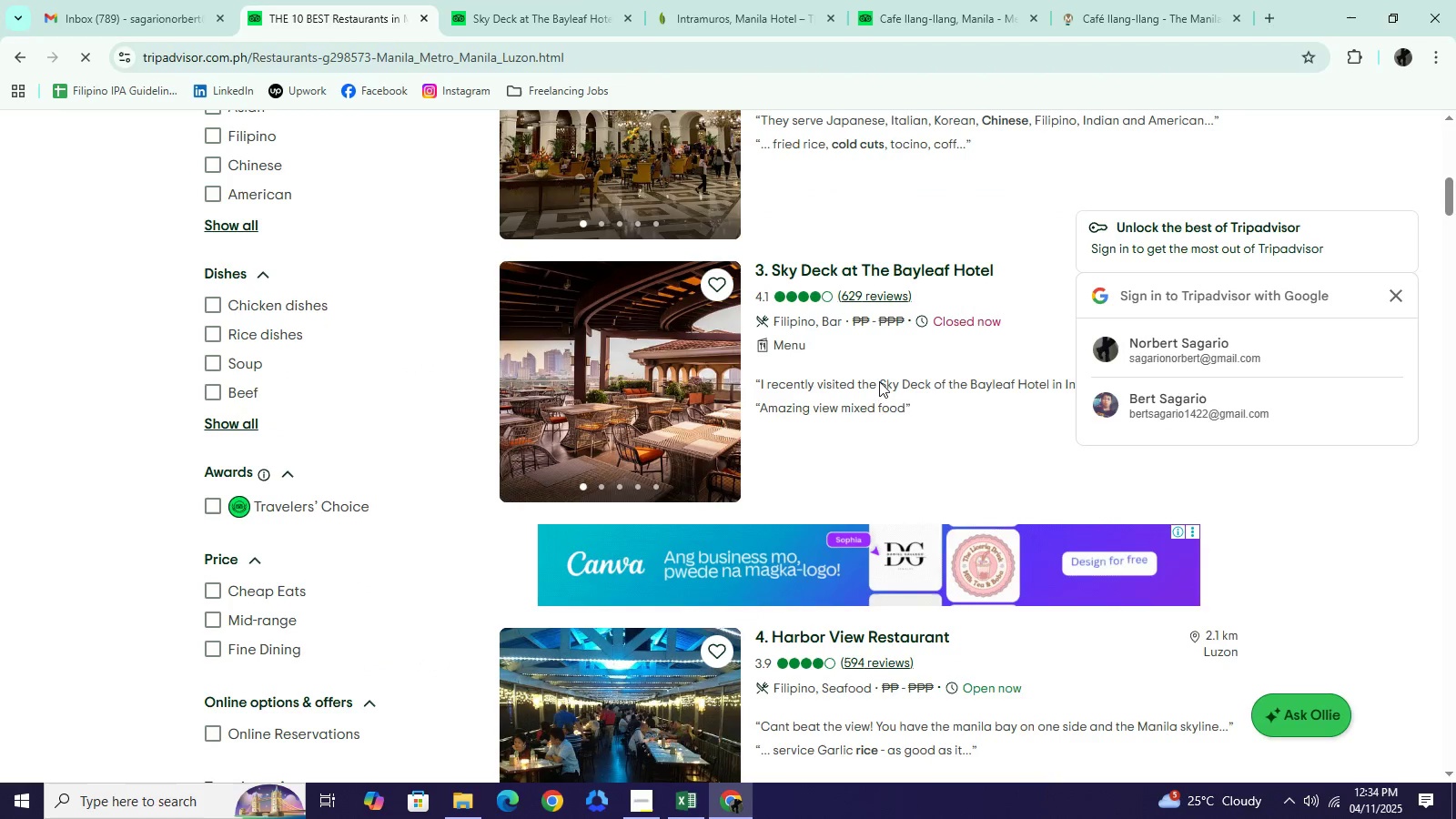 
scroll: coordinate [993, 273], scroll_direction: up, amount: 8.0
 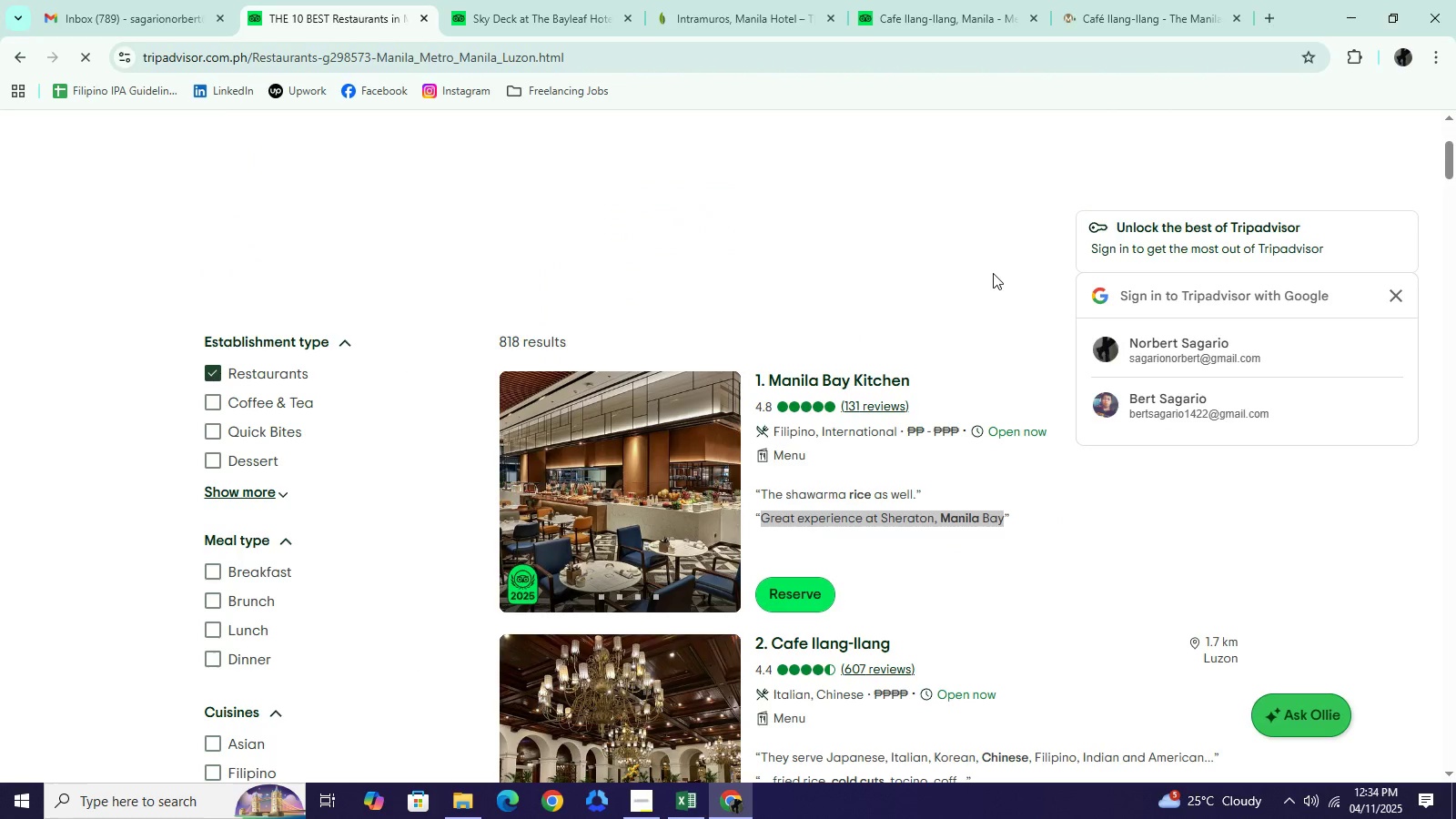 
scroll: coordinate [1019, 313], scroll_direction: down, amount: 2.0
 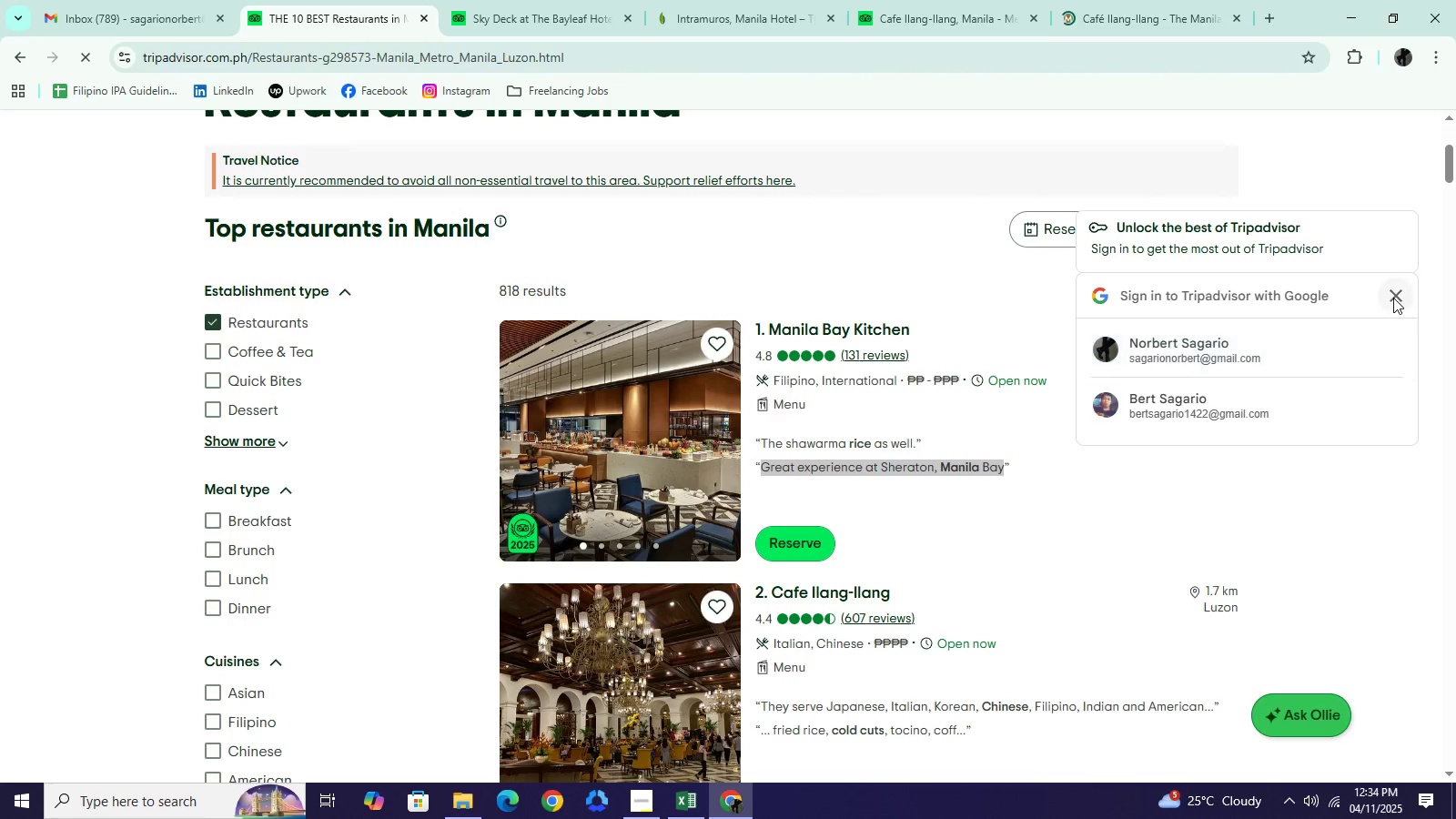 
left_click([1393, 298])
 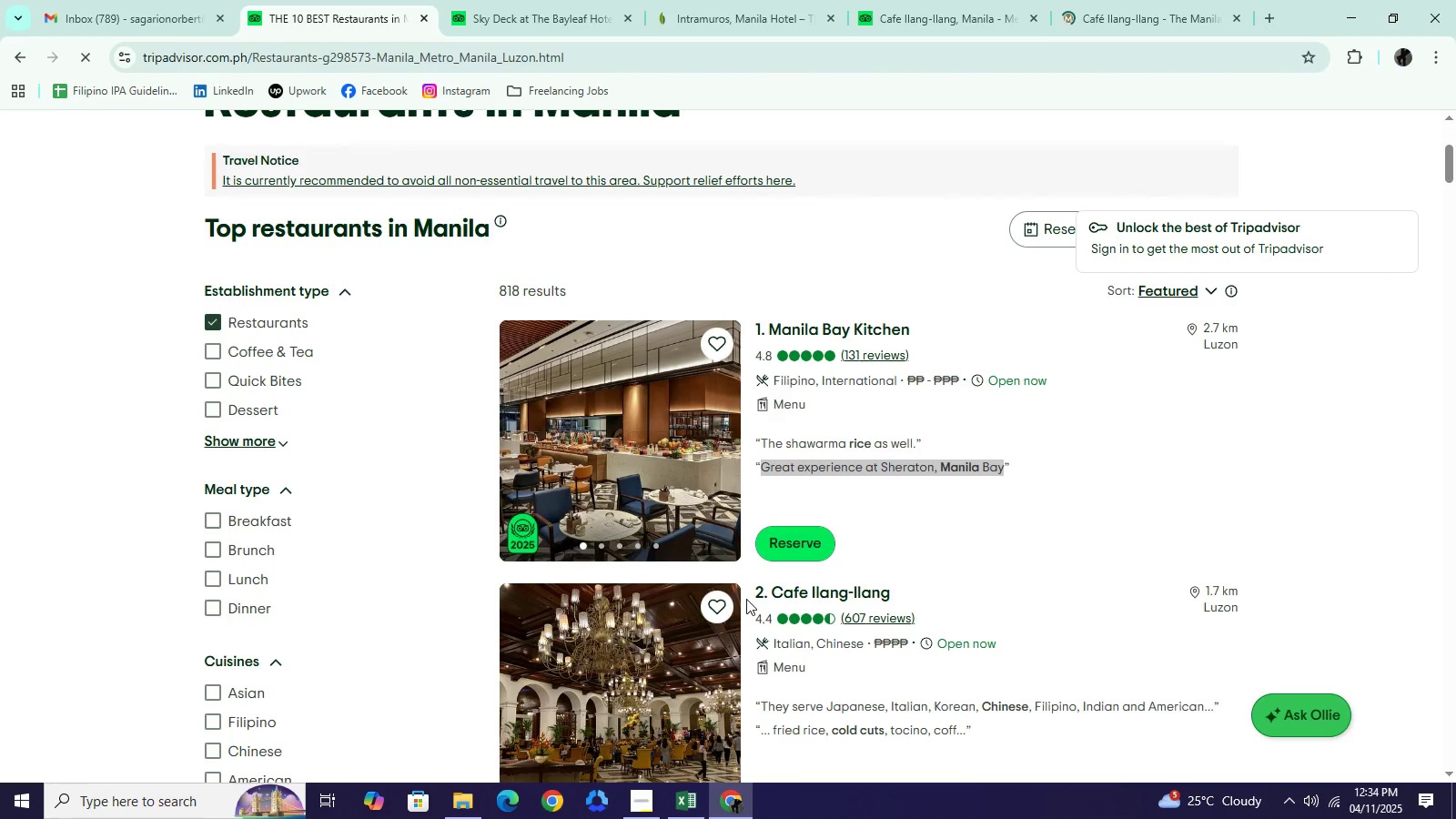 
left_click_drag(start_coordinate=[746, 598], to_coordinate=[898, 591])
 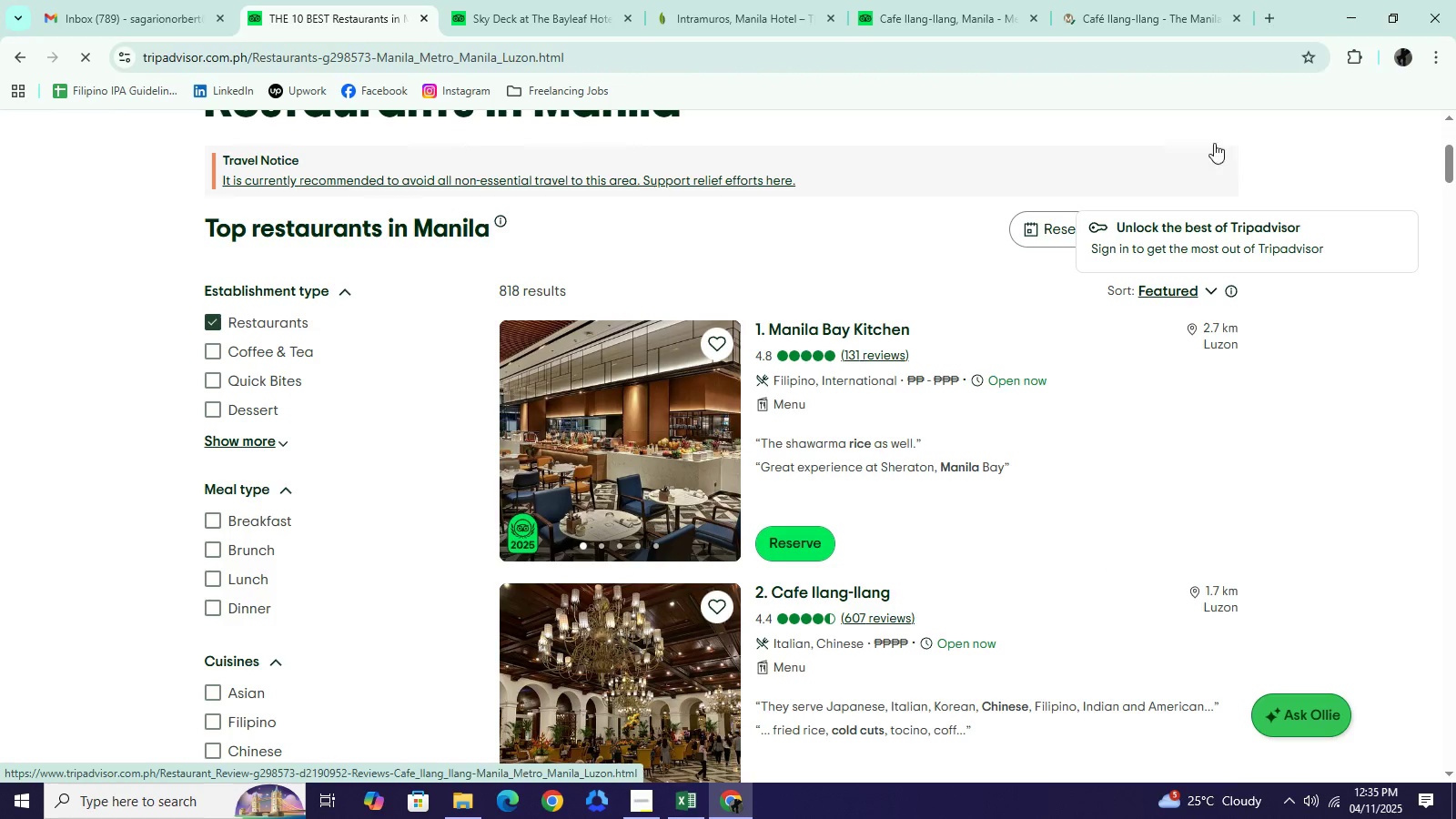 
wait(6.42)
 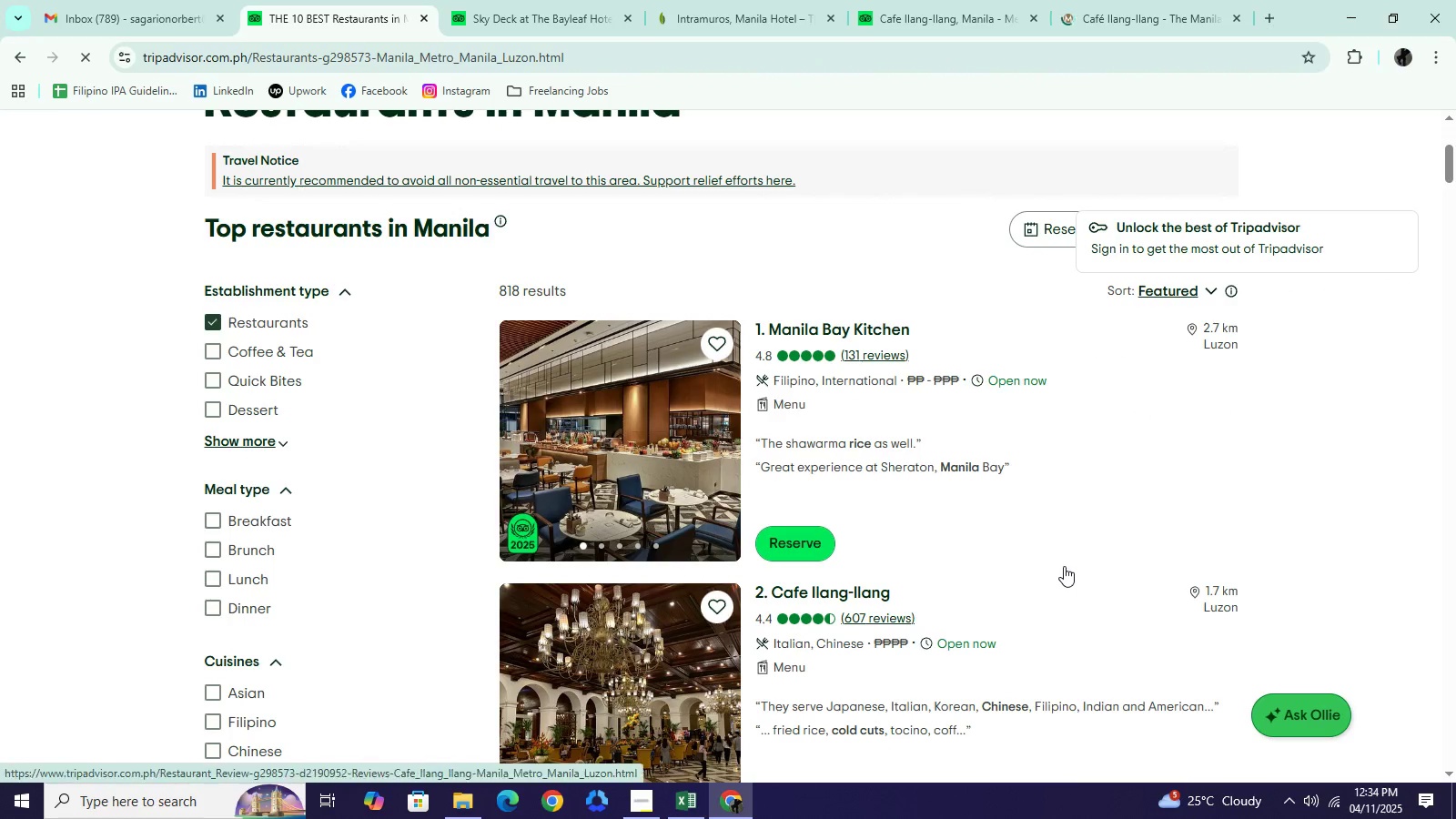 
scroll: coordinate [1008, 510], scroll_direction: down, amount: 3.0
 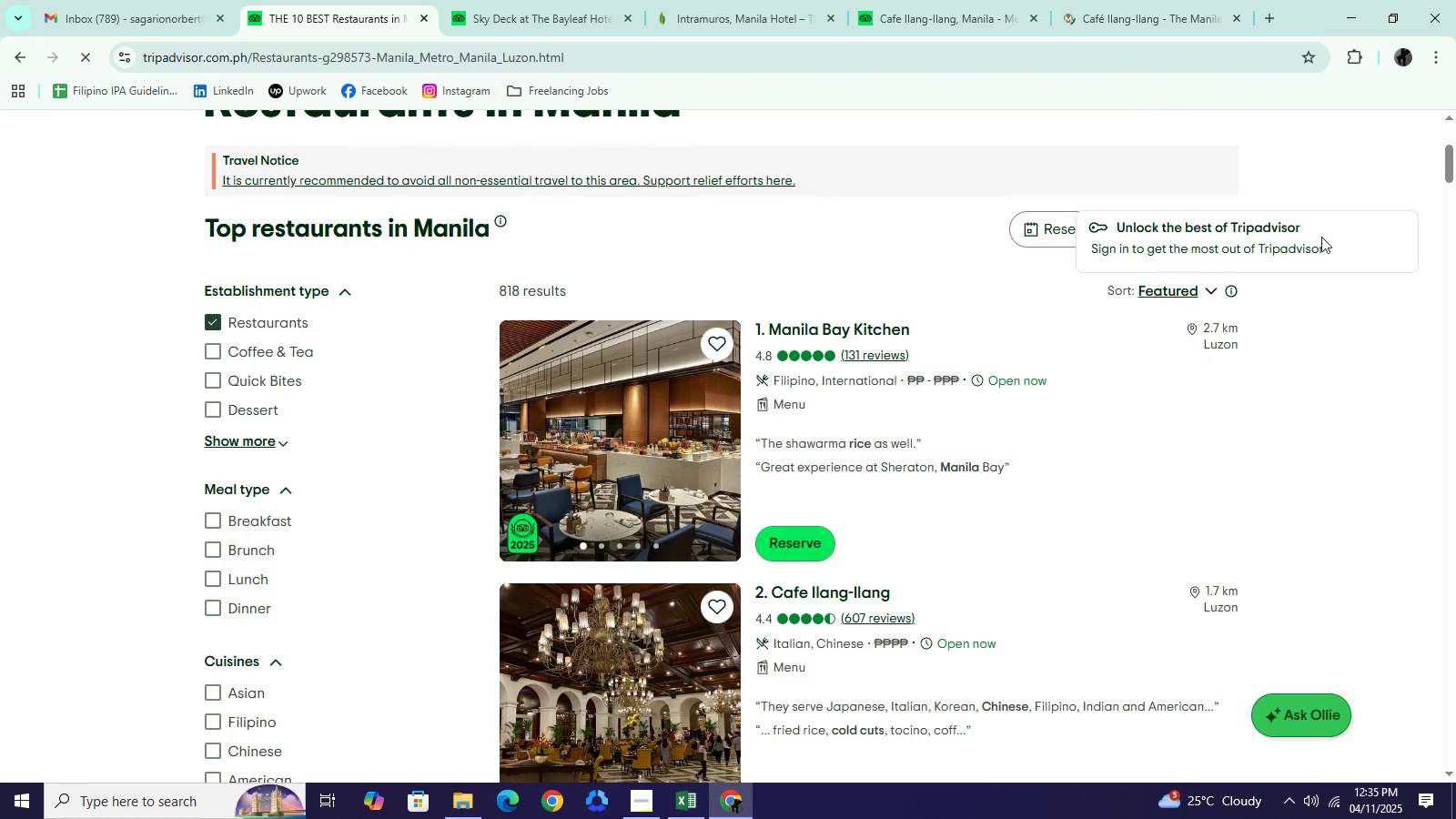 
left_click([1345, 14])
 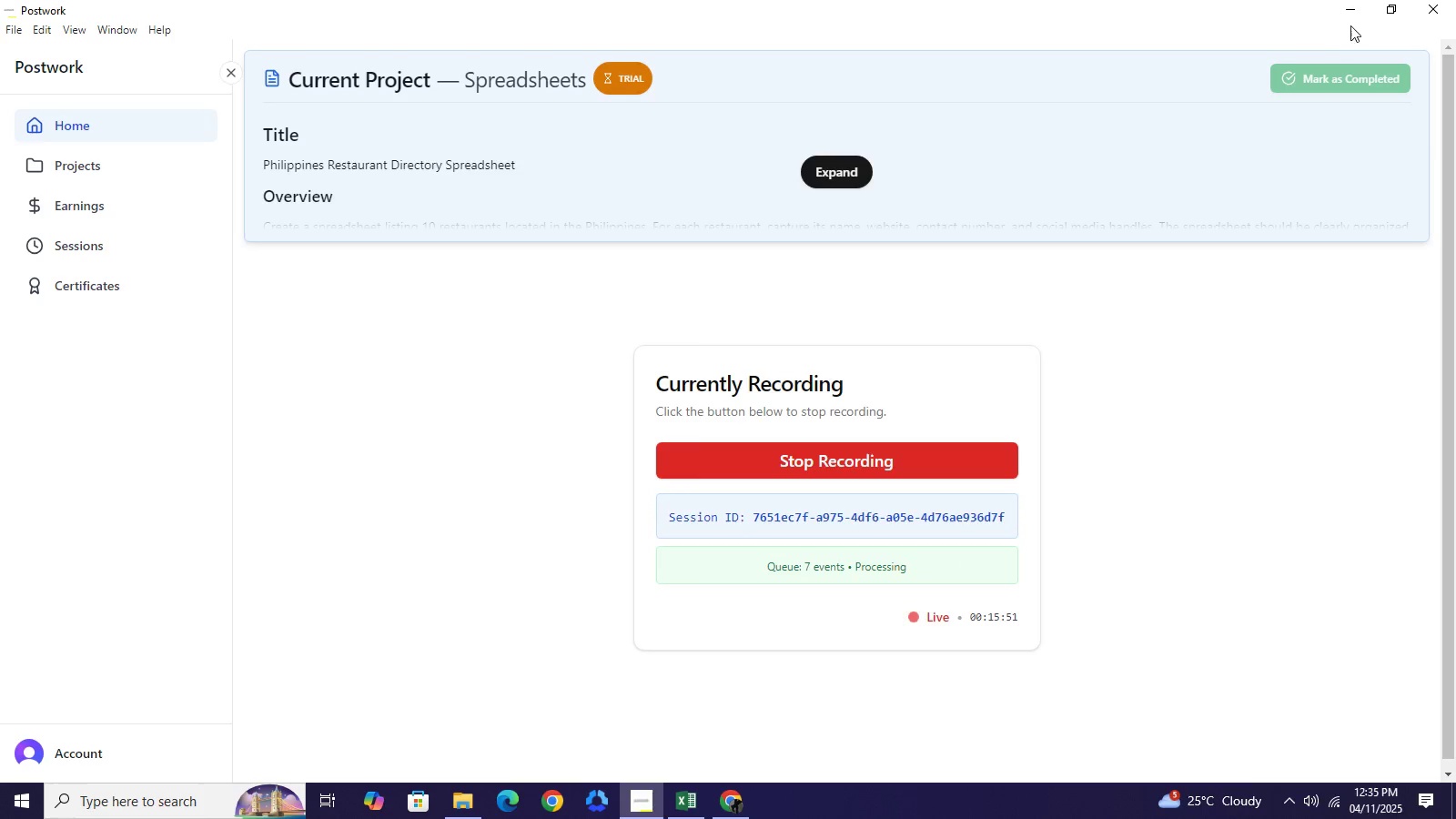 
left_click([1345, 16])
 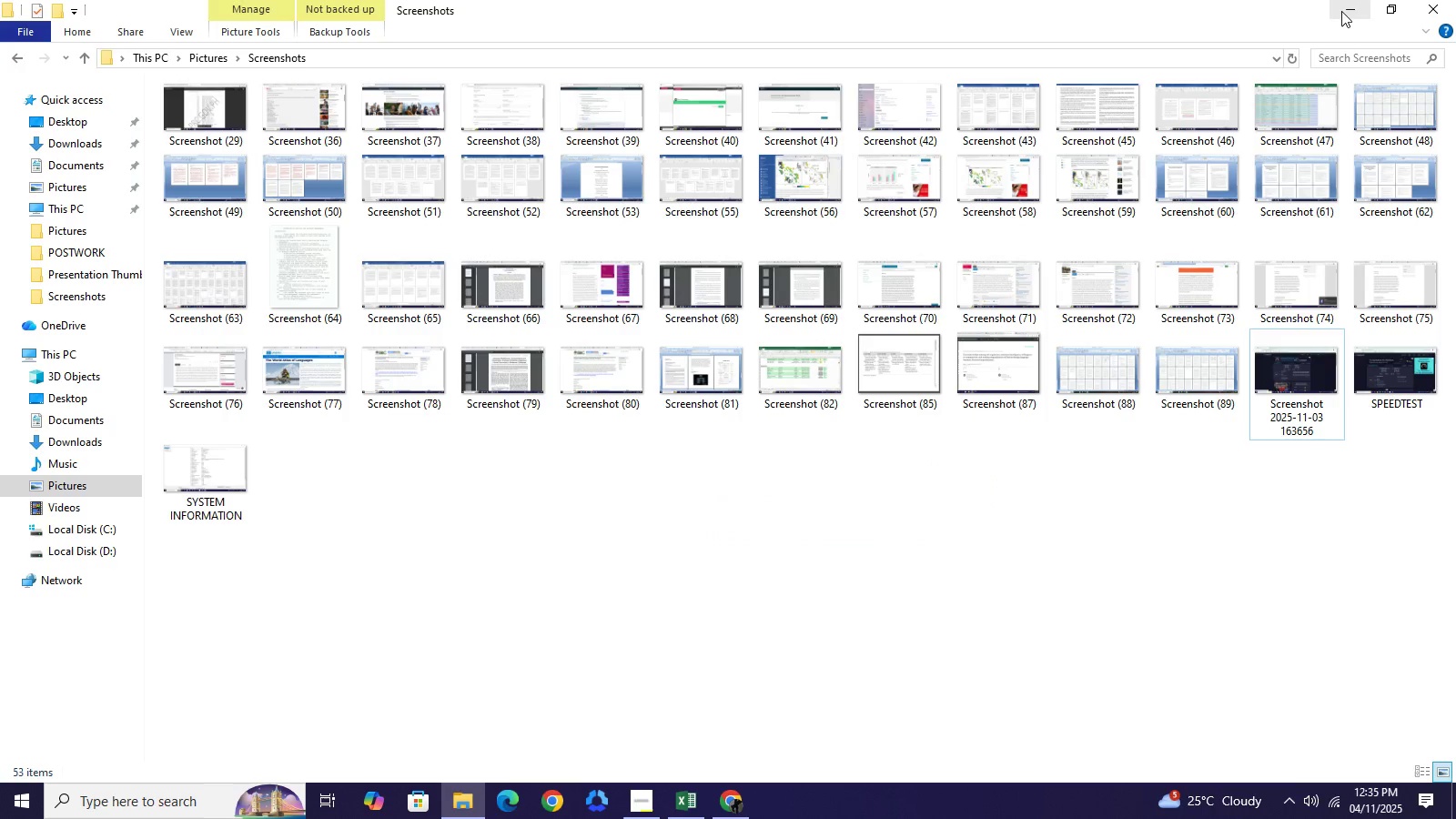 
left_click([1341, 11])
 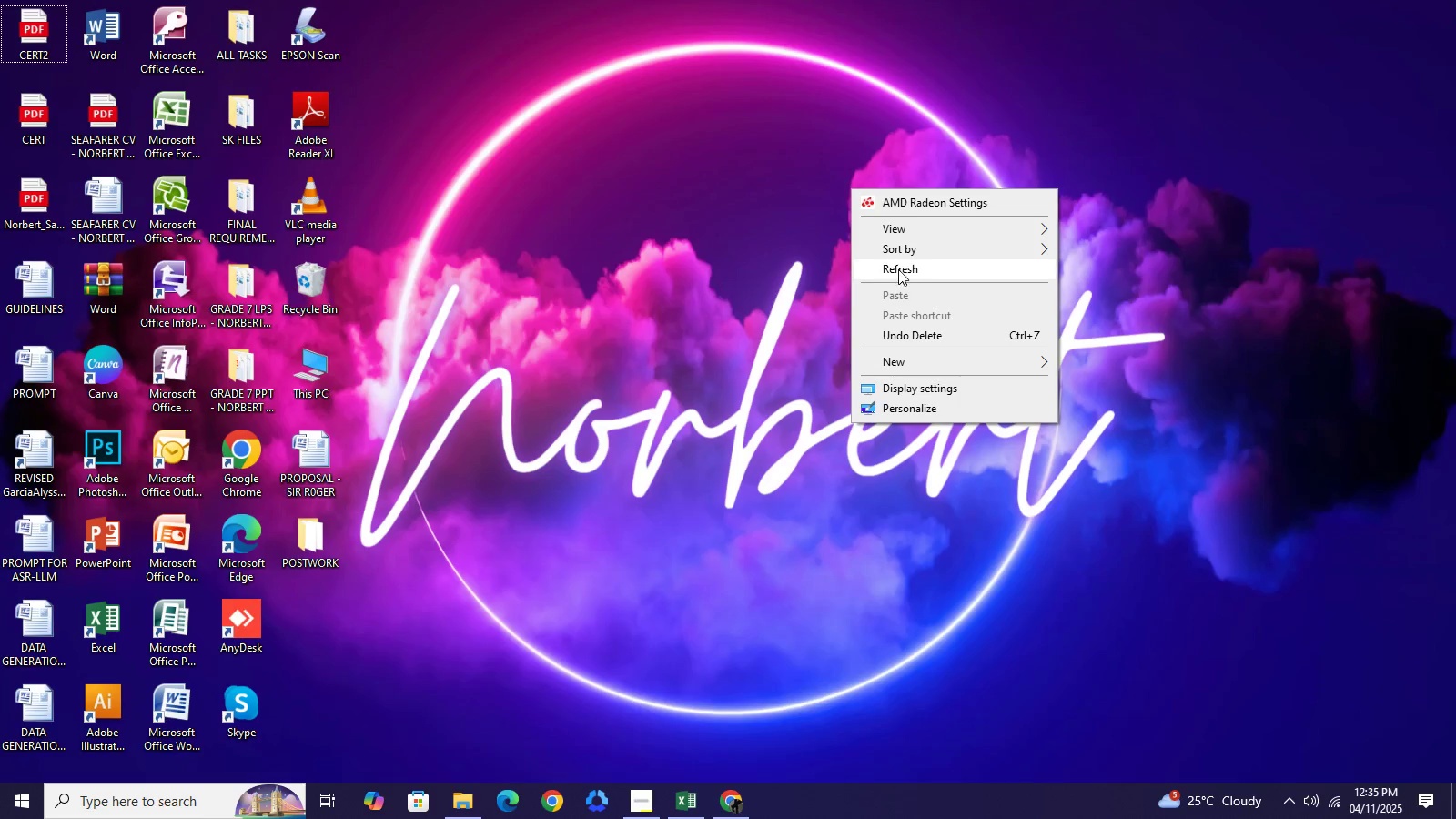 
left_click_drag(start_coordinate=[900, 271], to_coordinate=[905, 275])
 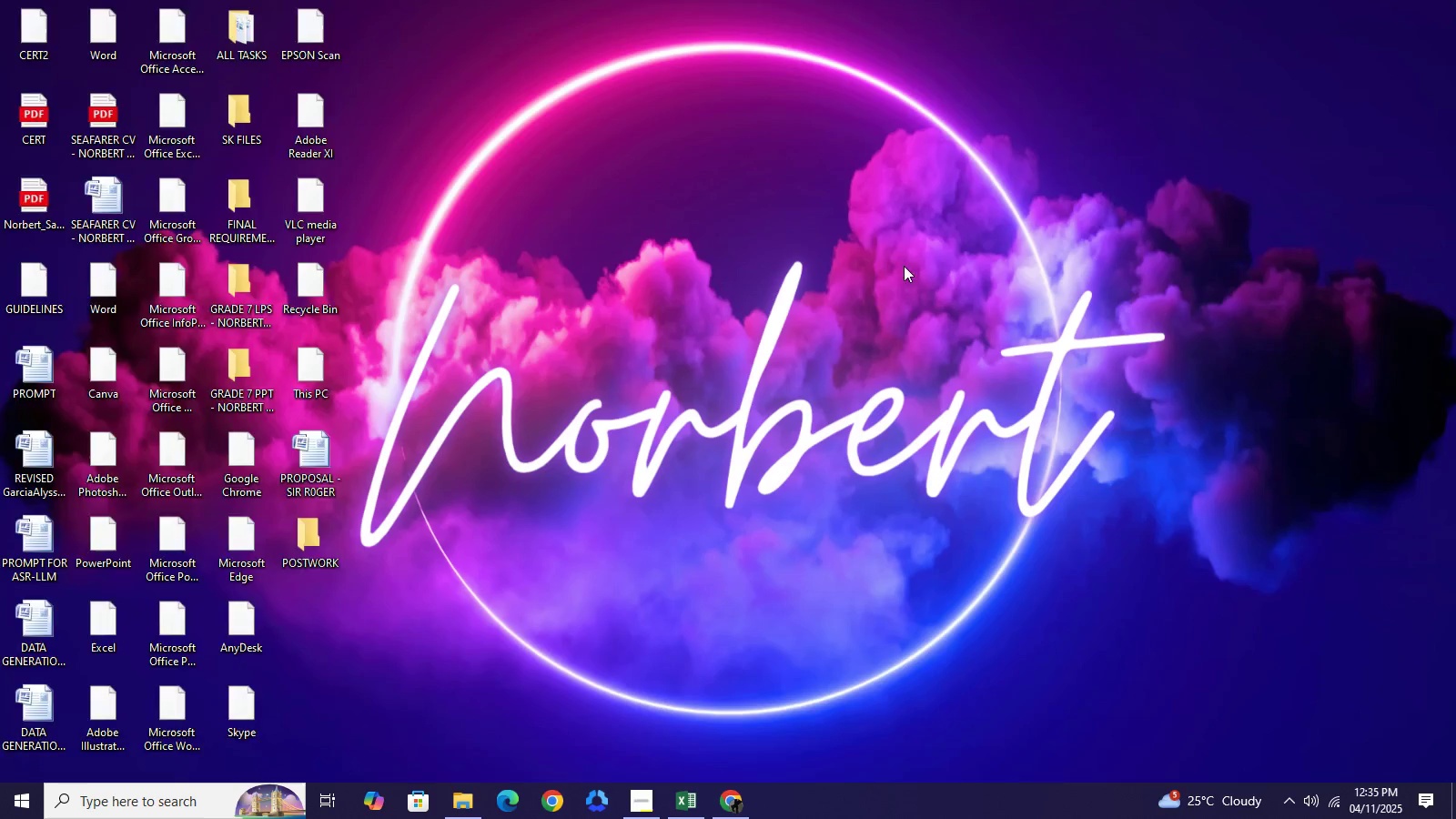 
key(F5)
 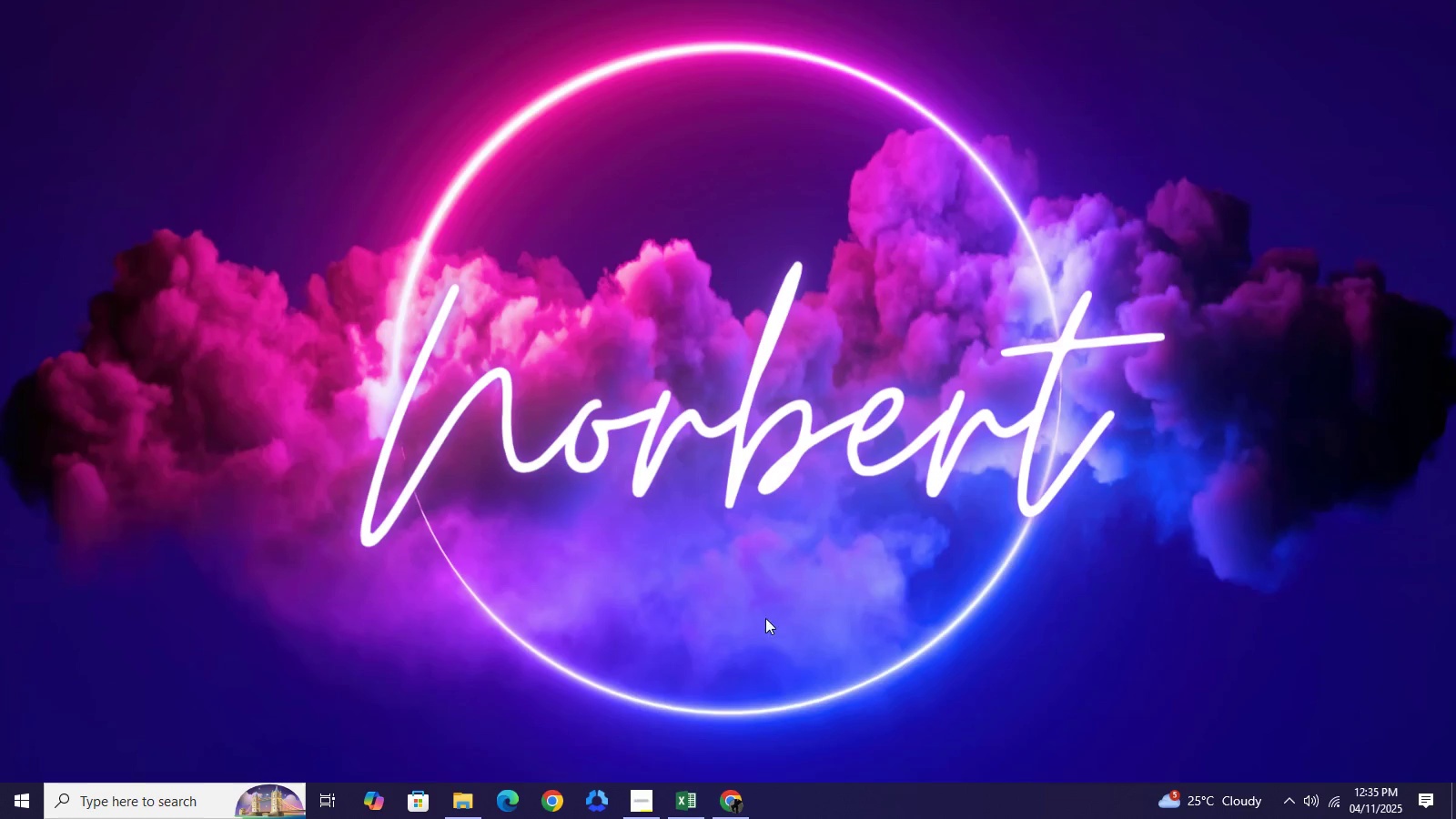 
key(F5)
 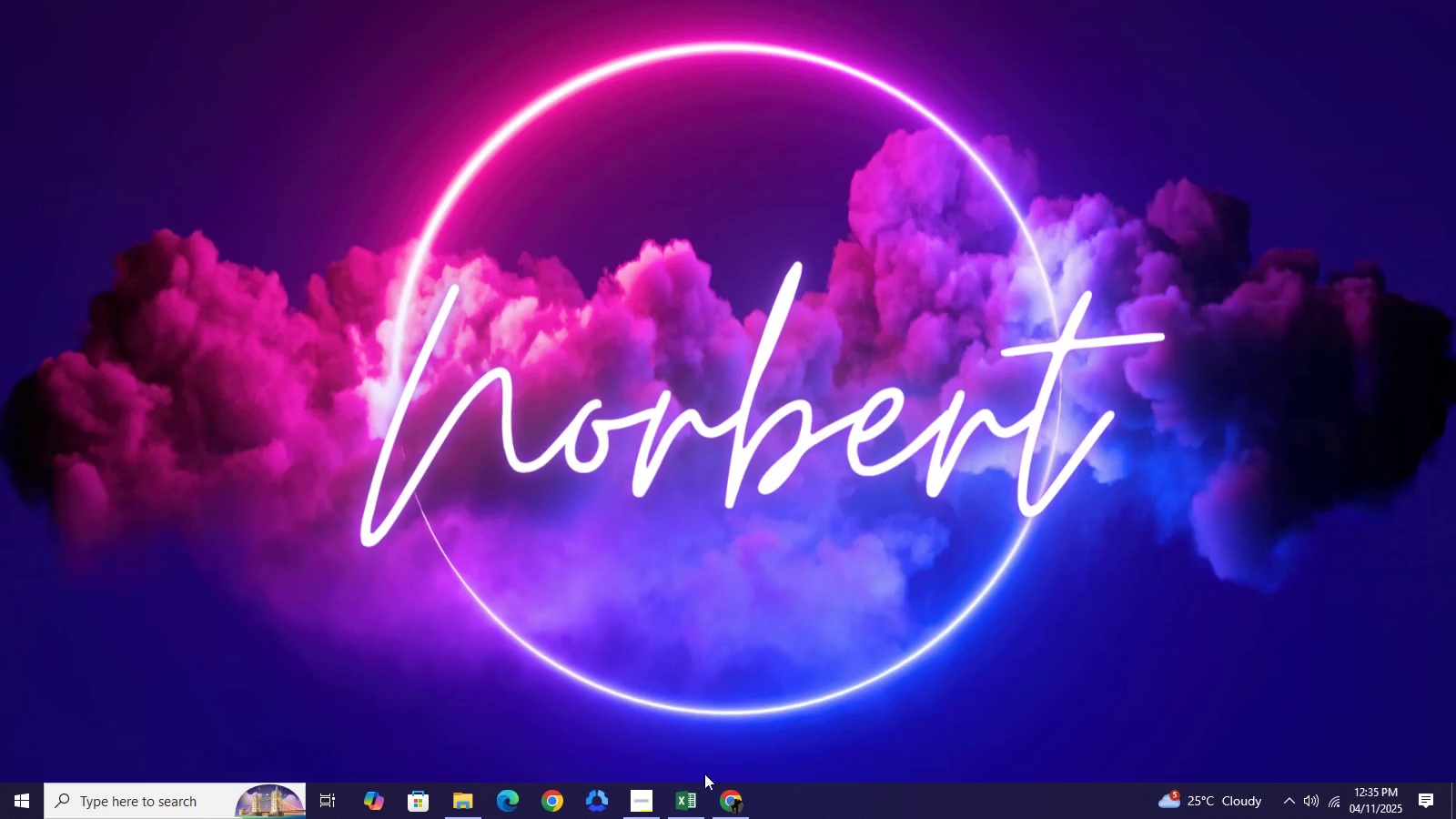 
key(F5)
 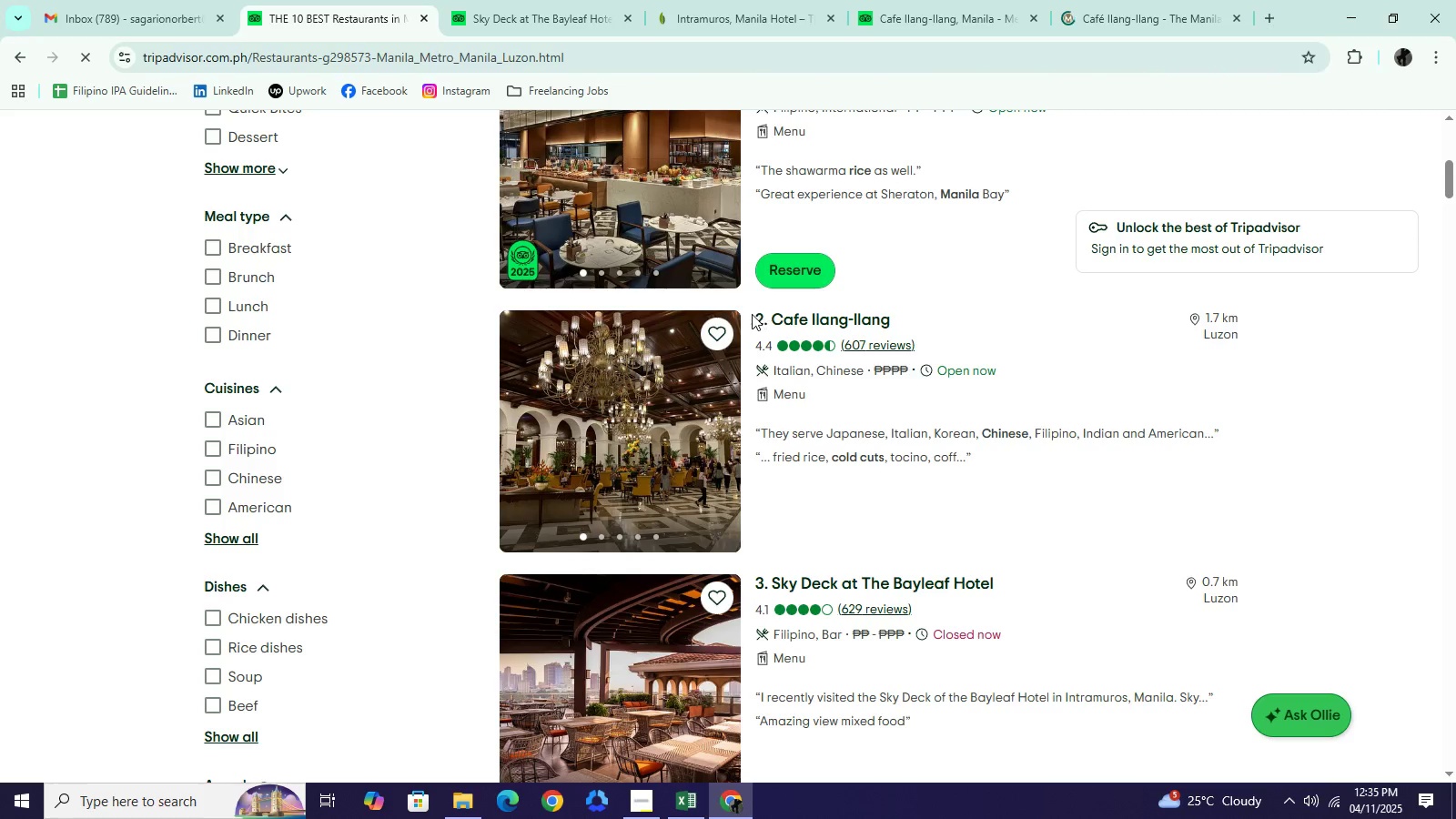 
left_click_drag(start_coordinate=[746, 314], to_coordinate=[898, 319])
 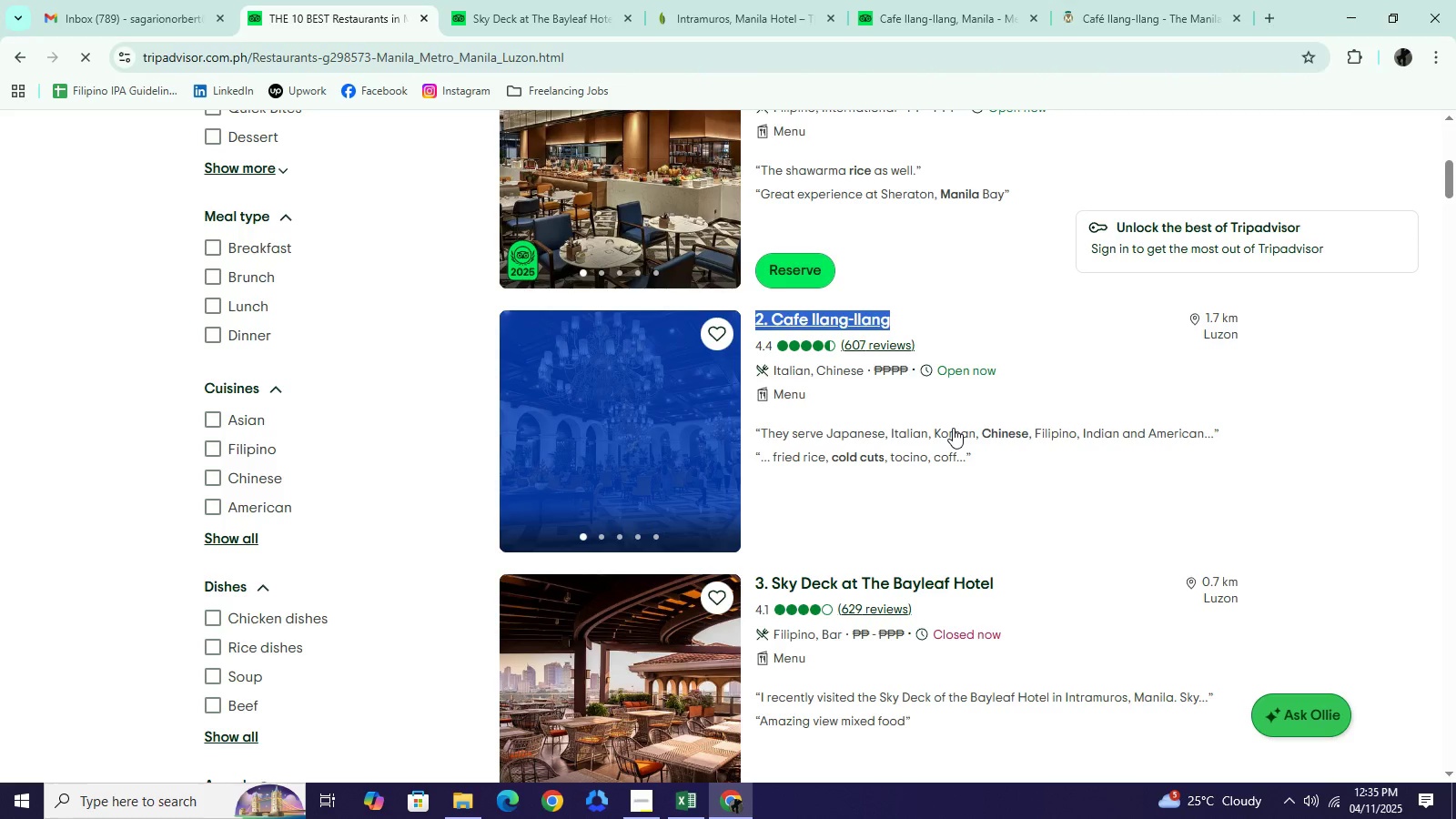 
key(Control+C)
 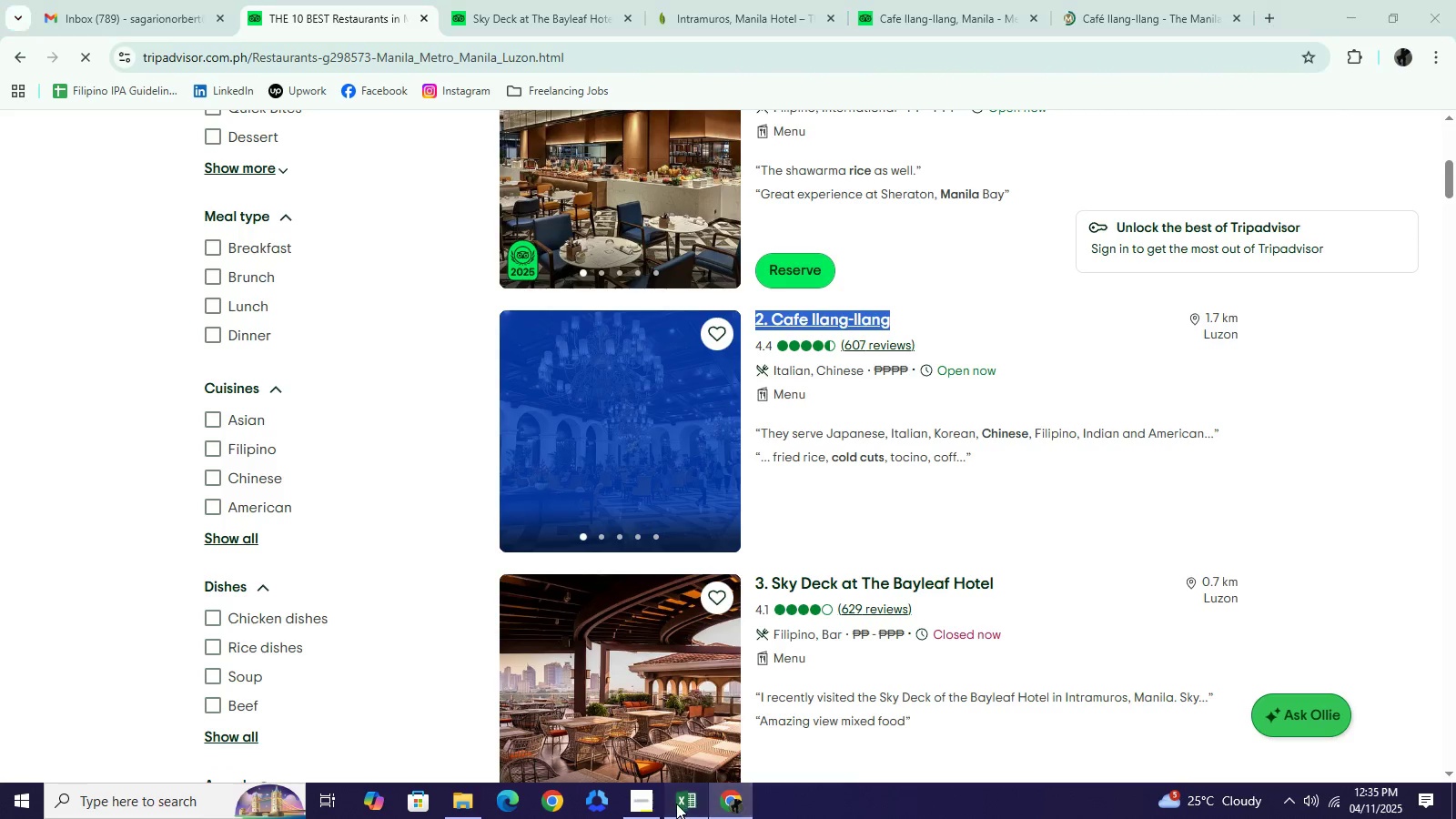 
left_click([676, 804])
 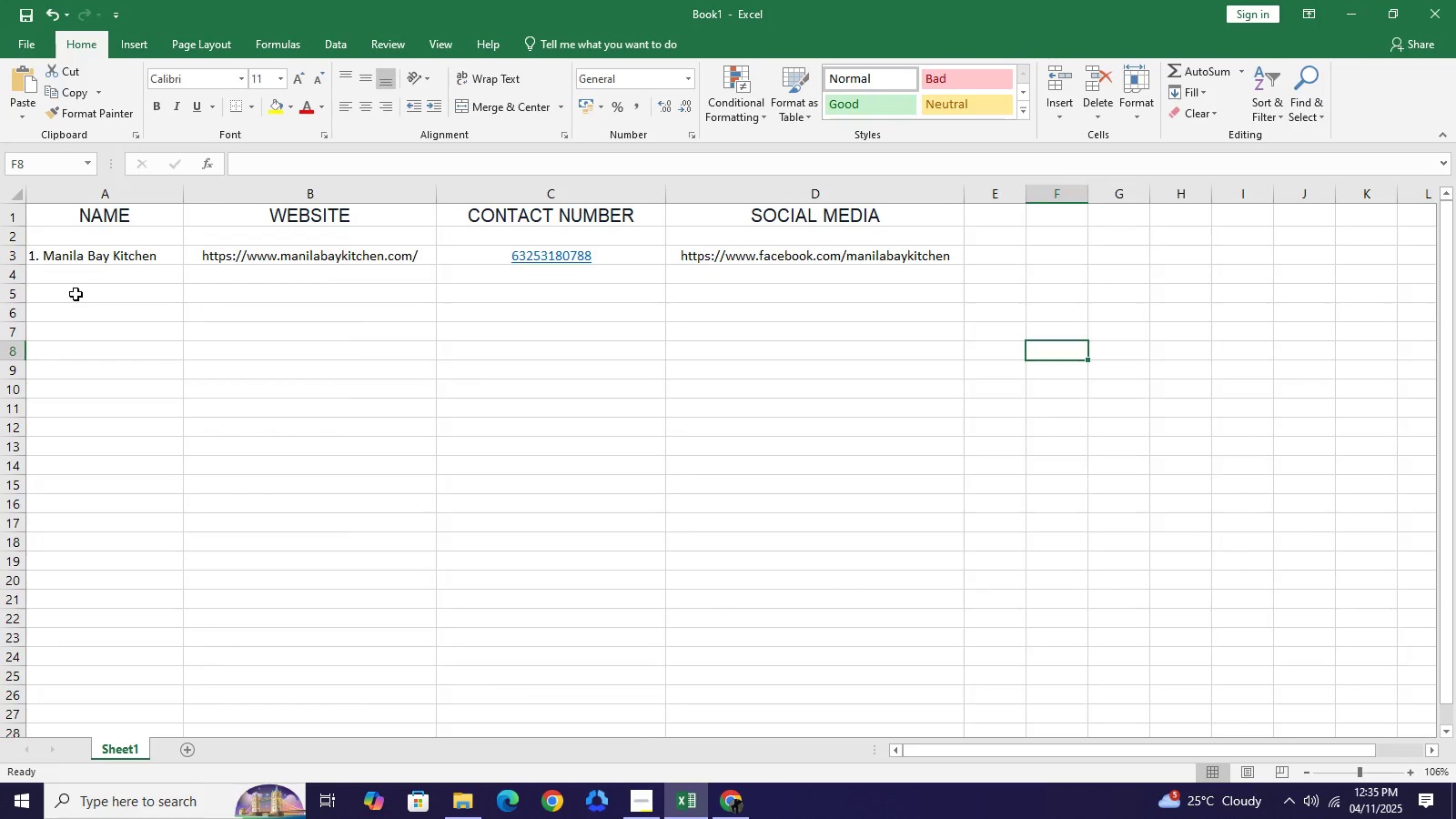 
left_click([76, 292])
 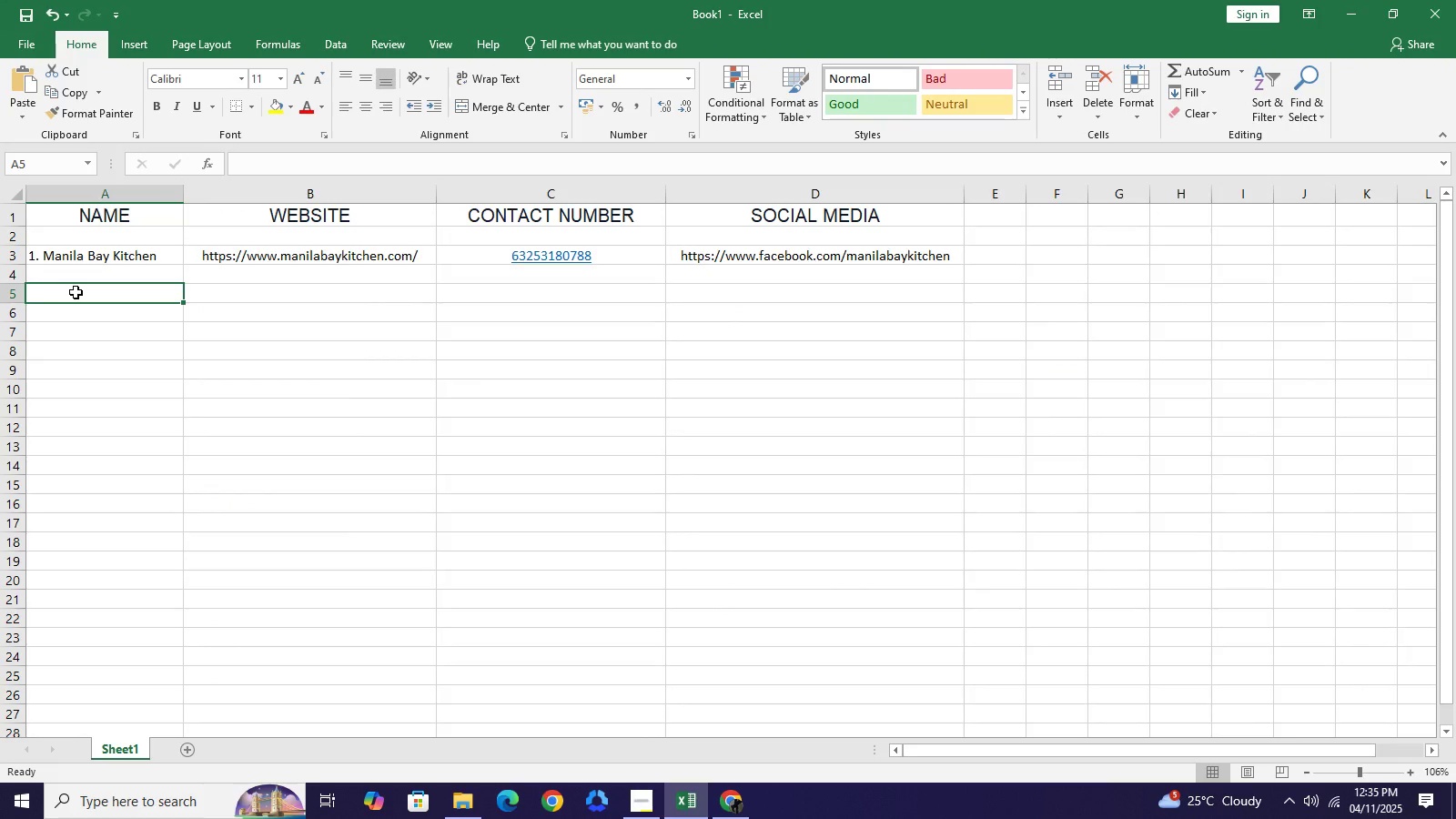 
key(Control+V)
 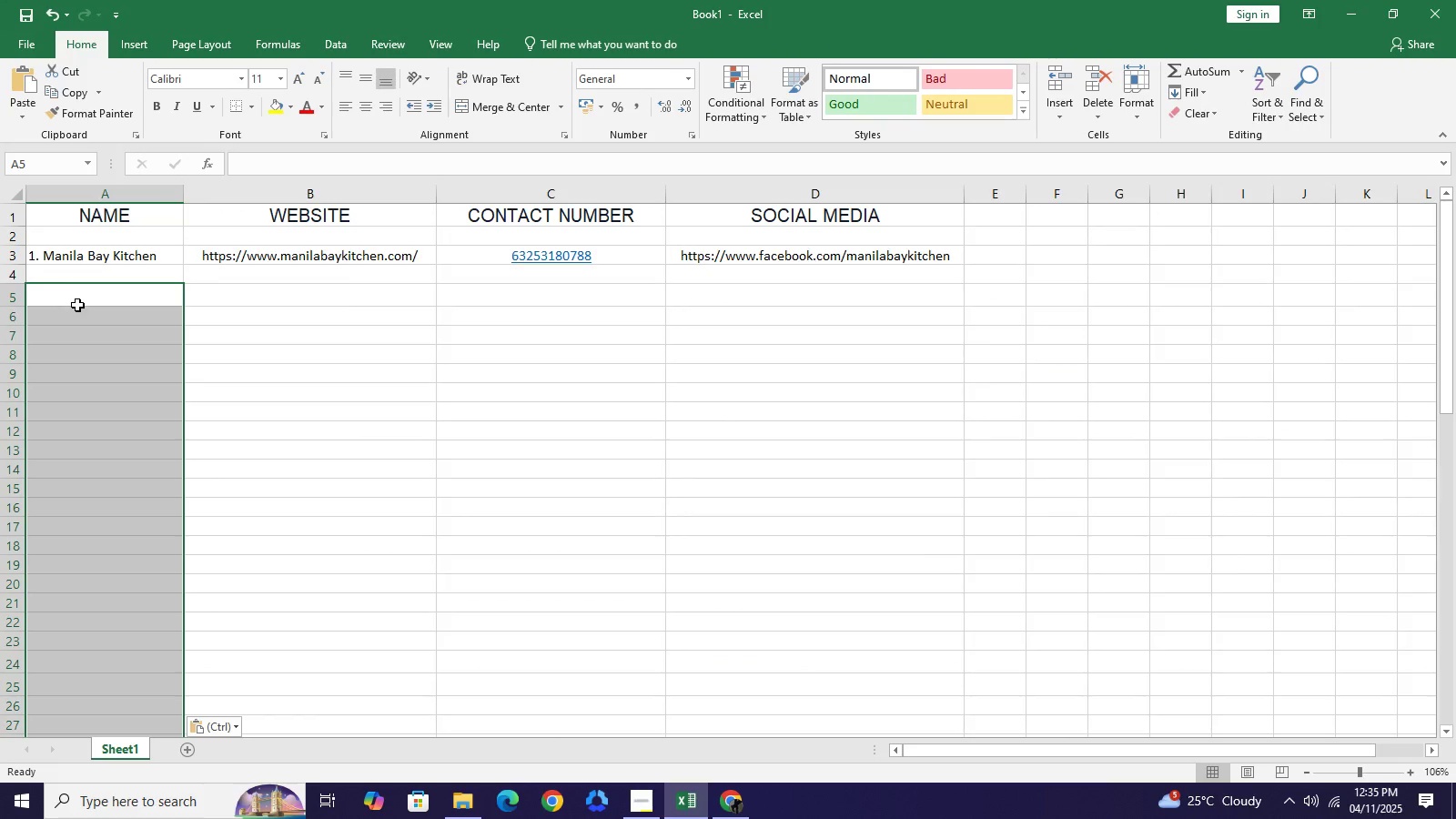 
wait(8.45)
 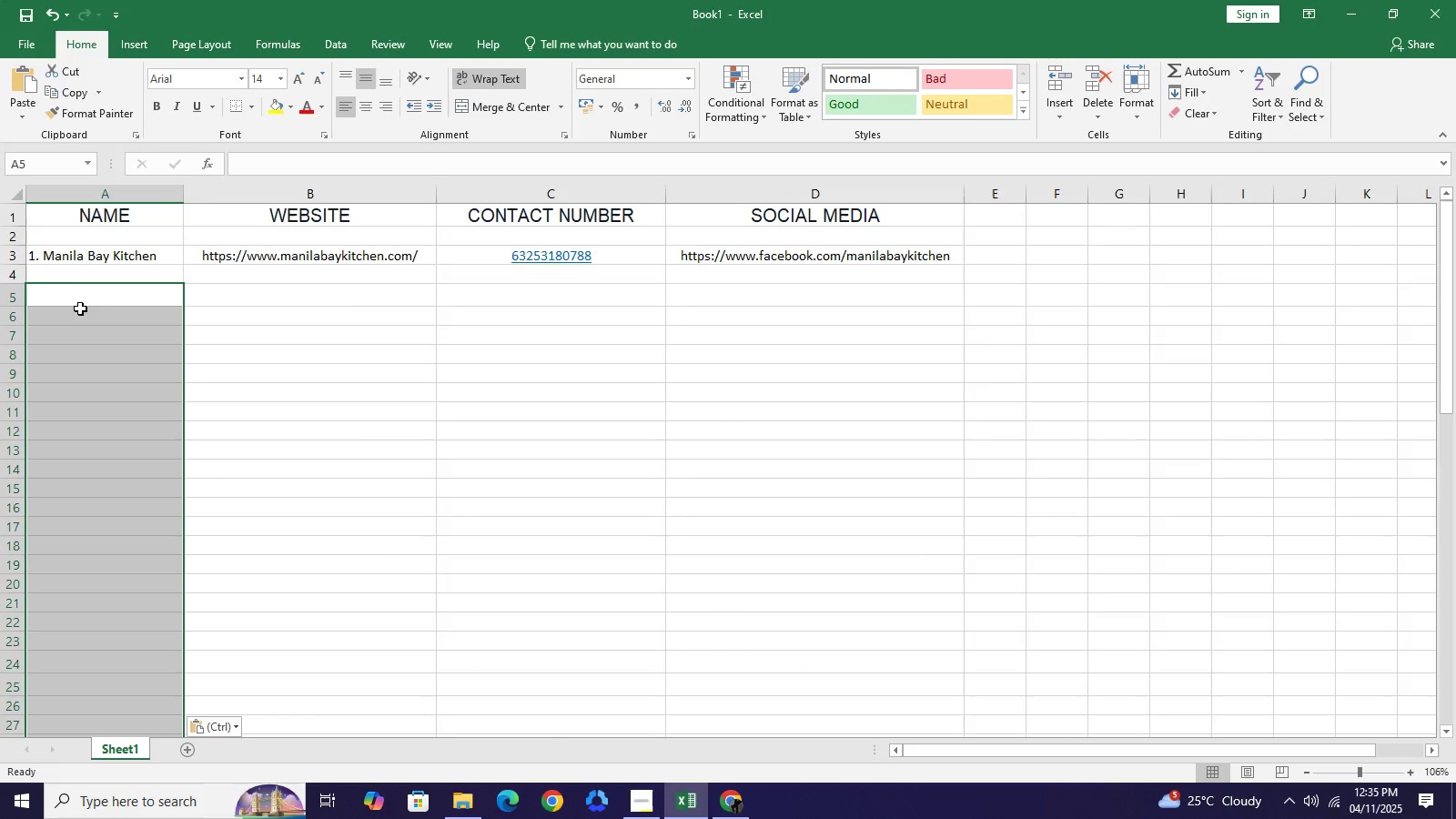 
key(Control+Z)
 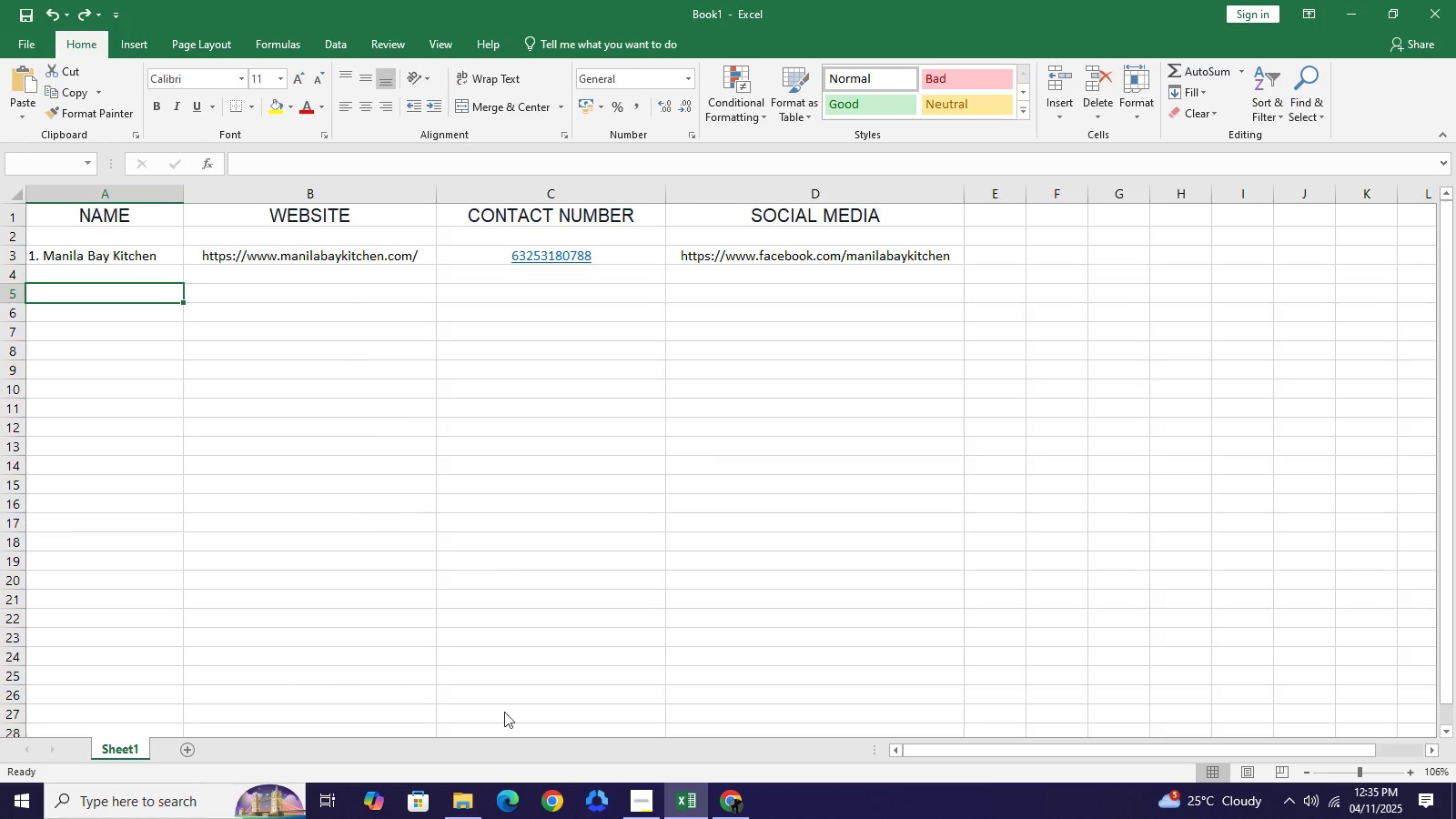 
wait(5.02)
 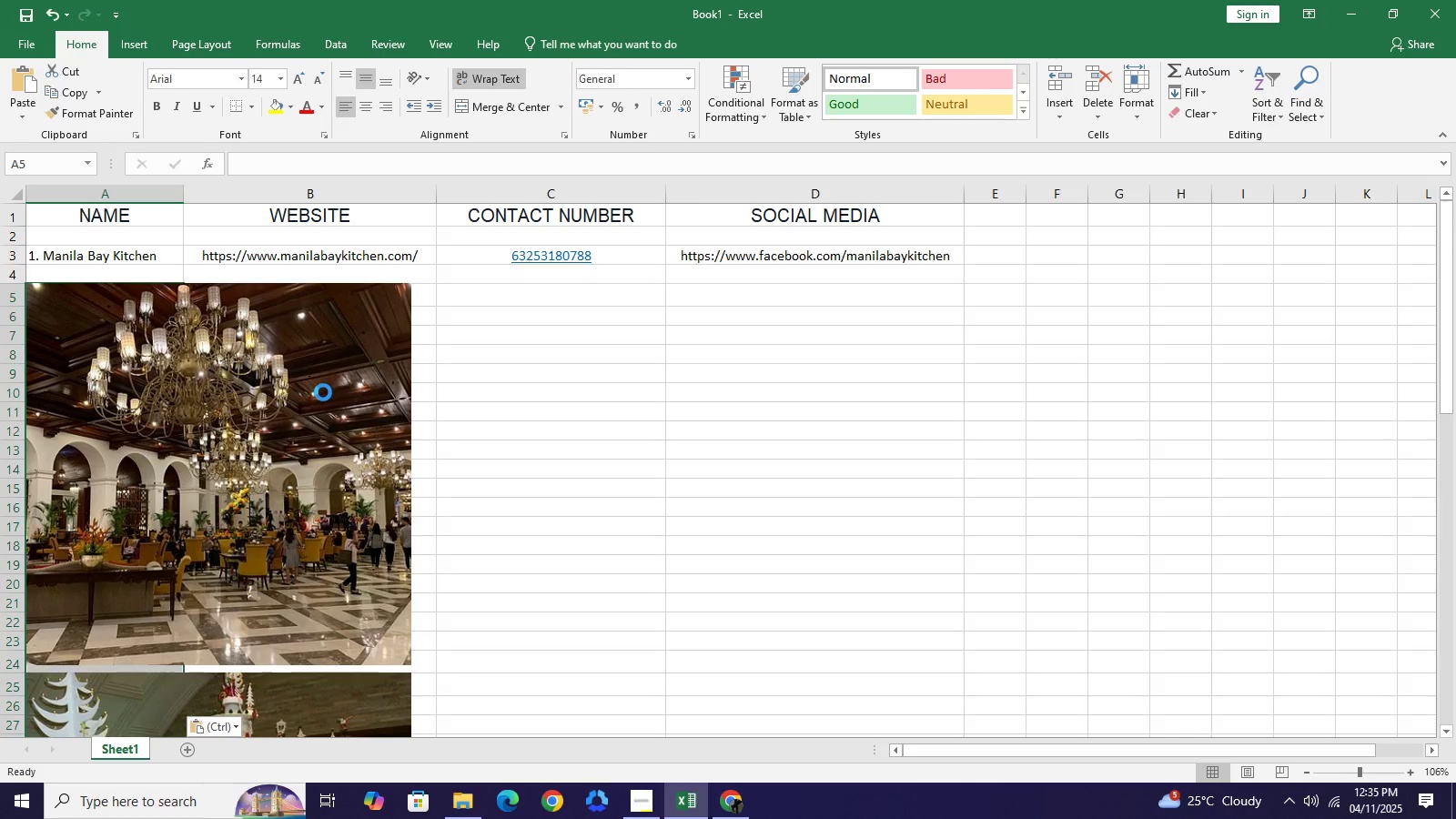 
left_click([730, 801])
 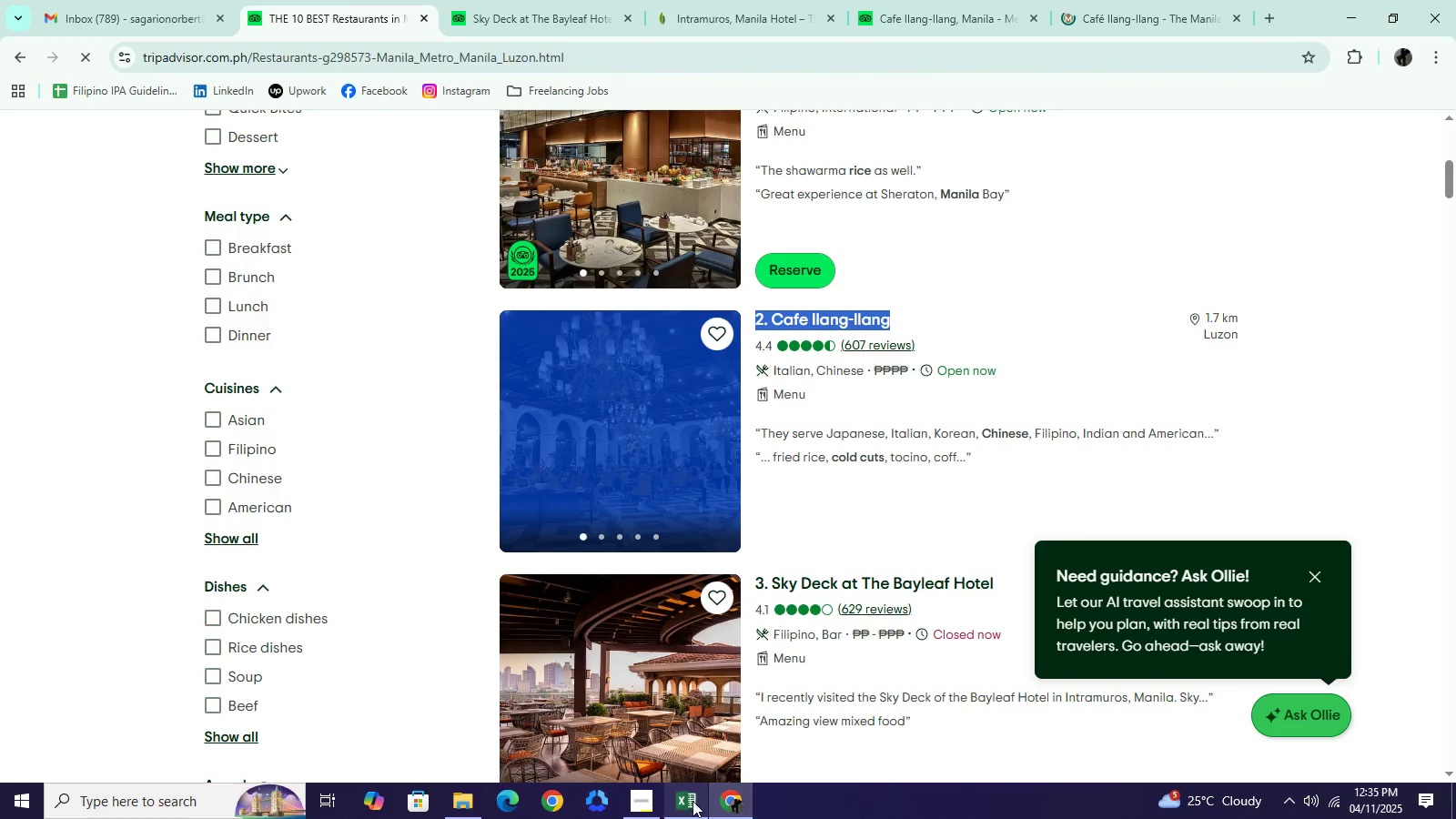 
left_click([693, 799])
 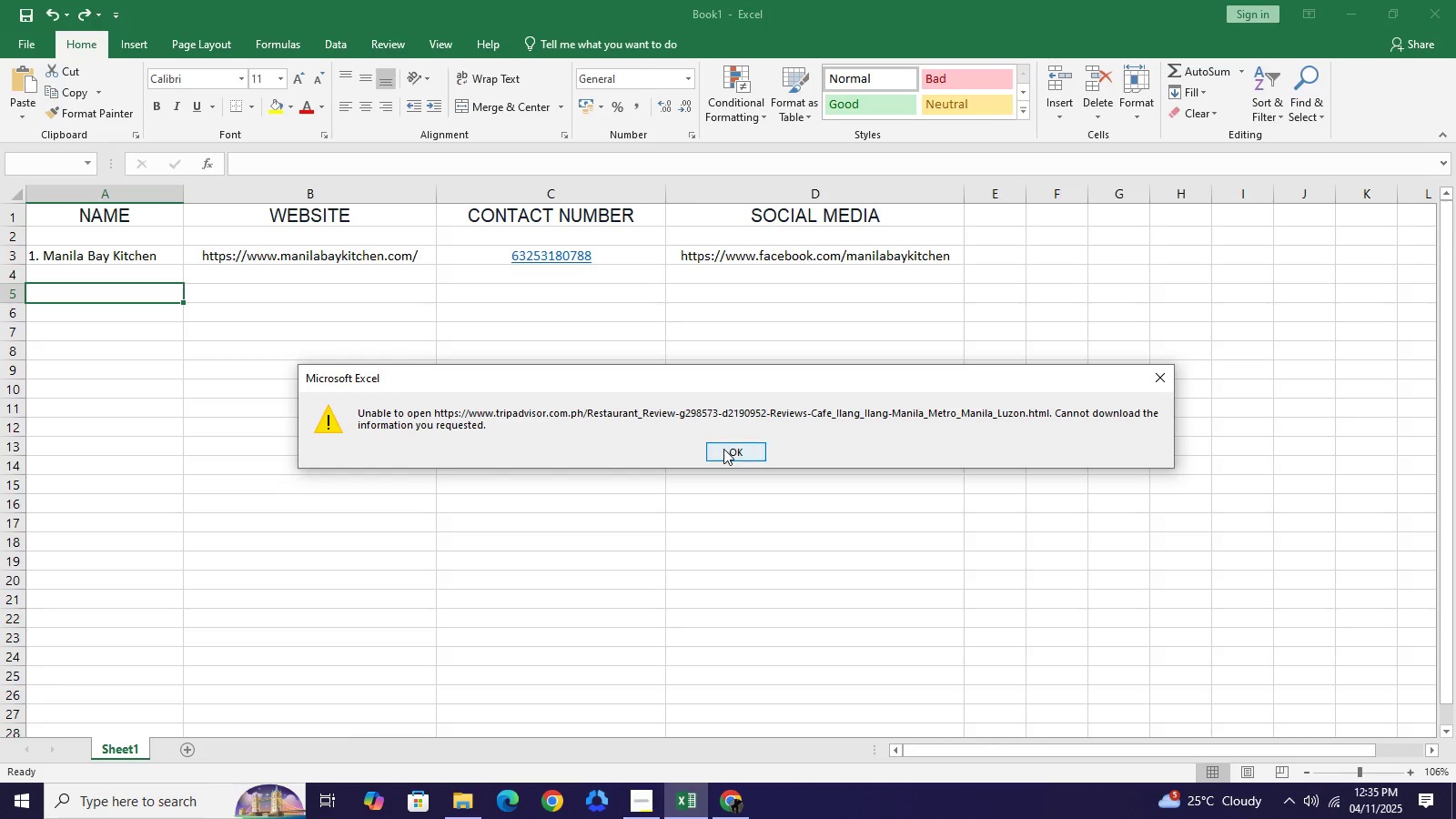 
left_click([723, 449])
 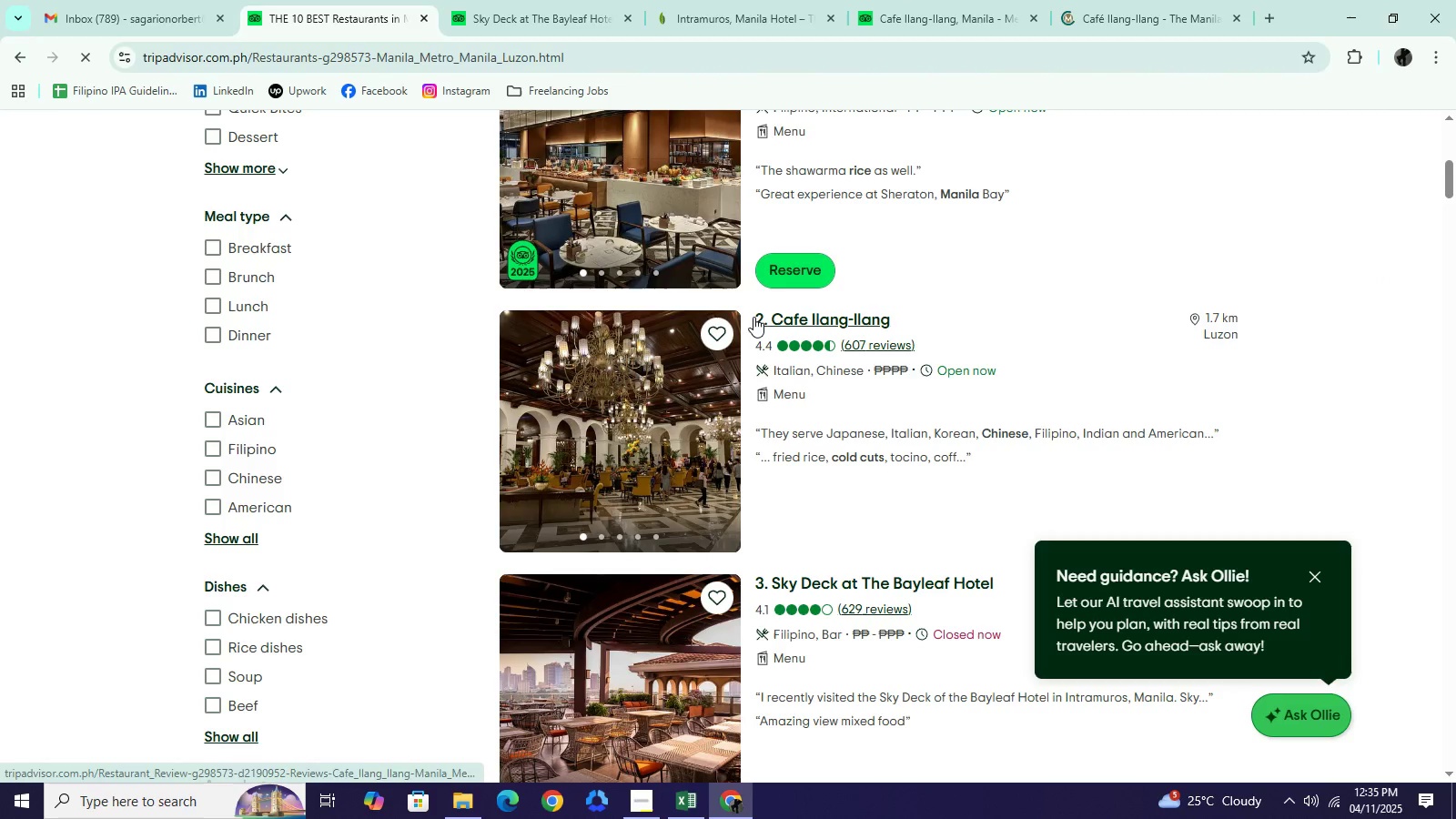 
left_click_drag(start_coordinate=[752, 316], to_coordinate=[901, 314])
 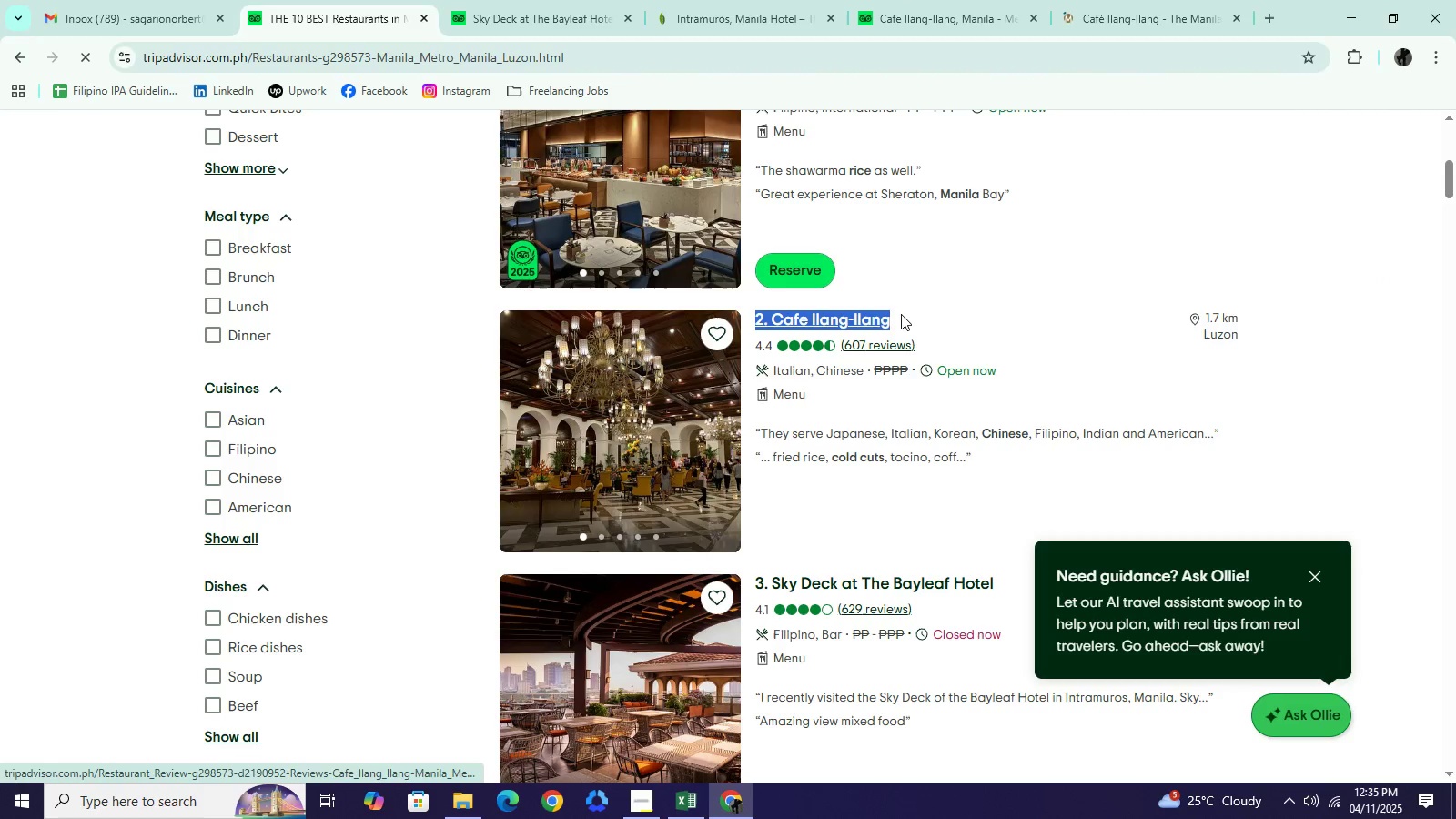 
key(Control+C)
 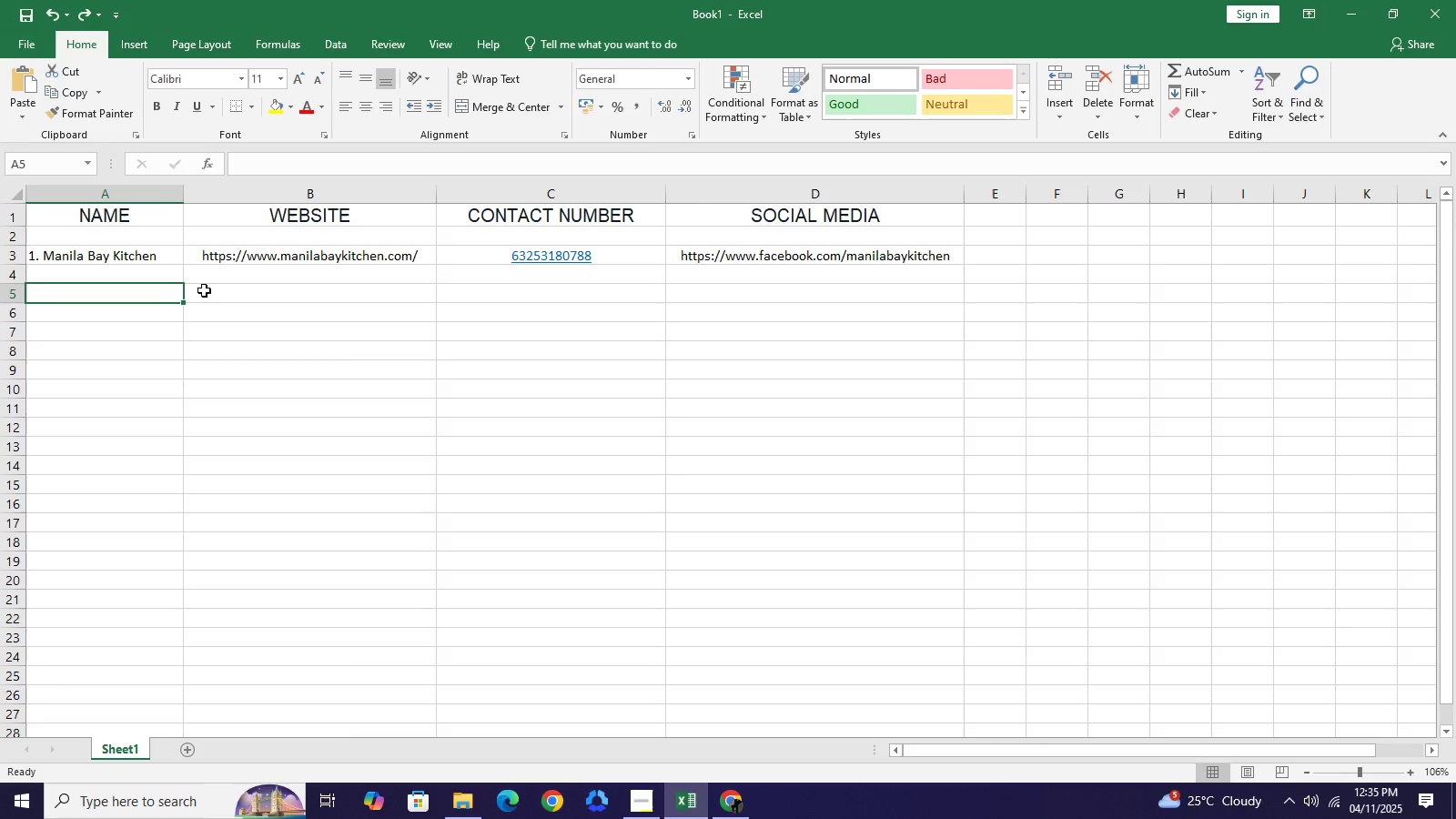 
key(Control+V)
 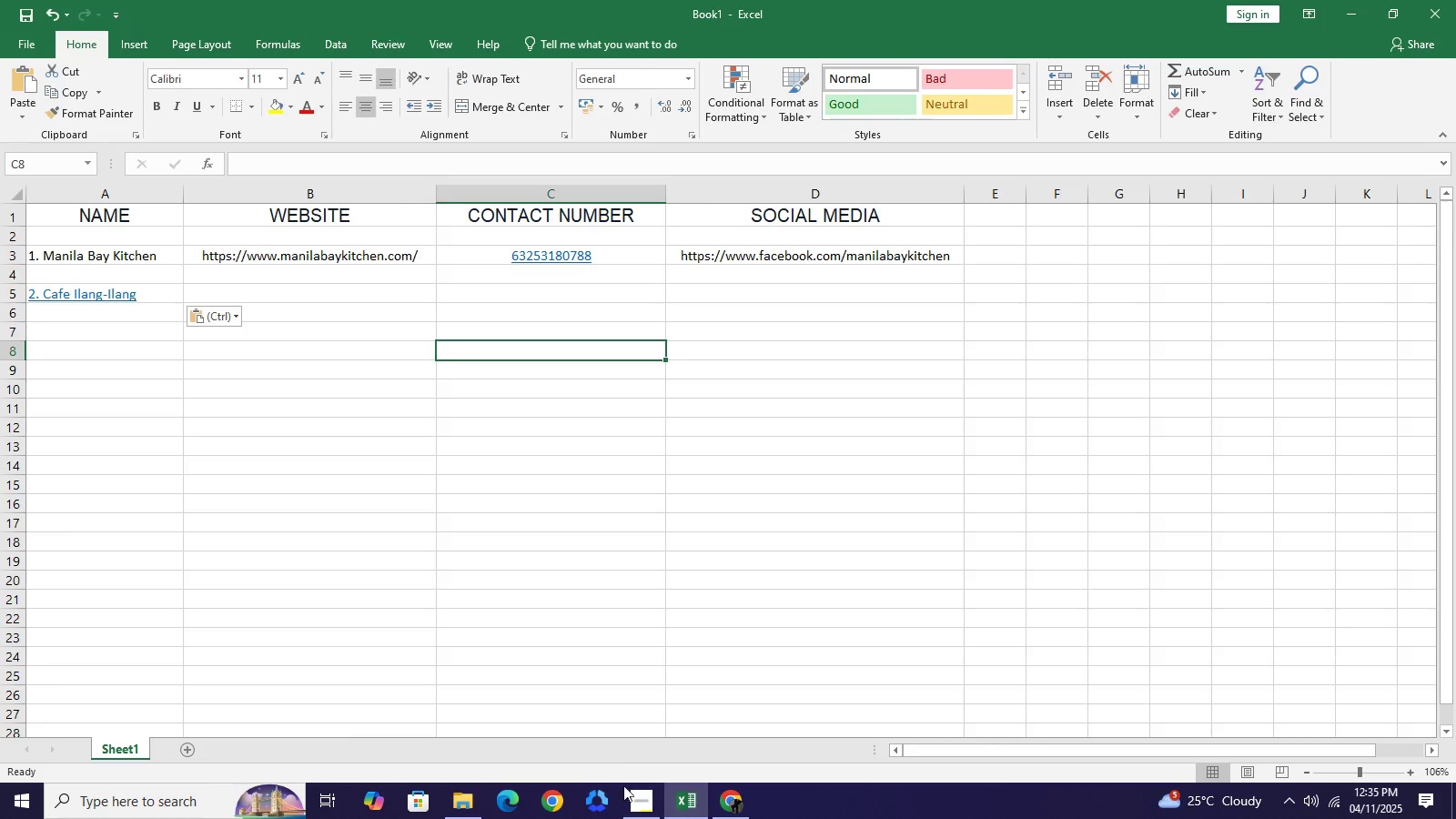 
left_click([748, 806])
 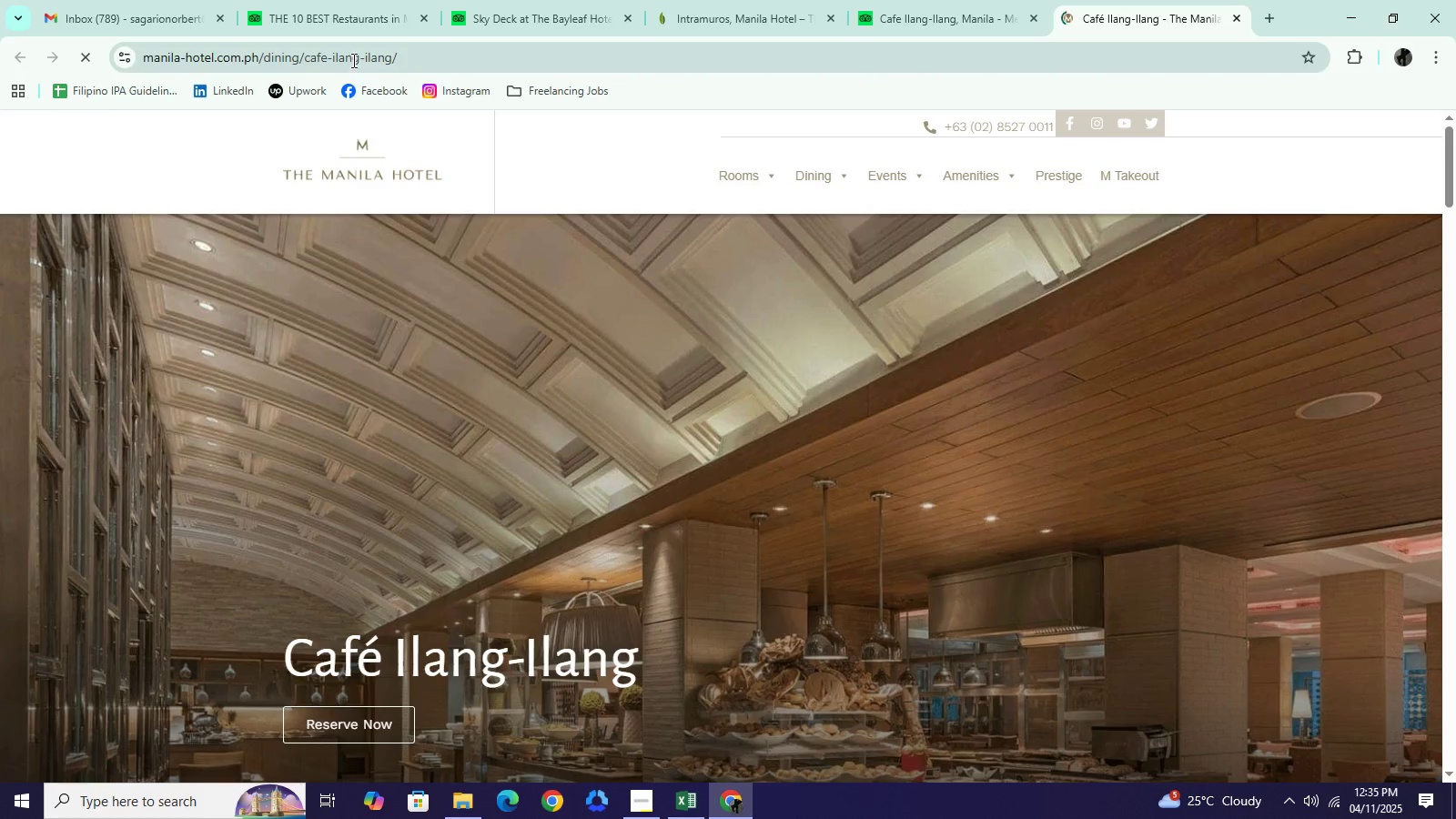 
left_click([351, 59])
 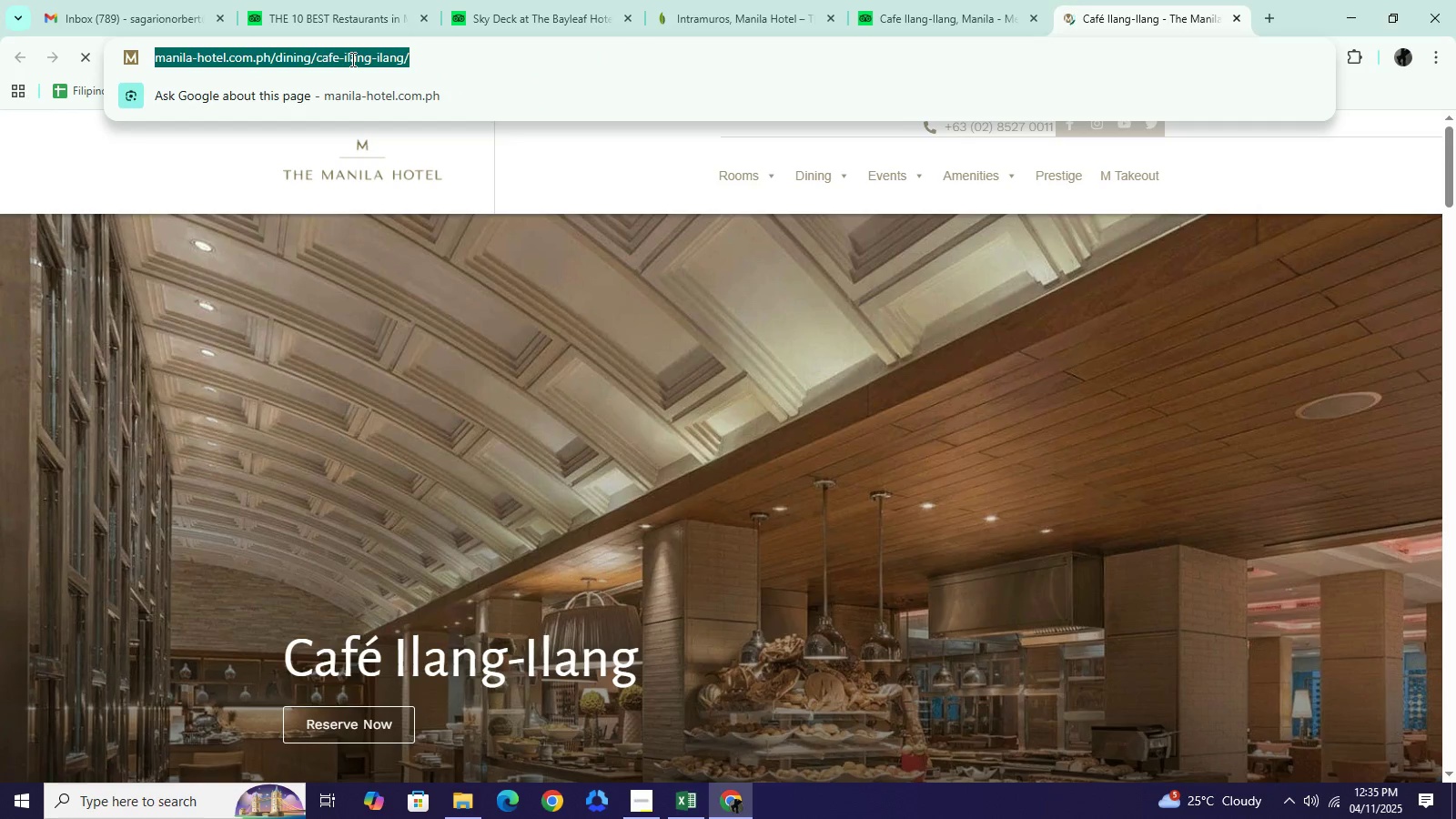 
left_click([351, 59])
 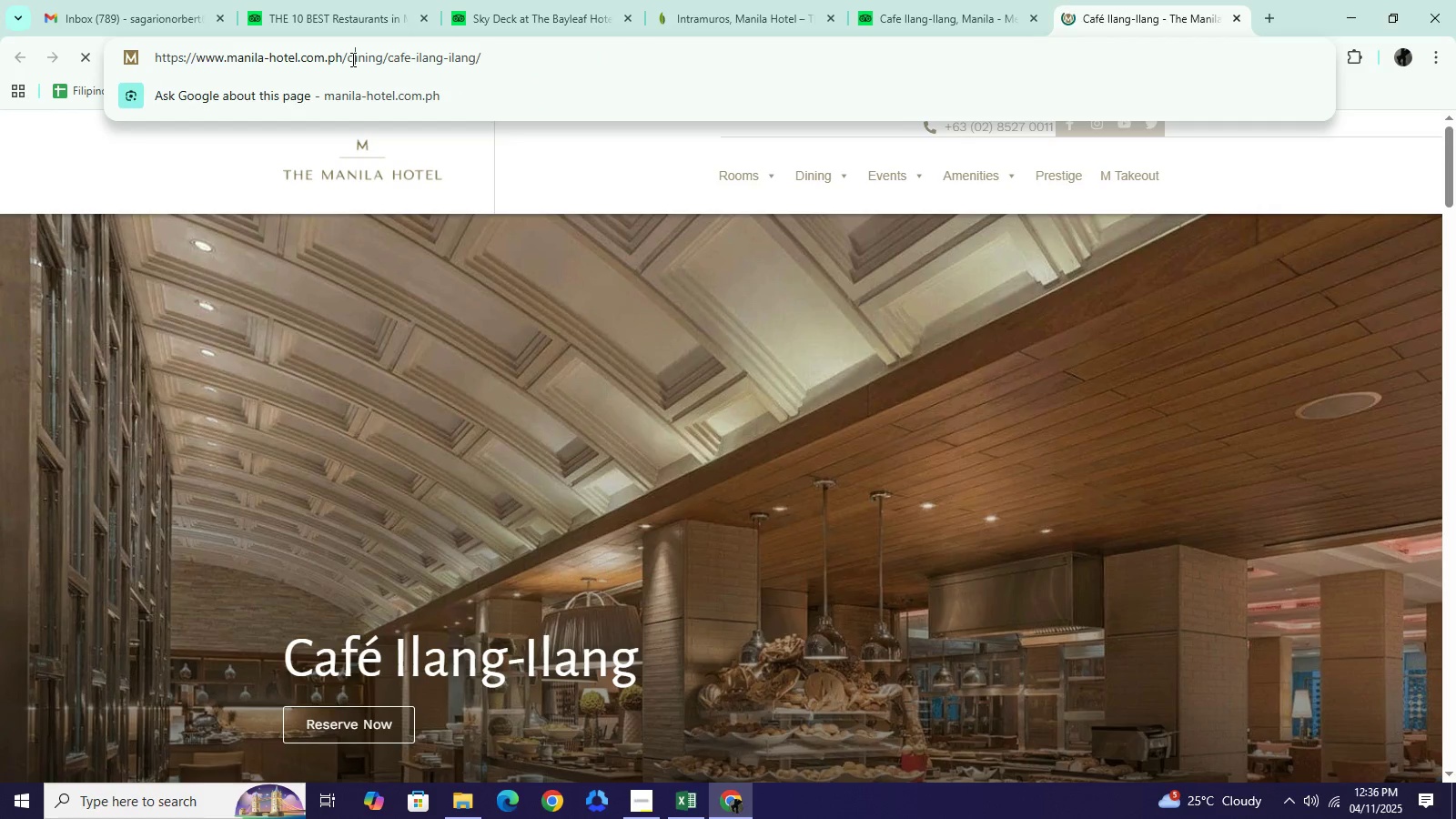 
left_click([351, 59])
 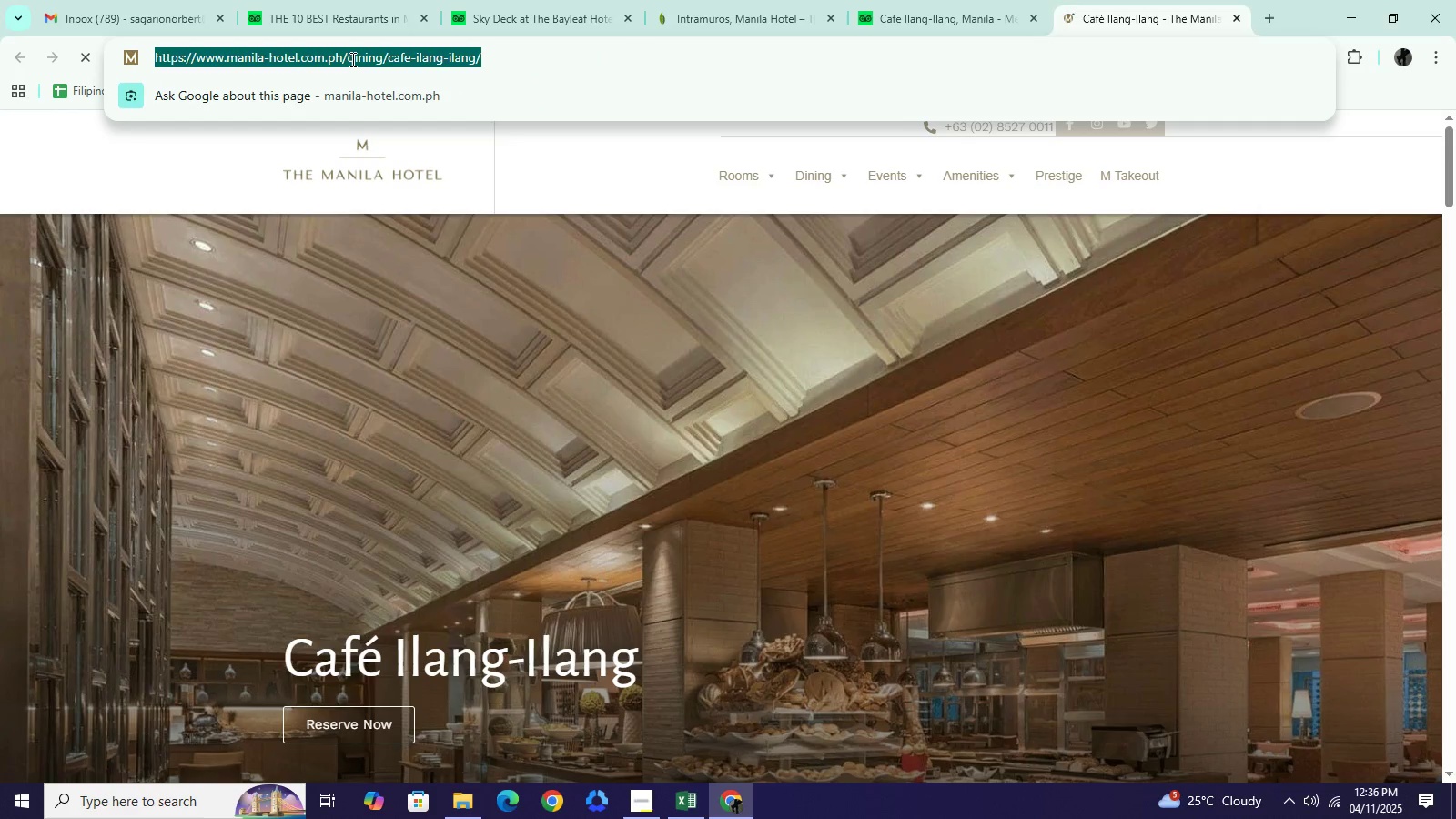 
key(Control+A)
 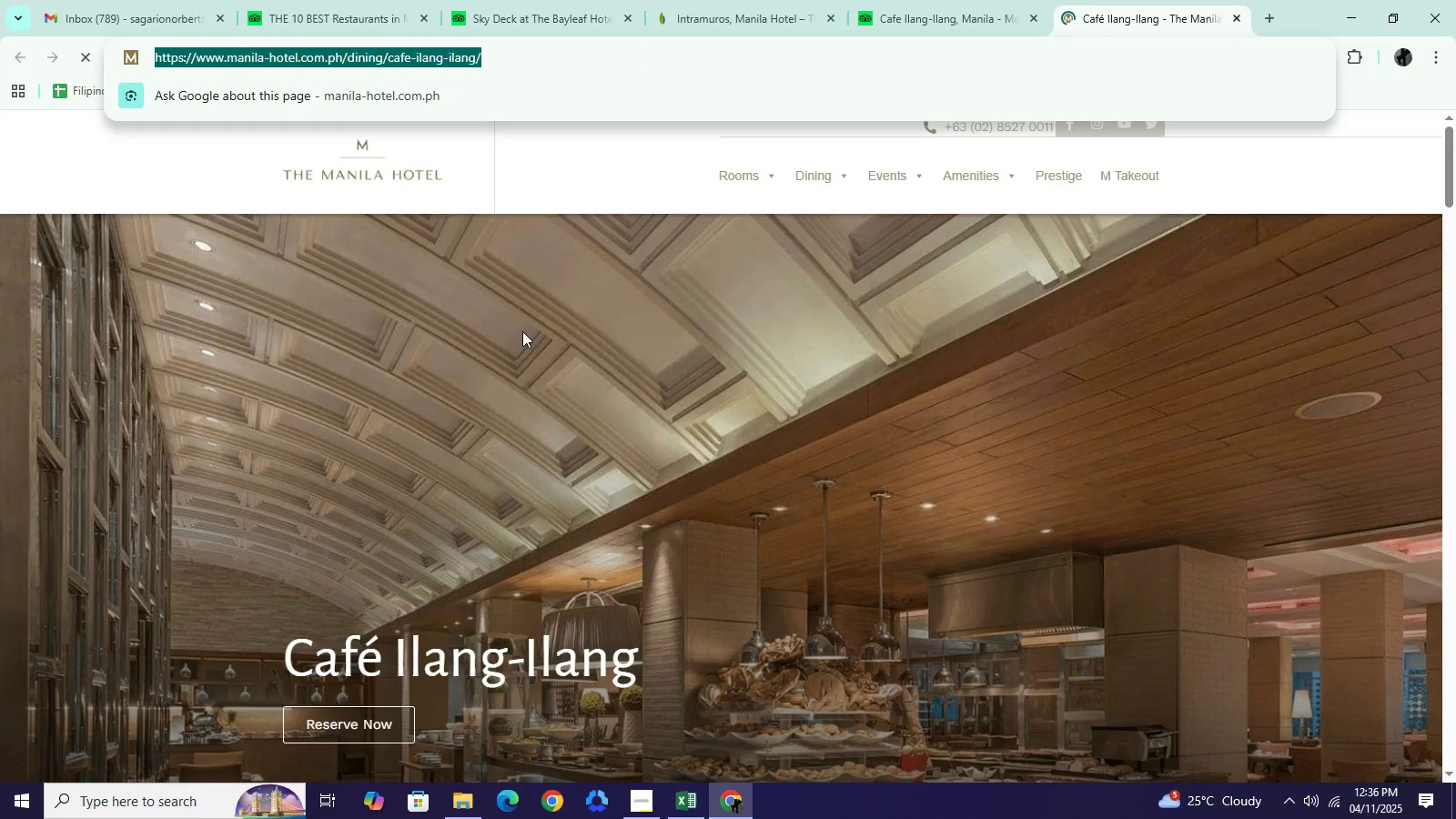 
key(Control+C)
 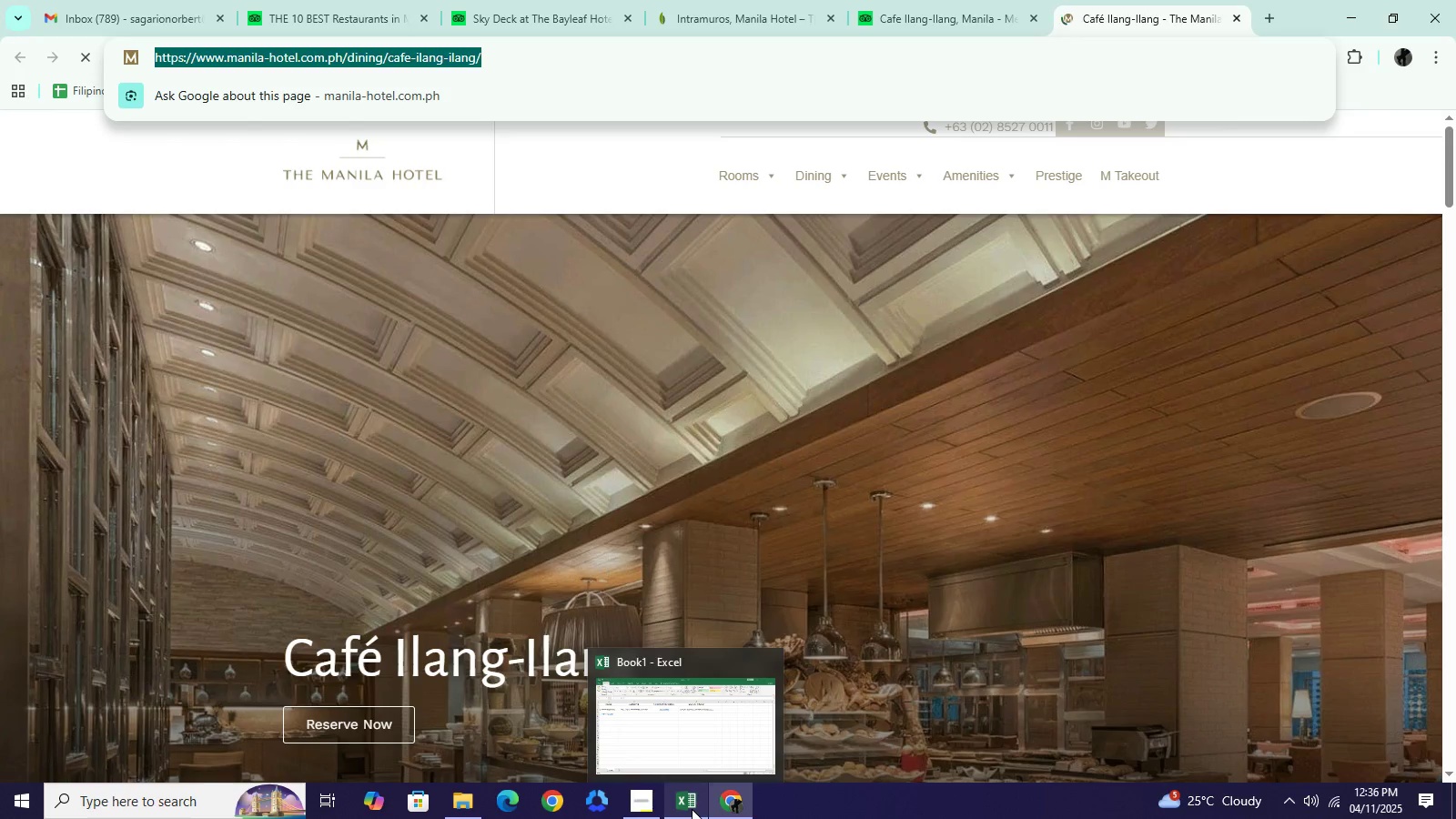 
left_click([692, 809])
 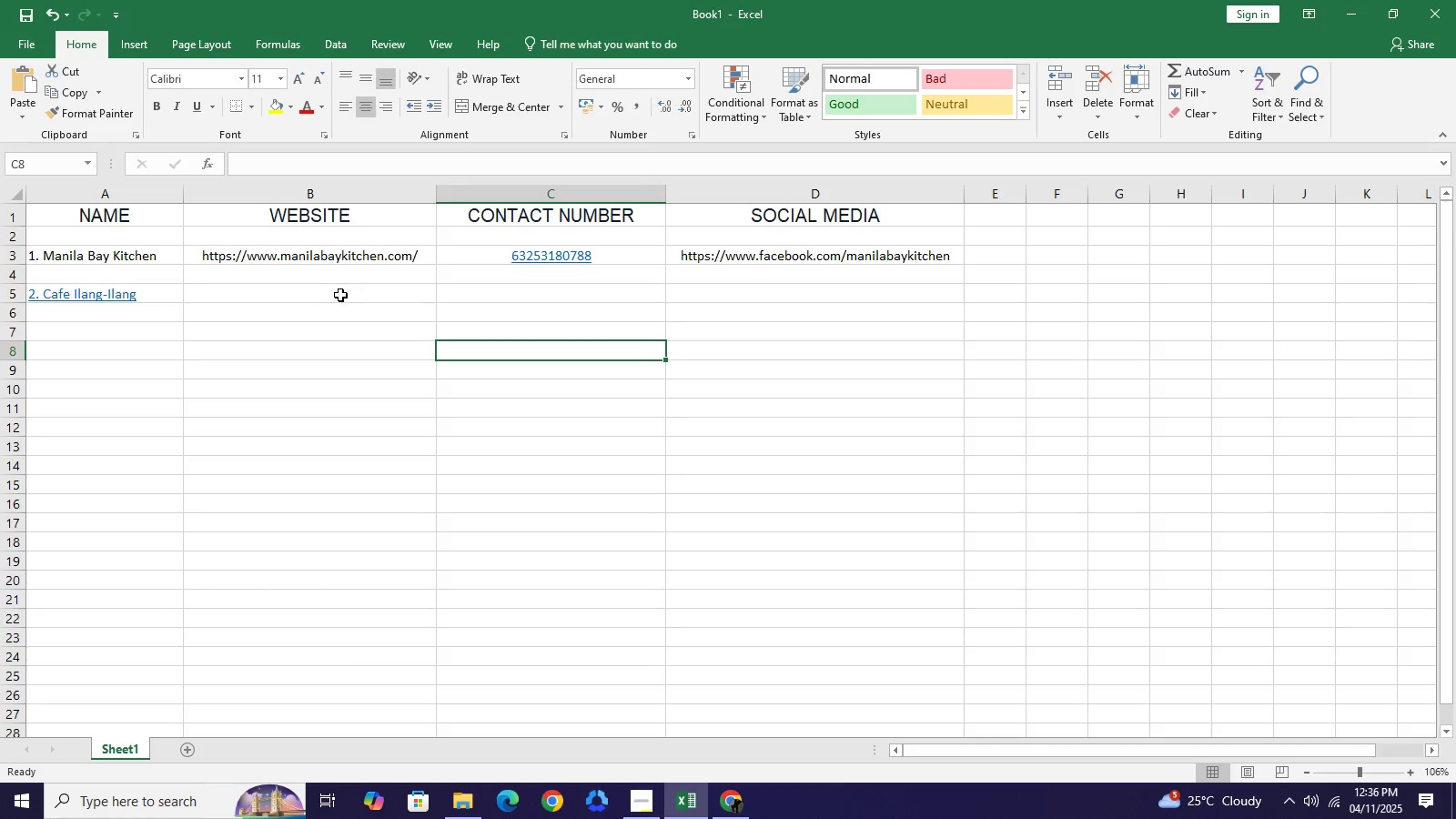 
left_click([340, 297])
 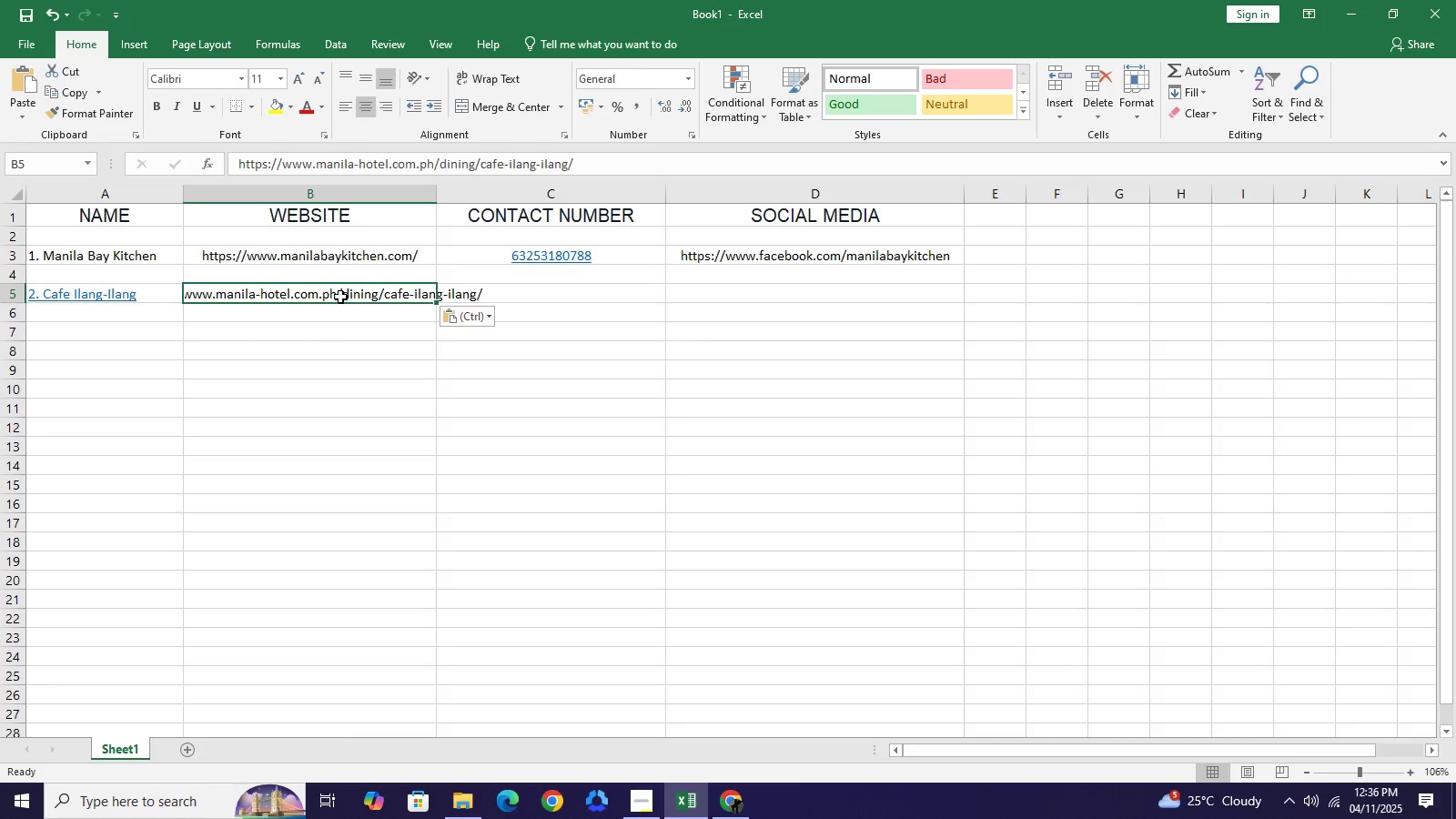 
key(Control+V)
 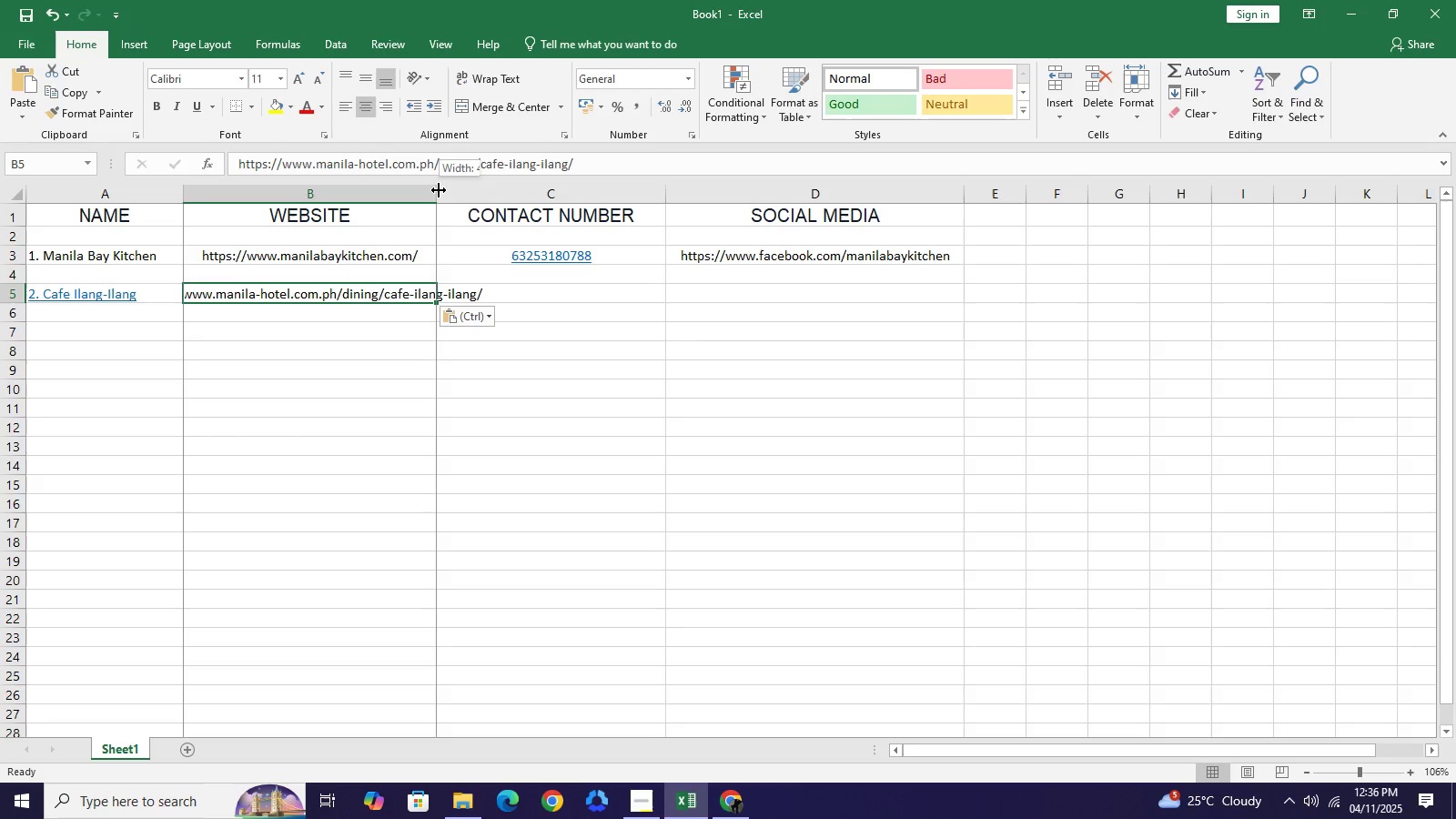 
left_click_drag(start_coordinate=[439, 190], to_coordinate=[520, 192])
 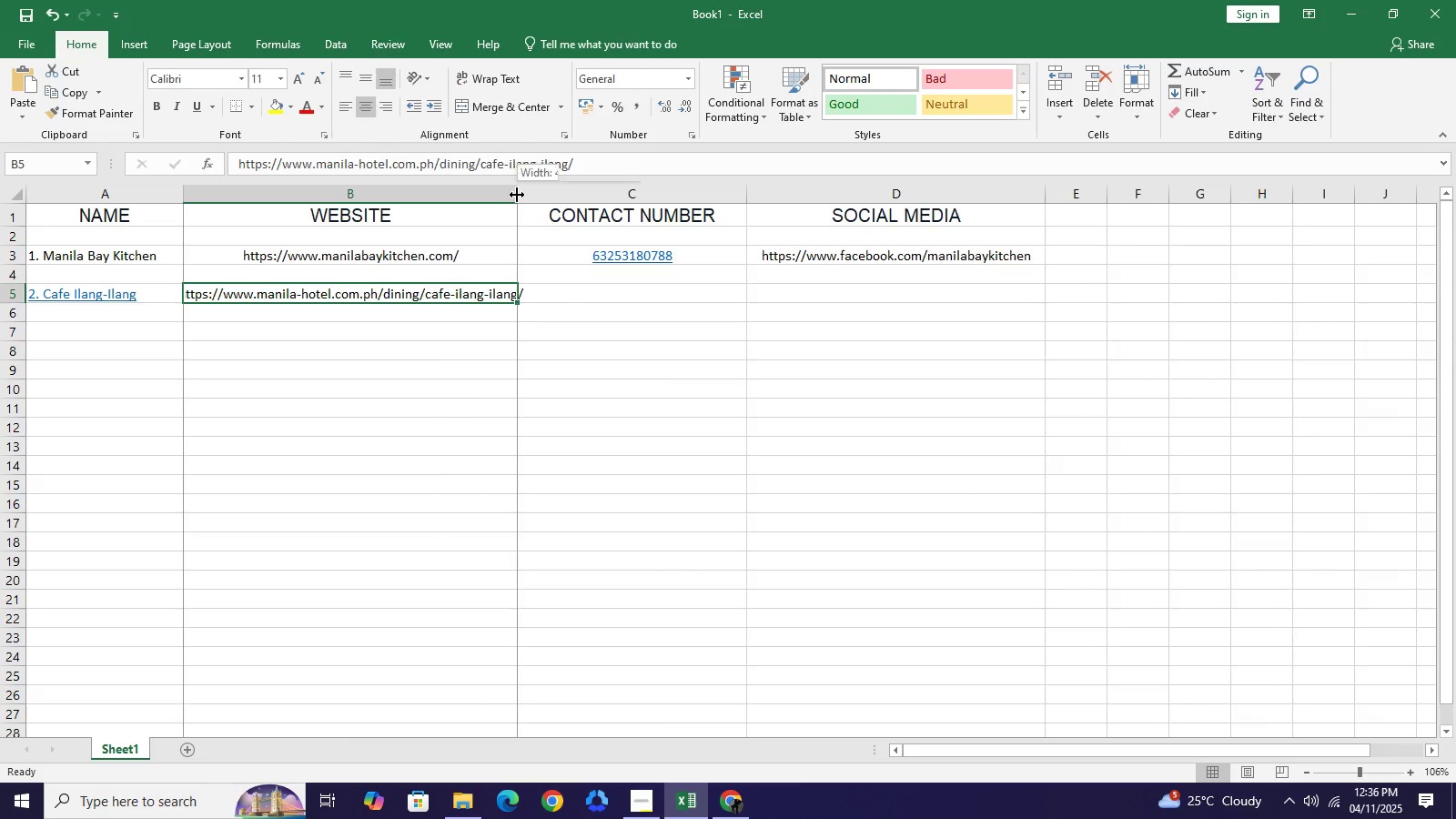 
left_click_drag(start_coordinate=[517, 195], to_coordinate=[590, 192])
 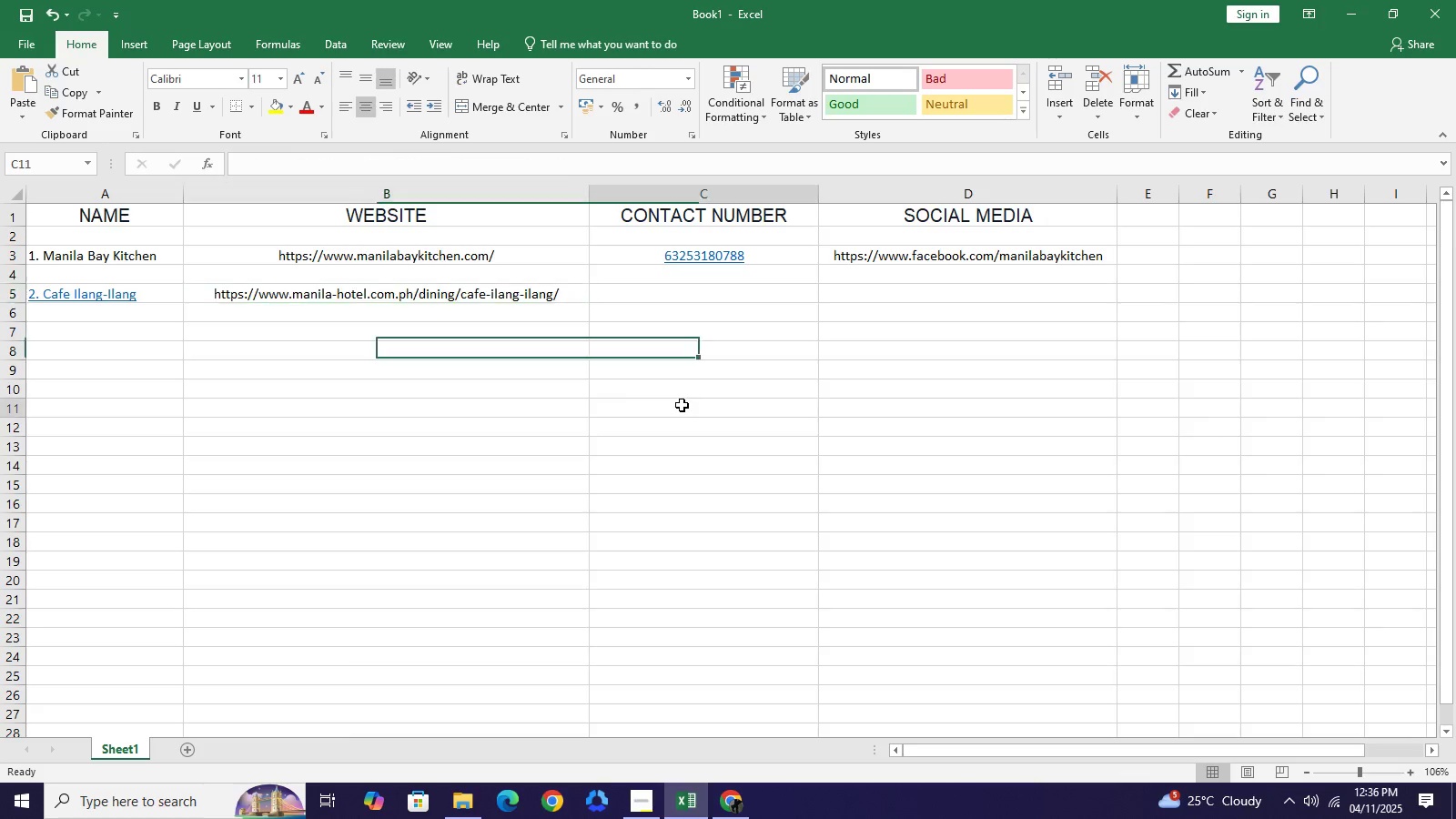 
left_click([682, 405])
 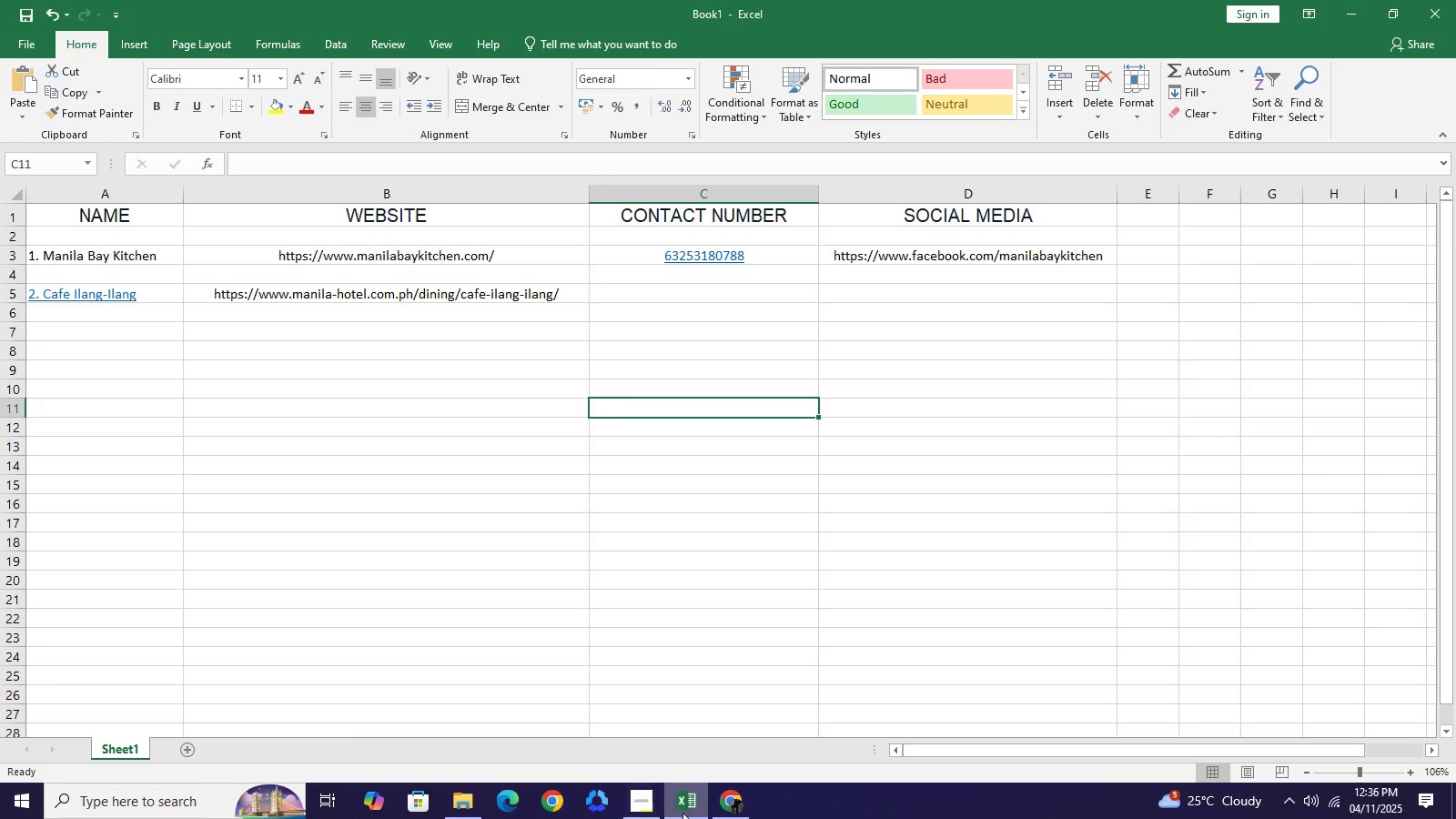 
mouse_move([723, 784])
 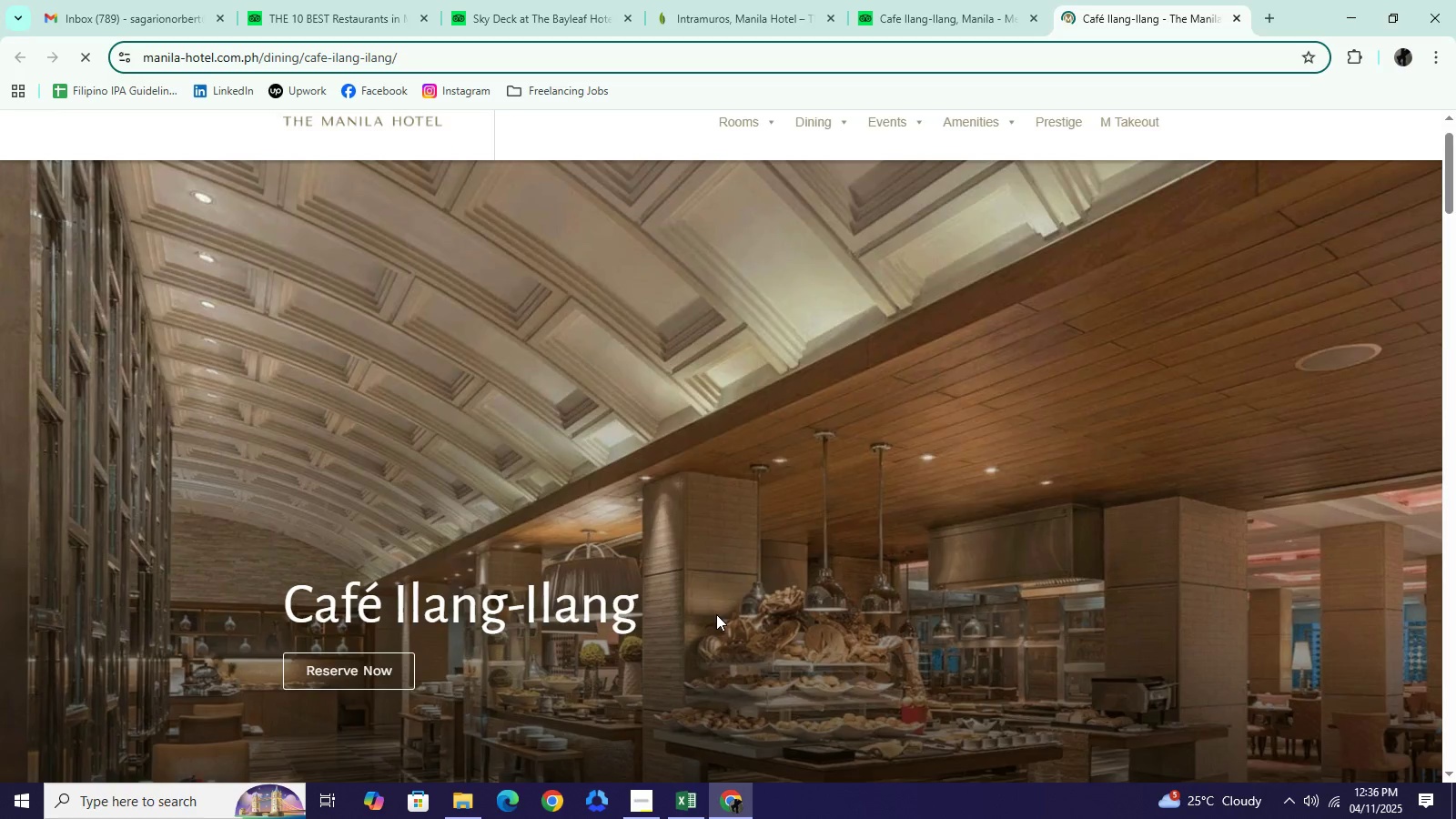 
scroll: coordinate [718, 634], scroll_direction: down, amount: 11.0
 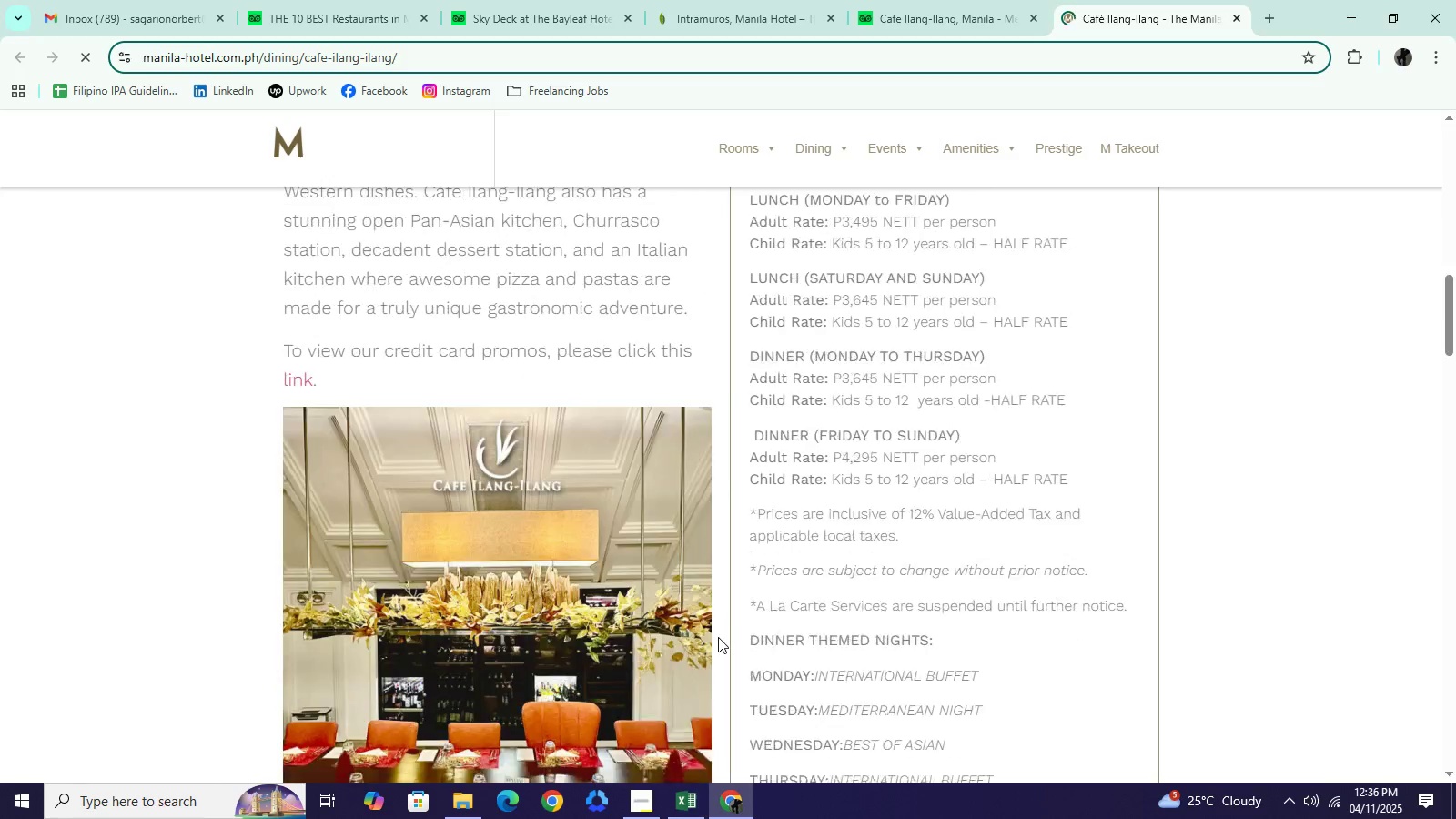 
scroll: coordinate [723, 651], scroll_direction: down, amount: 19.0
 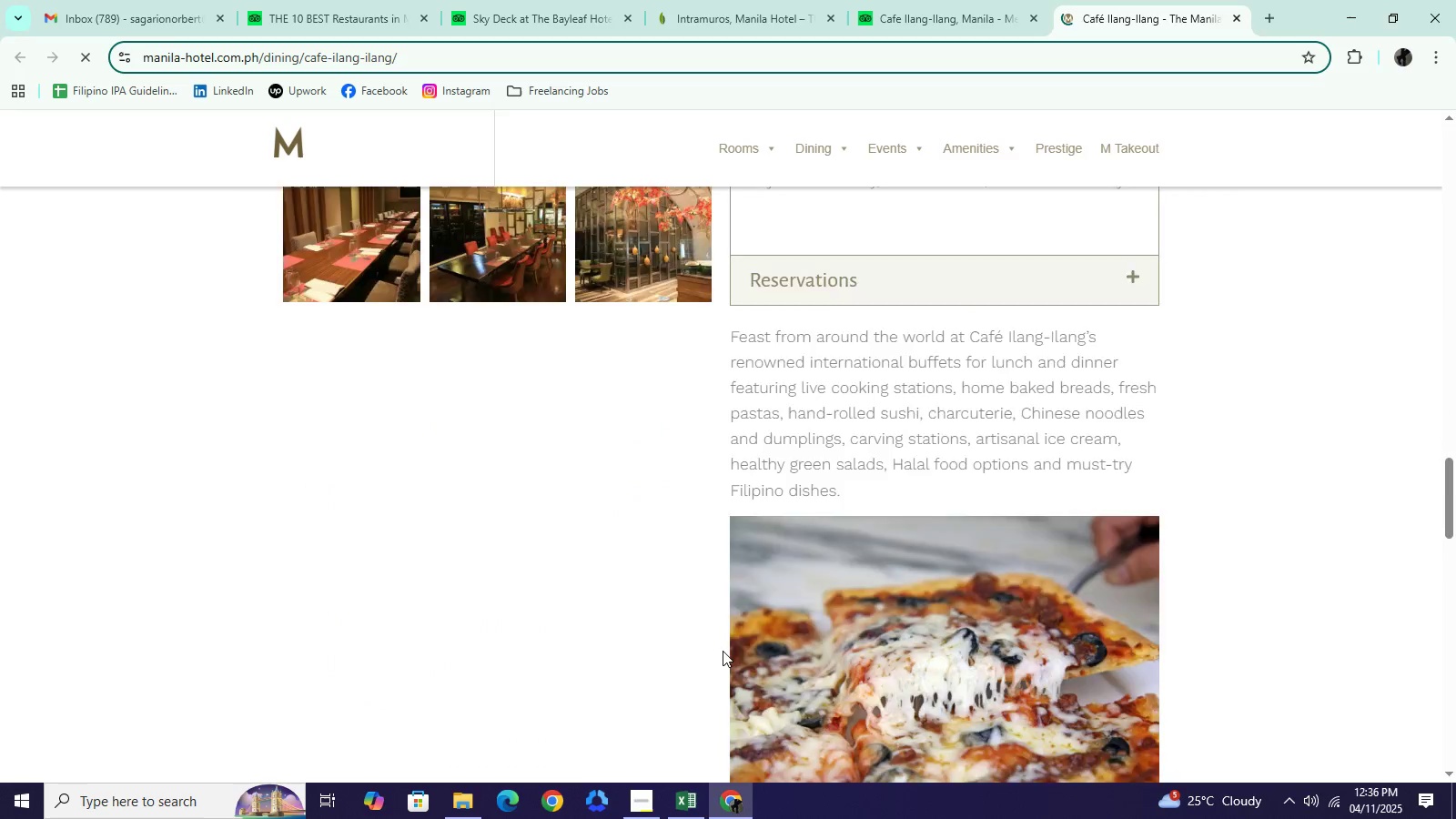 
scroll: coordinate [723, 662], scroll_direction: down, amount: 22.0
 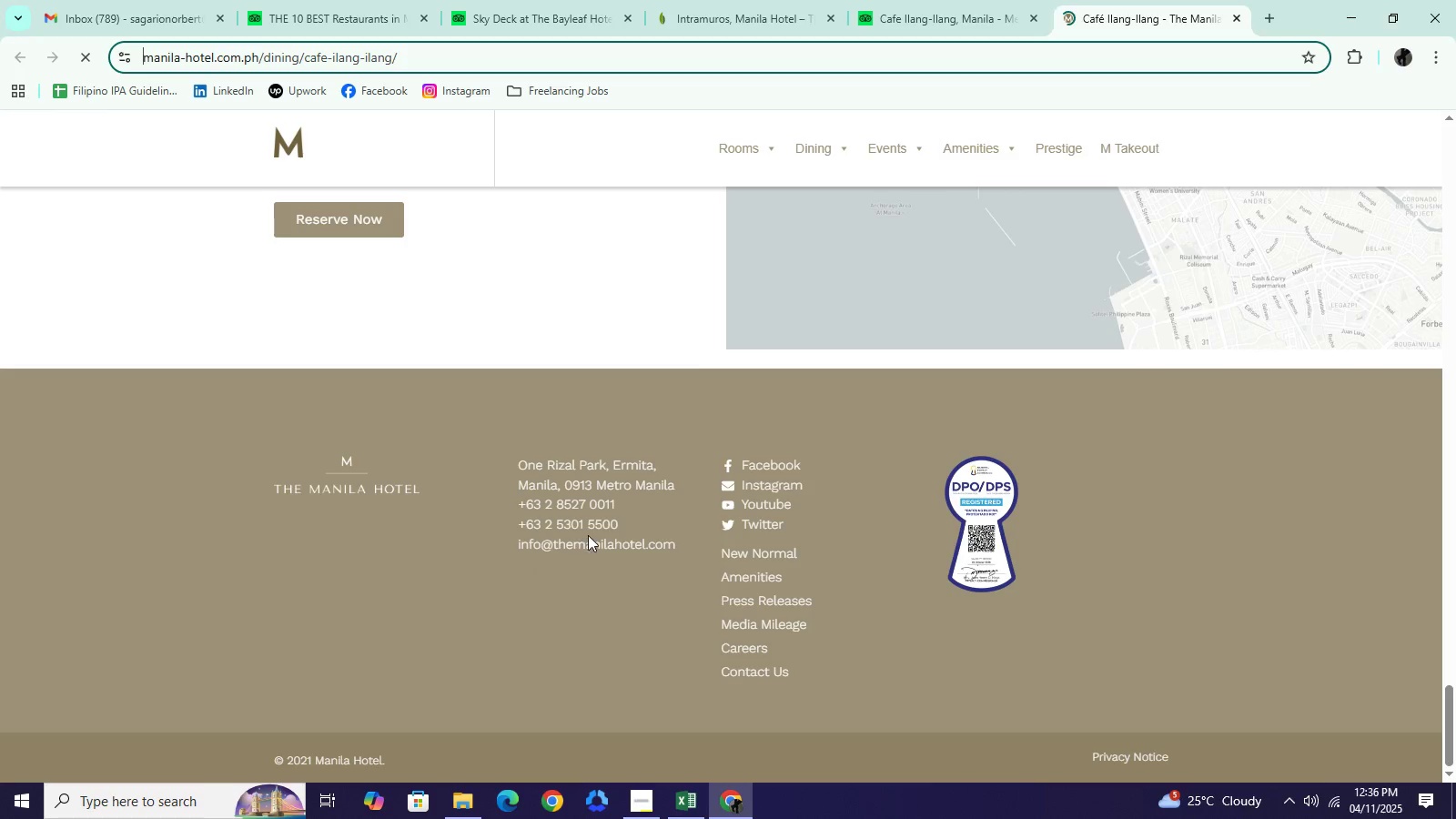 
wait(7.55)
 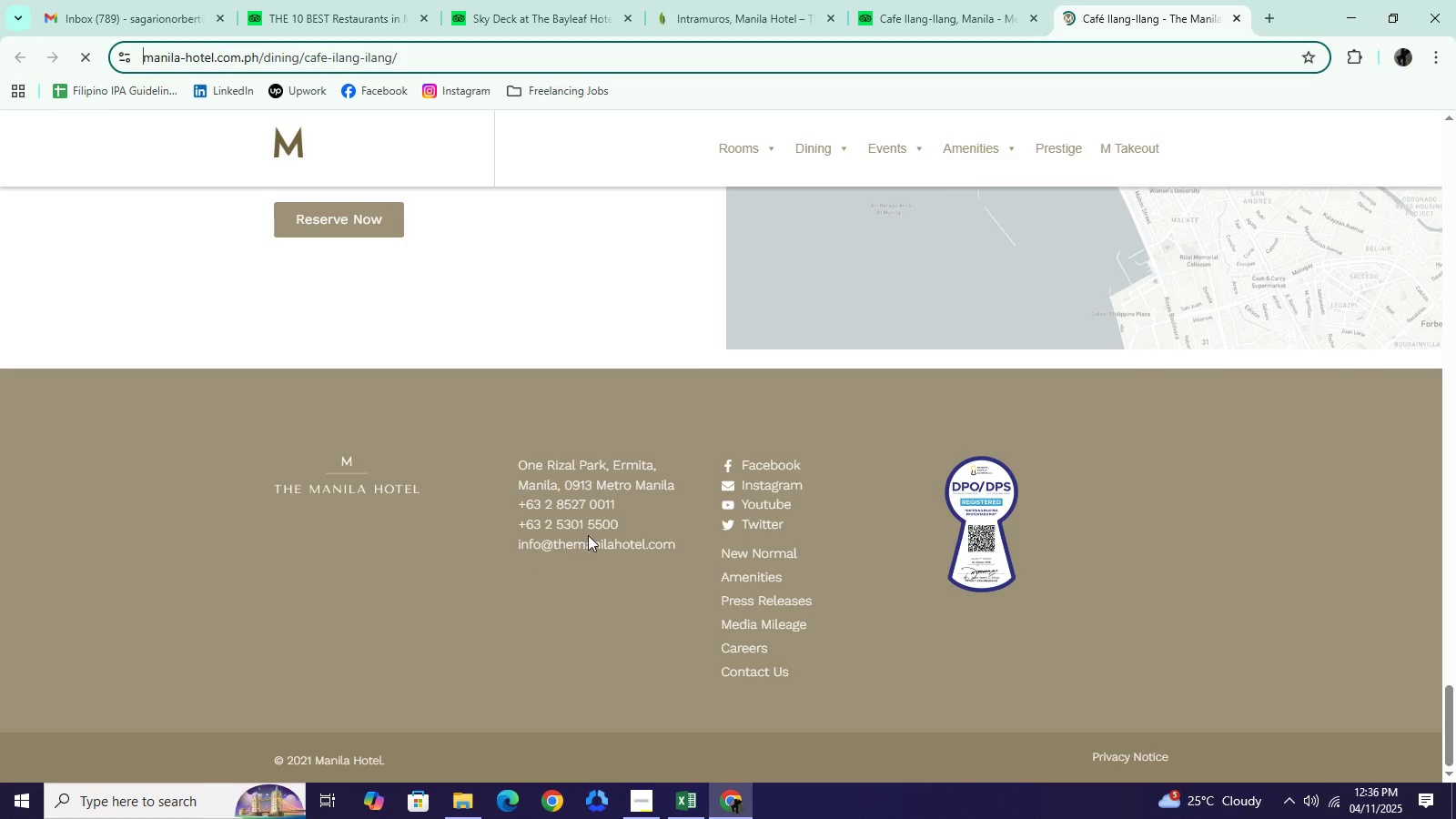 
scroll: coordinate [763, 384], scroll_direction: up, amount: 54.0
 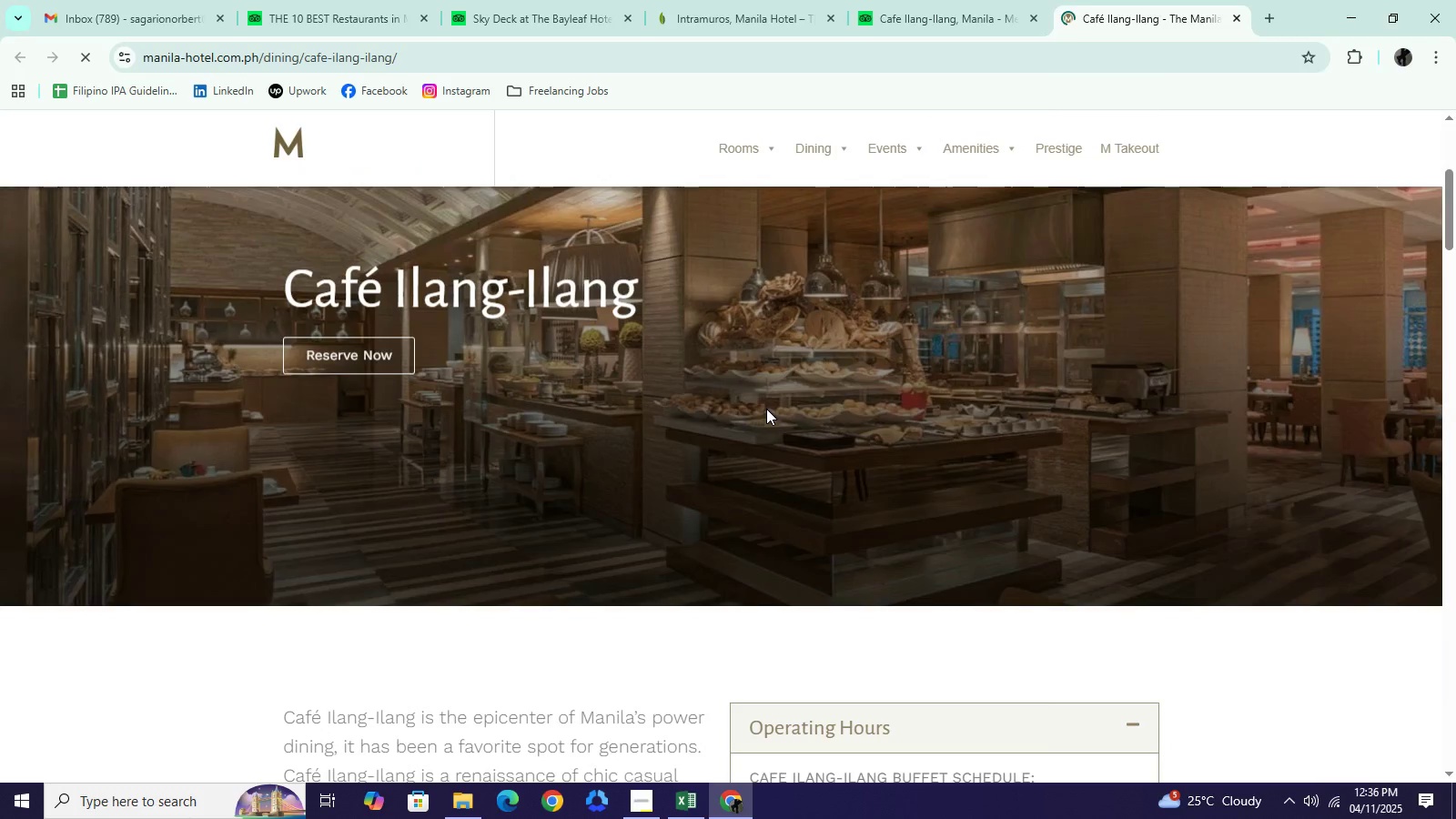 
scroll: coordinate [739, 573], scroll_direction: down, amount: 56.0
 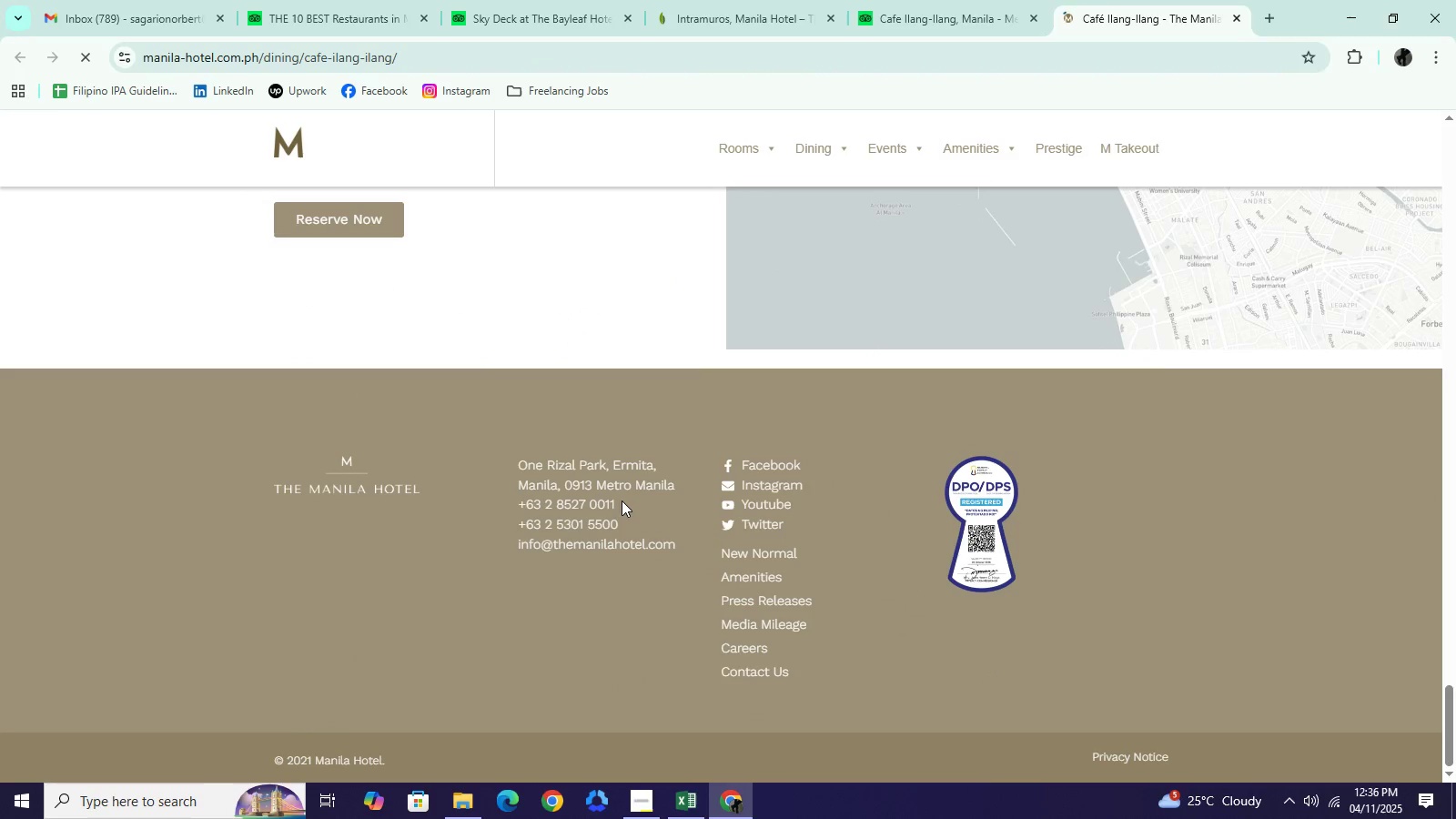 
left_click_drag(start_coordinate=[622, 500], to_coordinate=[514, 506])
 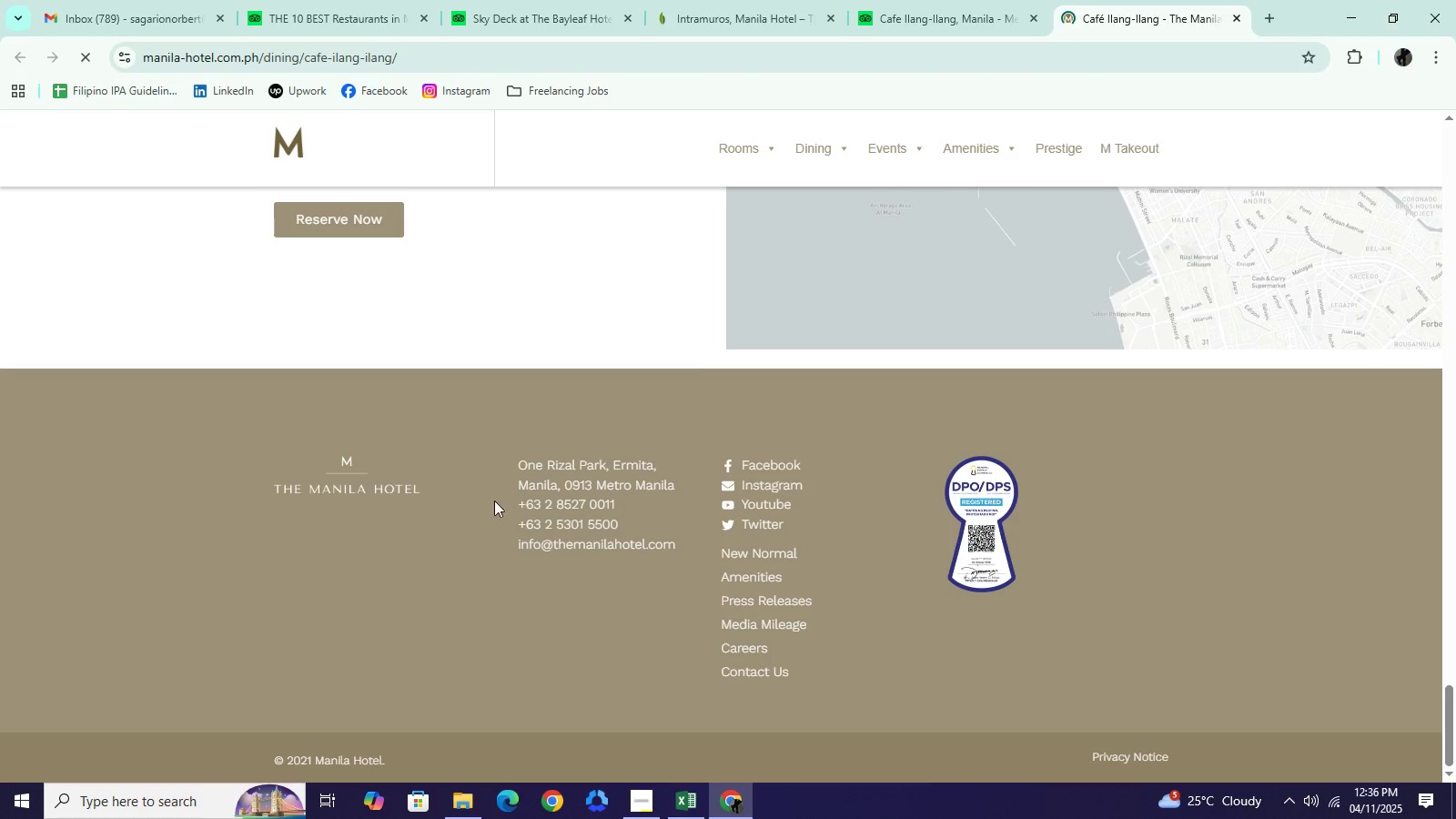 
left_click_drag(start_coordinate=[479, 506], to_coordinate=[607, 508])
 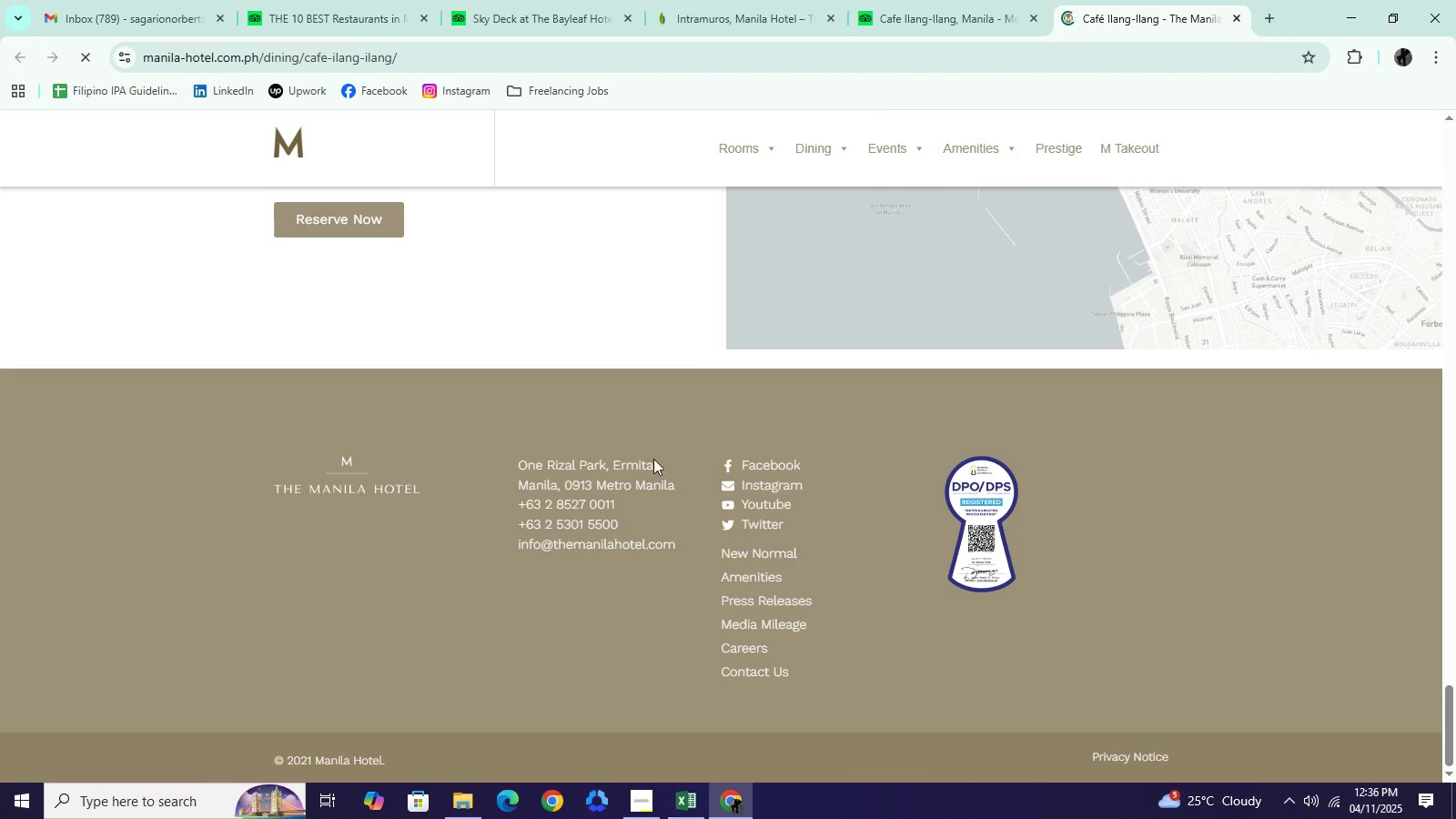 
left_click_drag(start_coordinate=[498, 457], to_coordinate=[607, 525])
 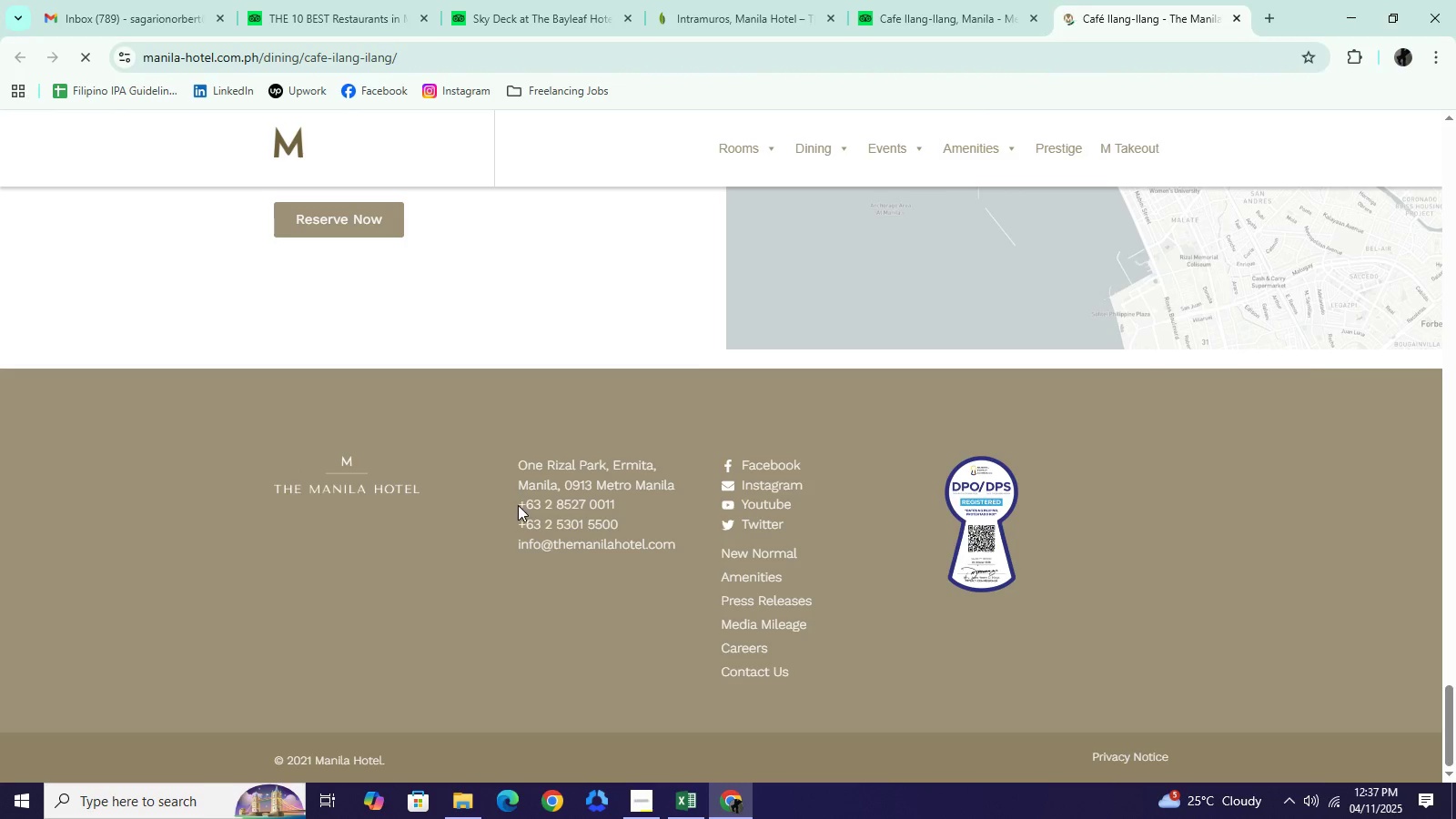 
left_click_drag(start_coordinate=[512, 505], to_coordinate=[622, 502])
 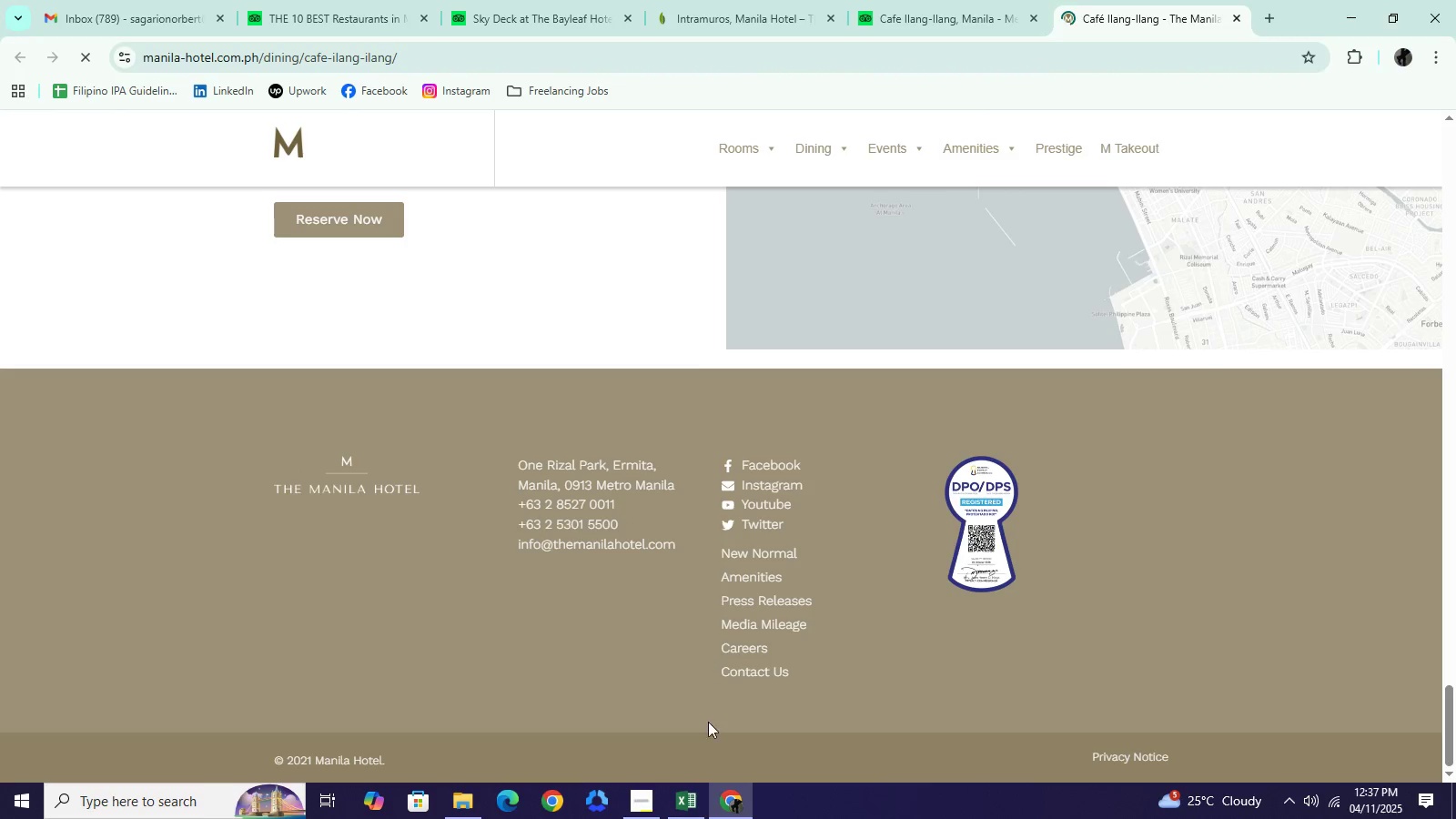 
mouse_move([727, 774])
 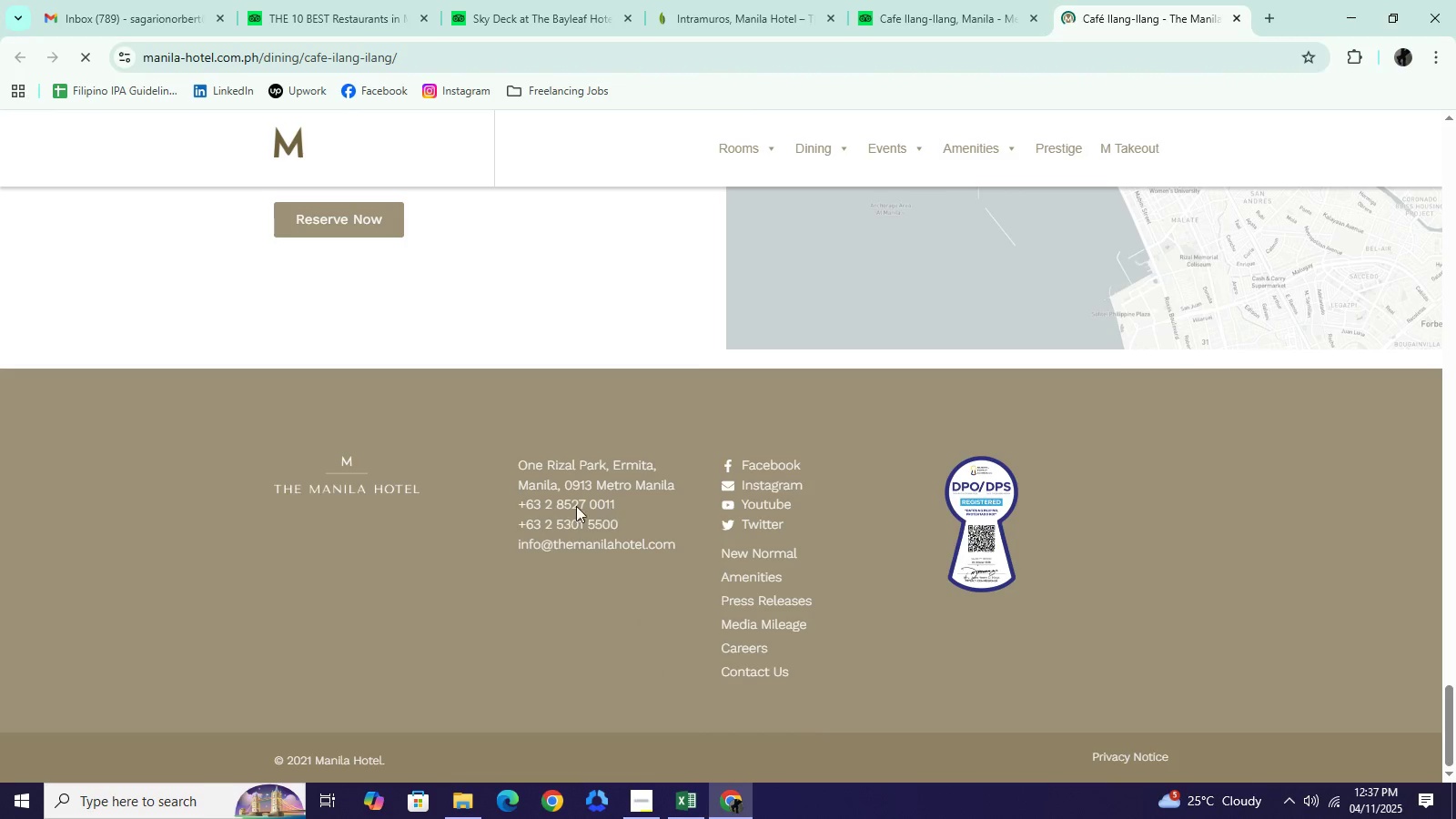 
left_click_drag(start_coordinate=[622, 503], to_coordinate=[518, 506])
 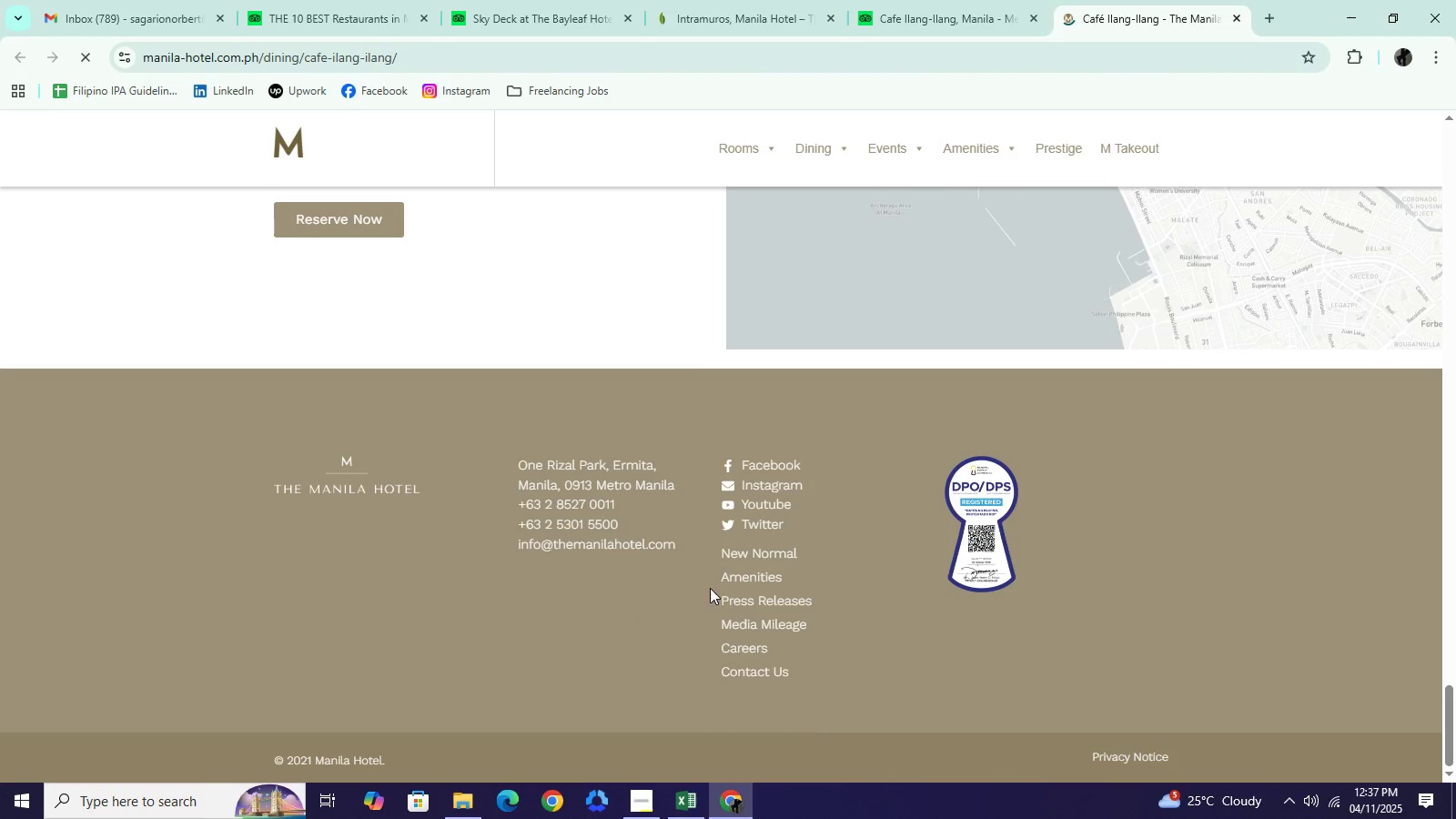 
left_click_drag(start_coordinate=[704, 581], to_coordinate=[780, 578])
 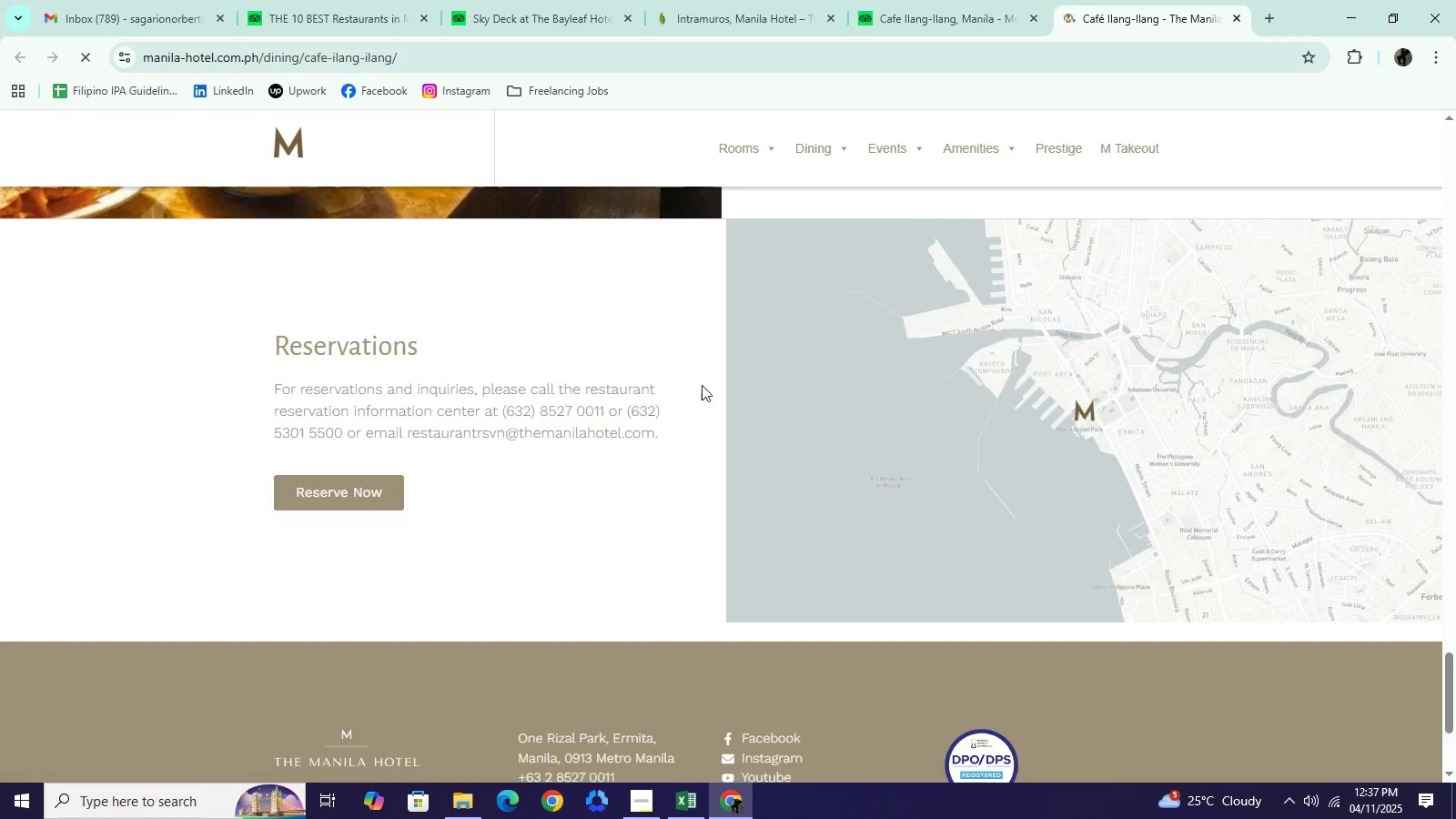 
scroll: coordinate [471, 364], scroll_direction: up, amount: 3.0
 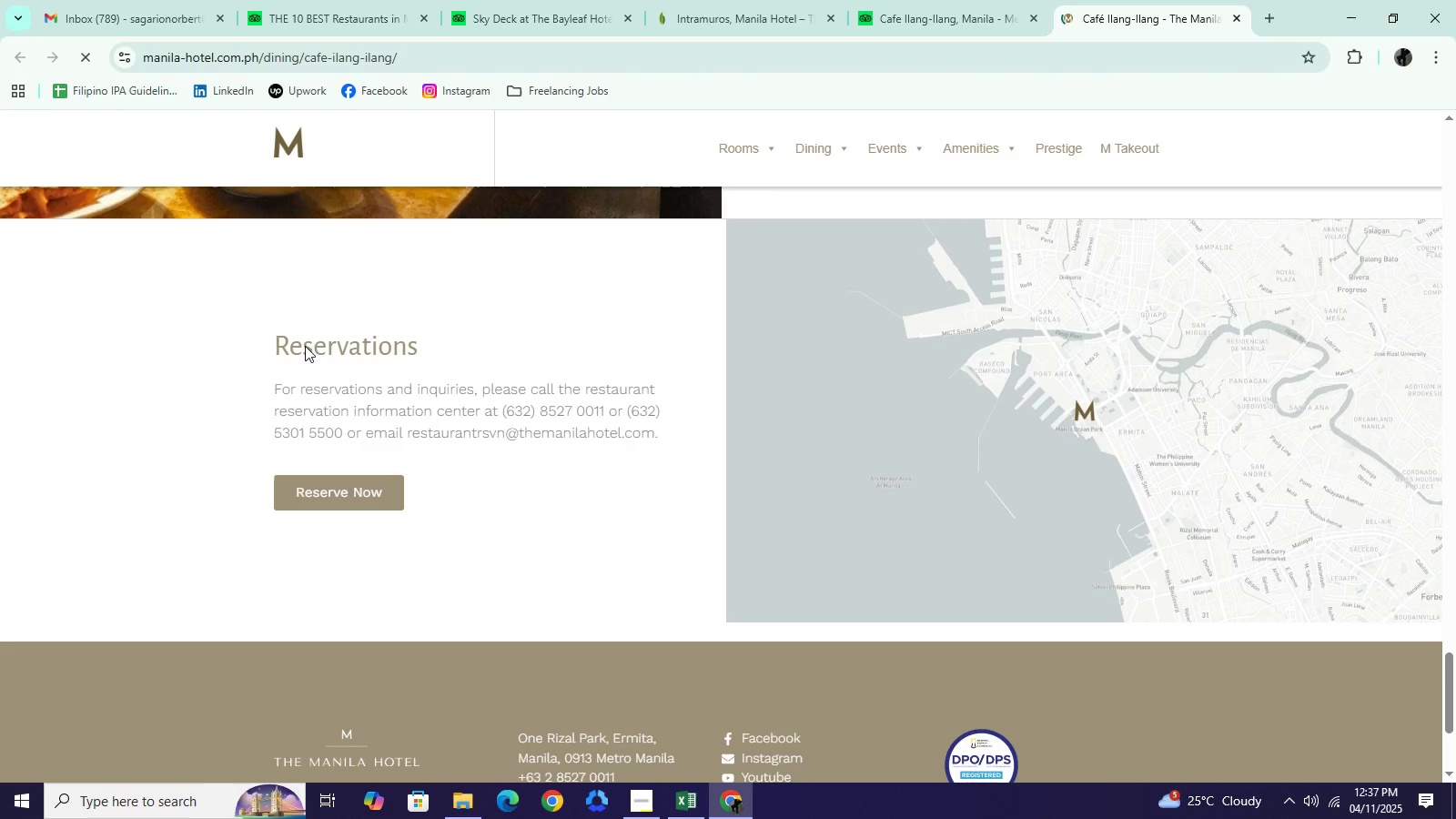 
left_click_drag(start_coordinate=[275, 343], to_coordinate=[483, 399])
 